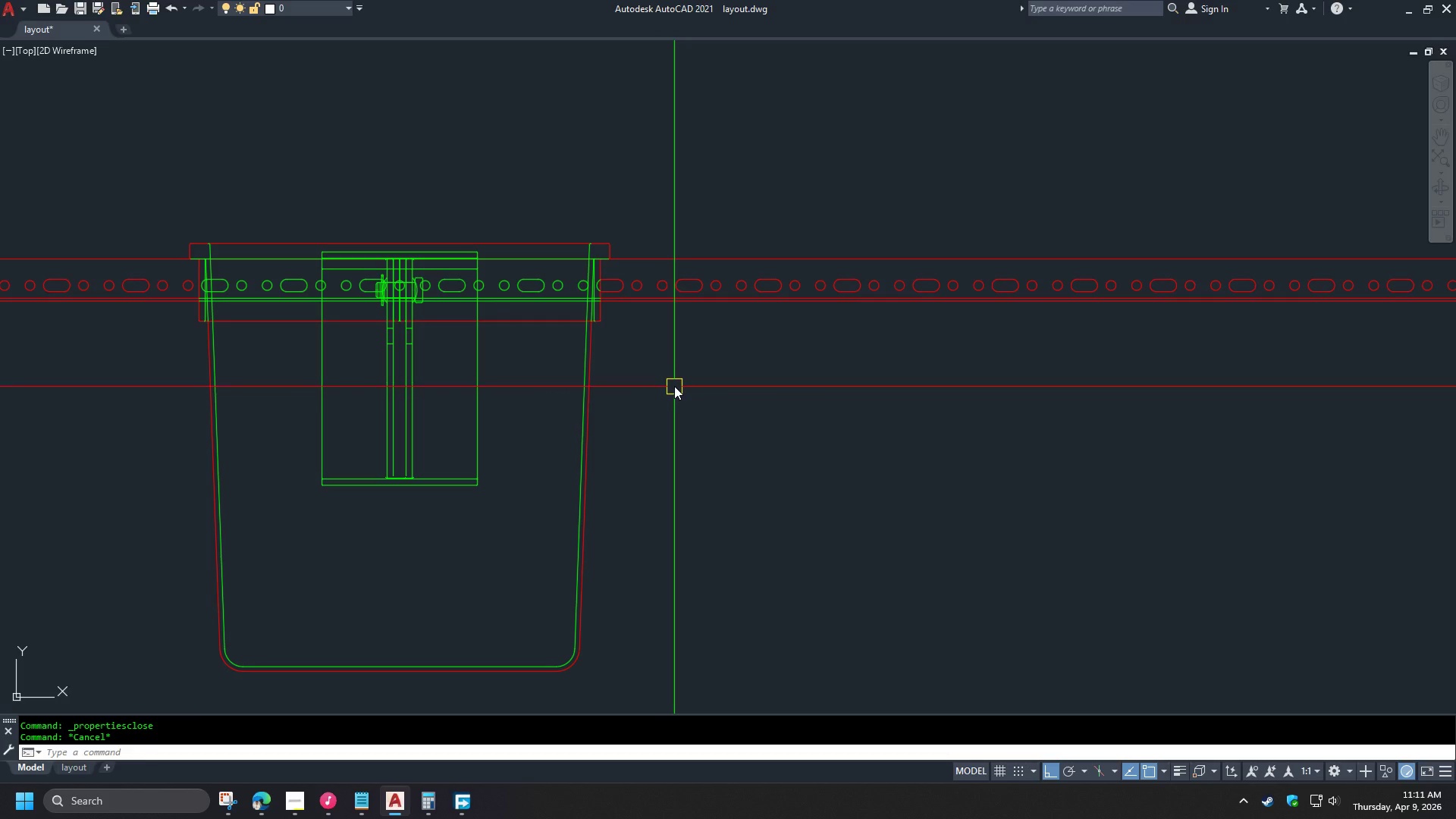 
type(xl )
 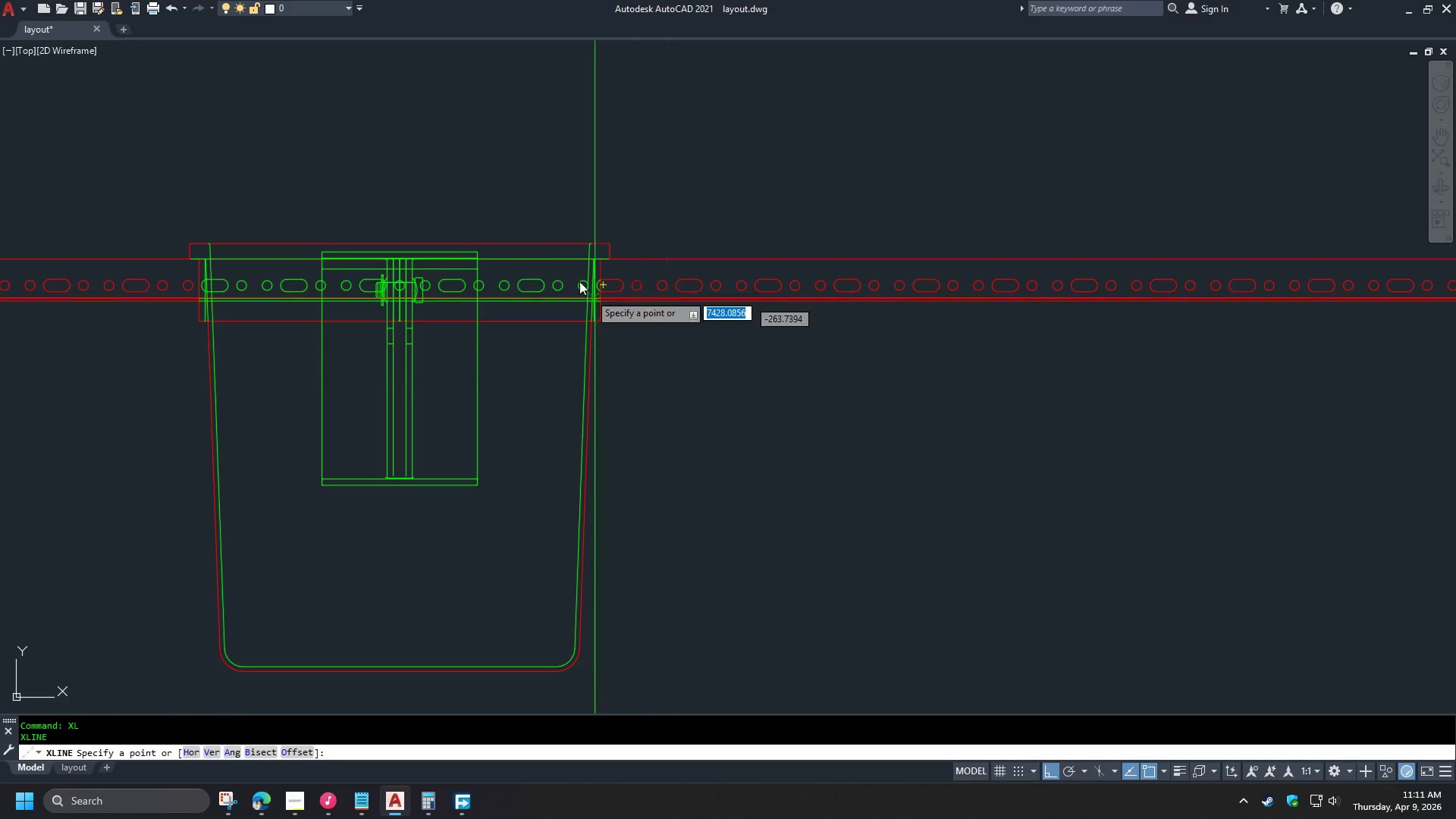 
key(V)
 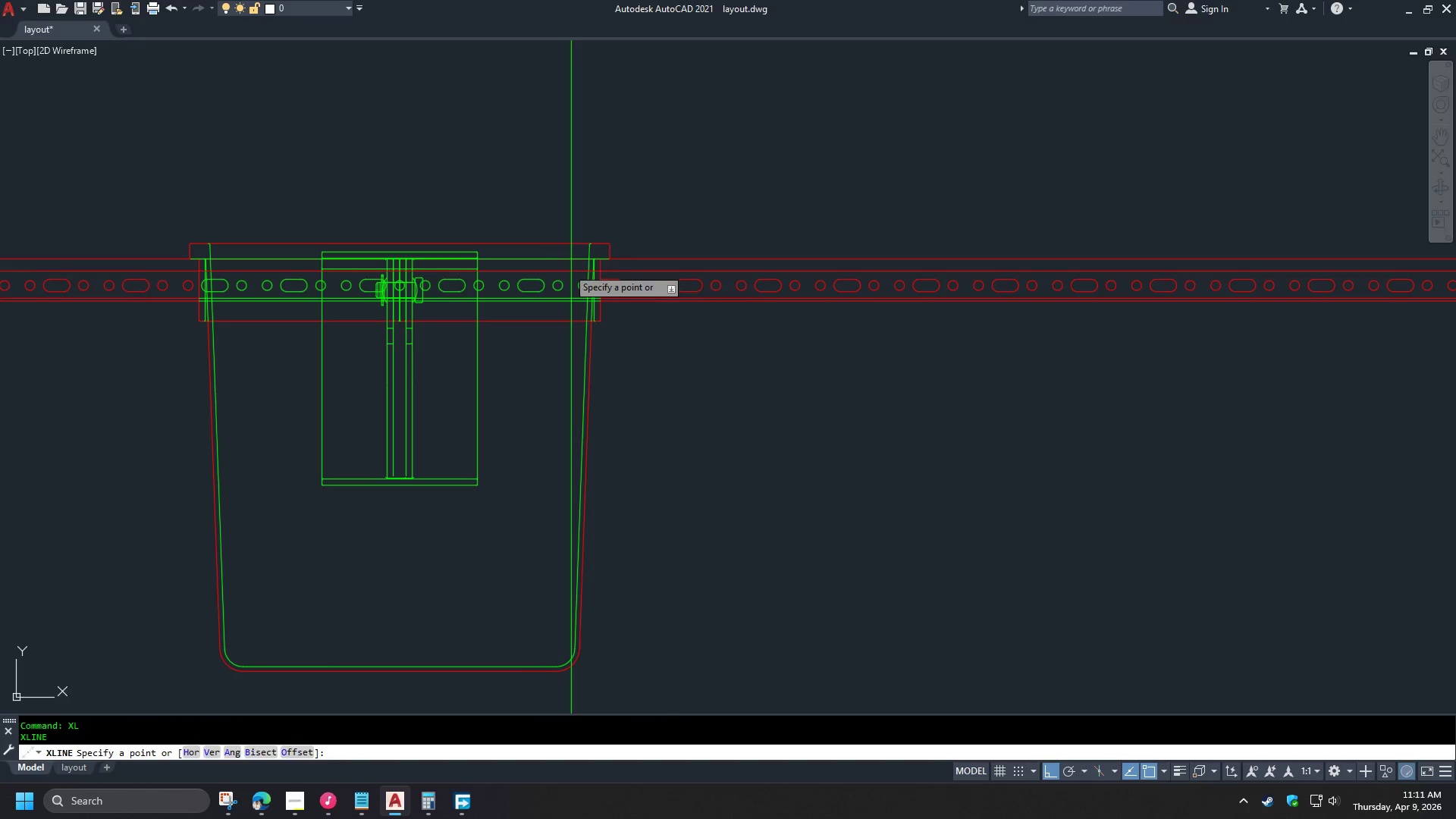 
key(Space)
 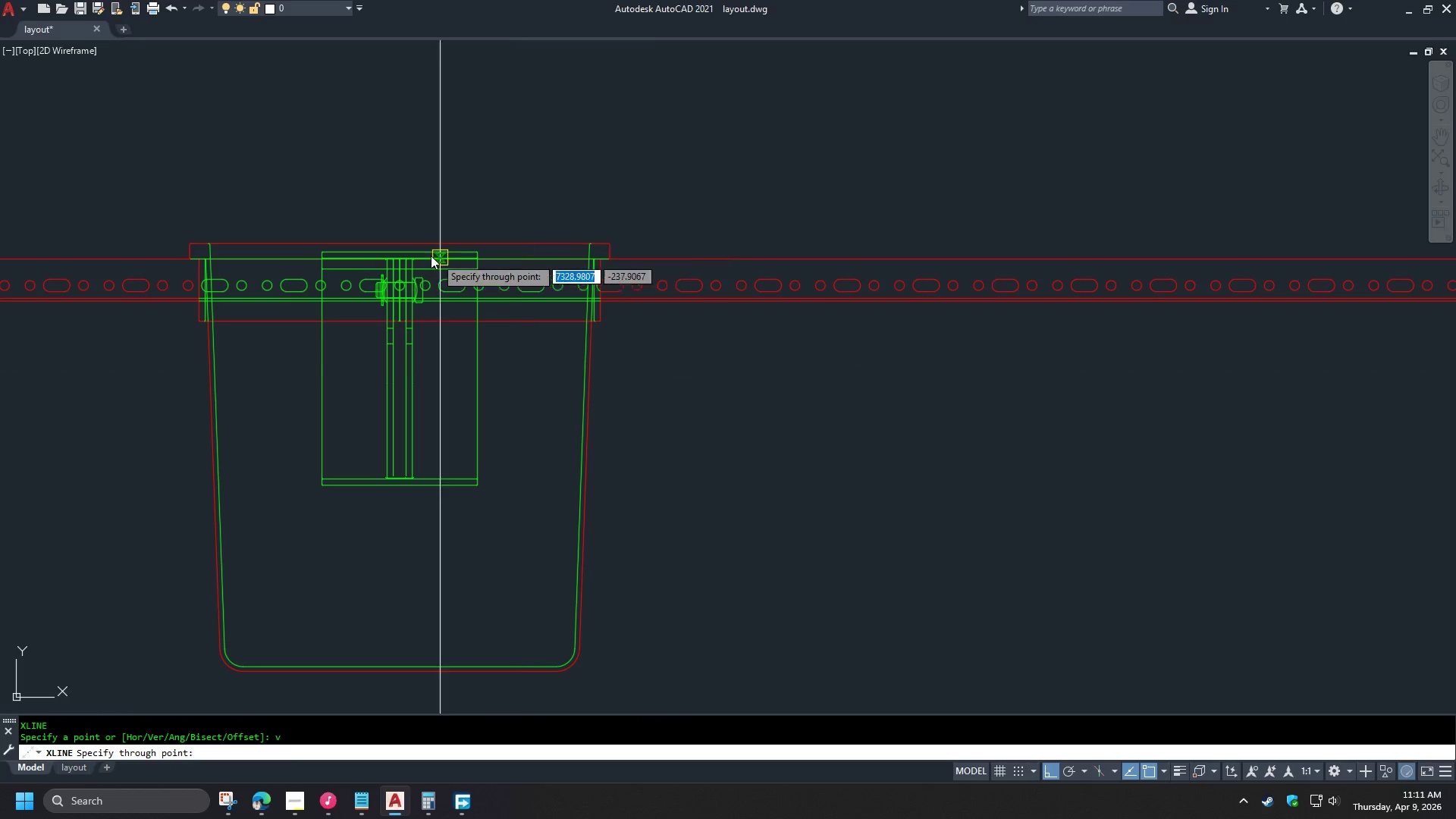 
scroll: coordinate [405, 259], scroll_direction: up, amount: 3.0
 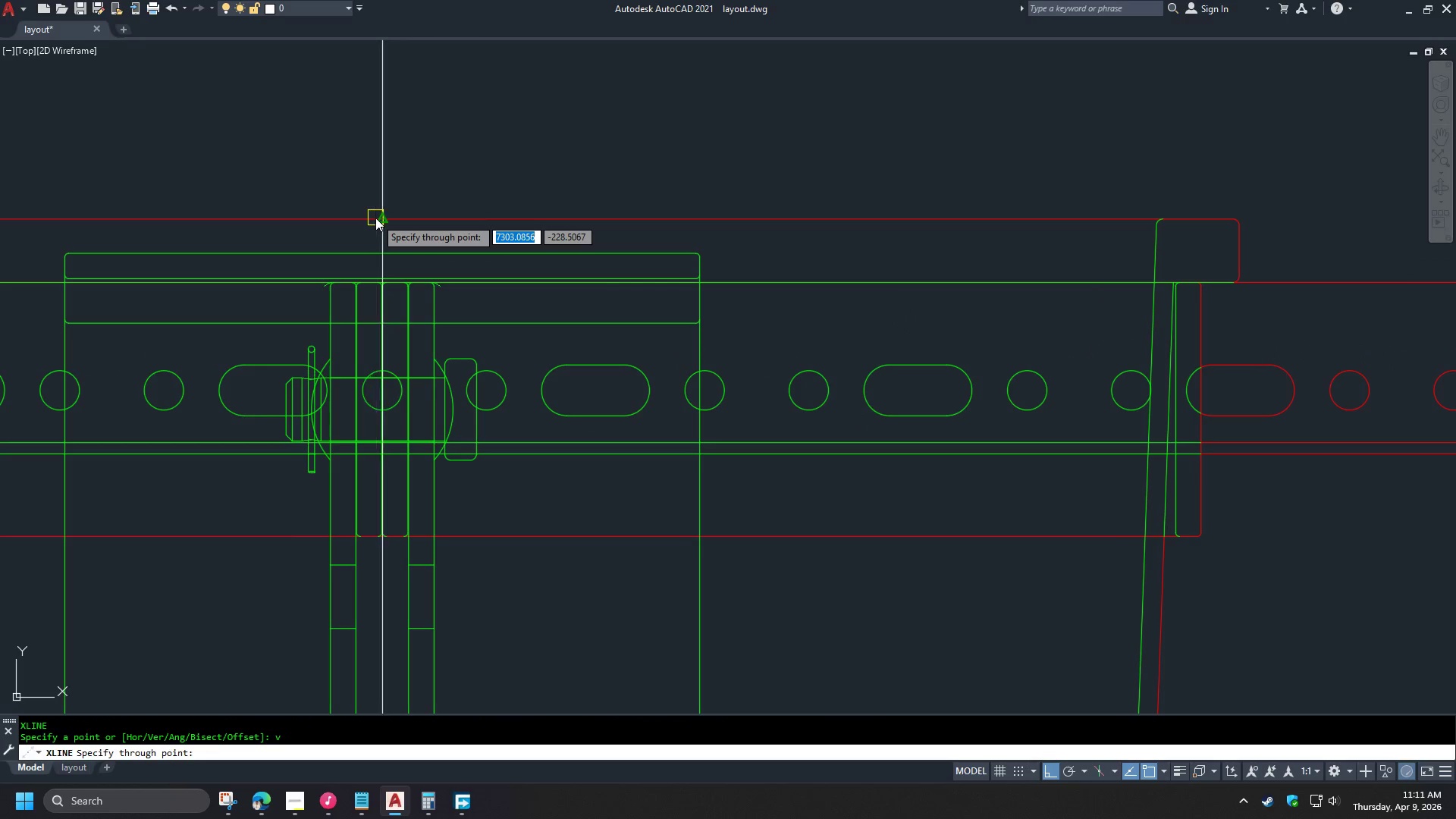 
left_click([380, 218])
 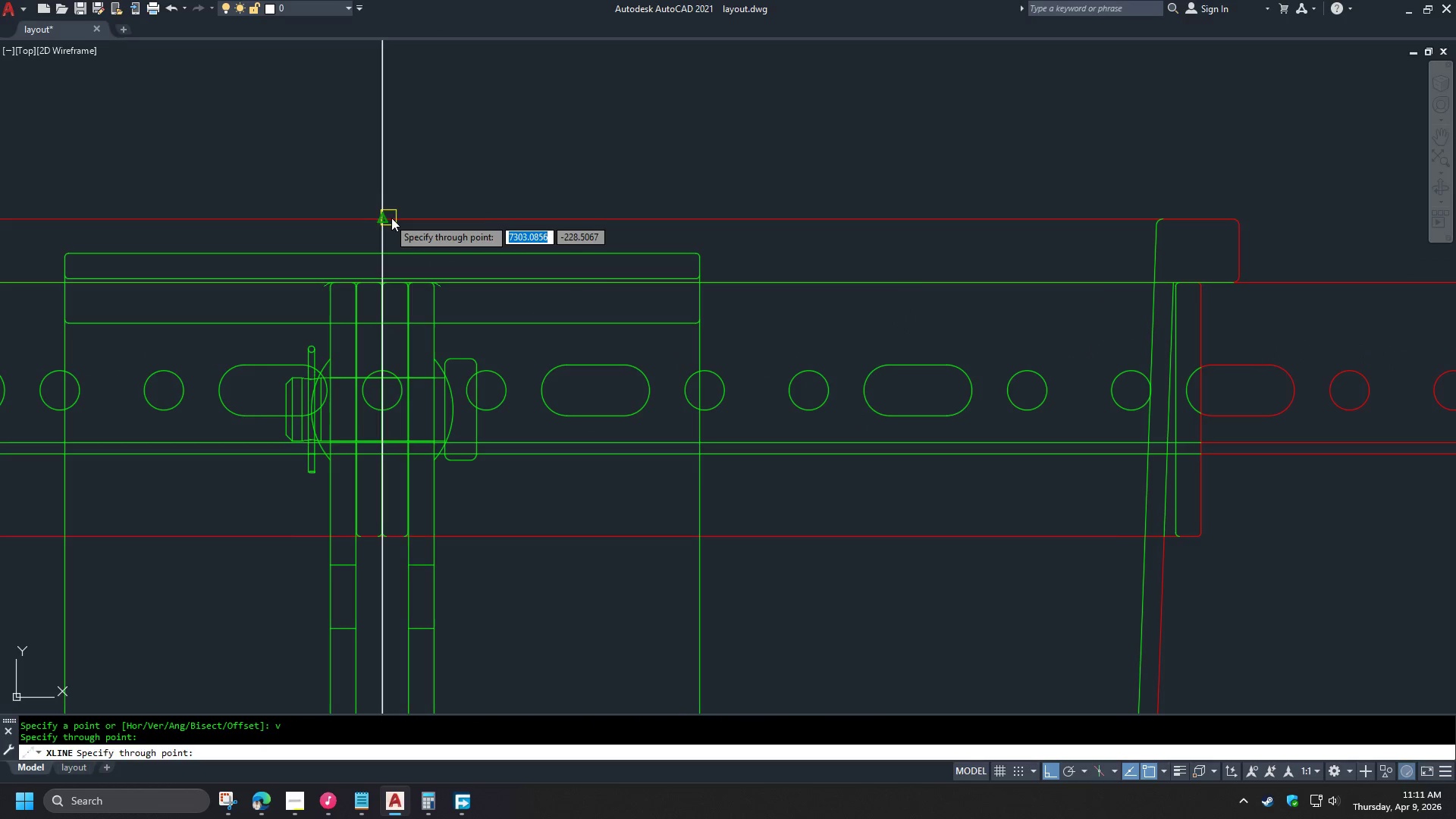 
key(Space)
 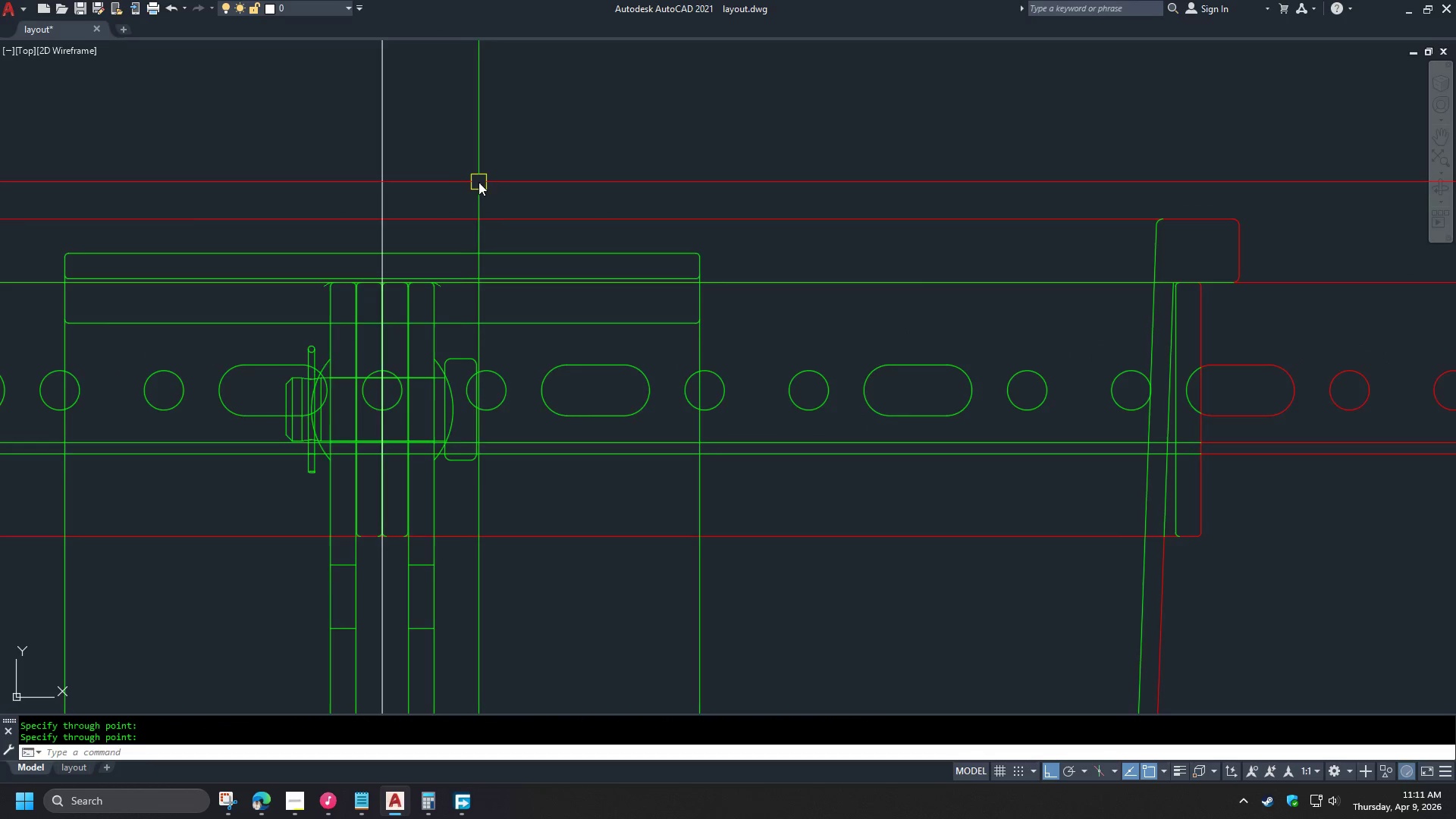 
scroll: coordinate [488, 196], scroll_direction: down, amount: 5.0
 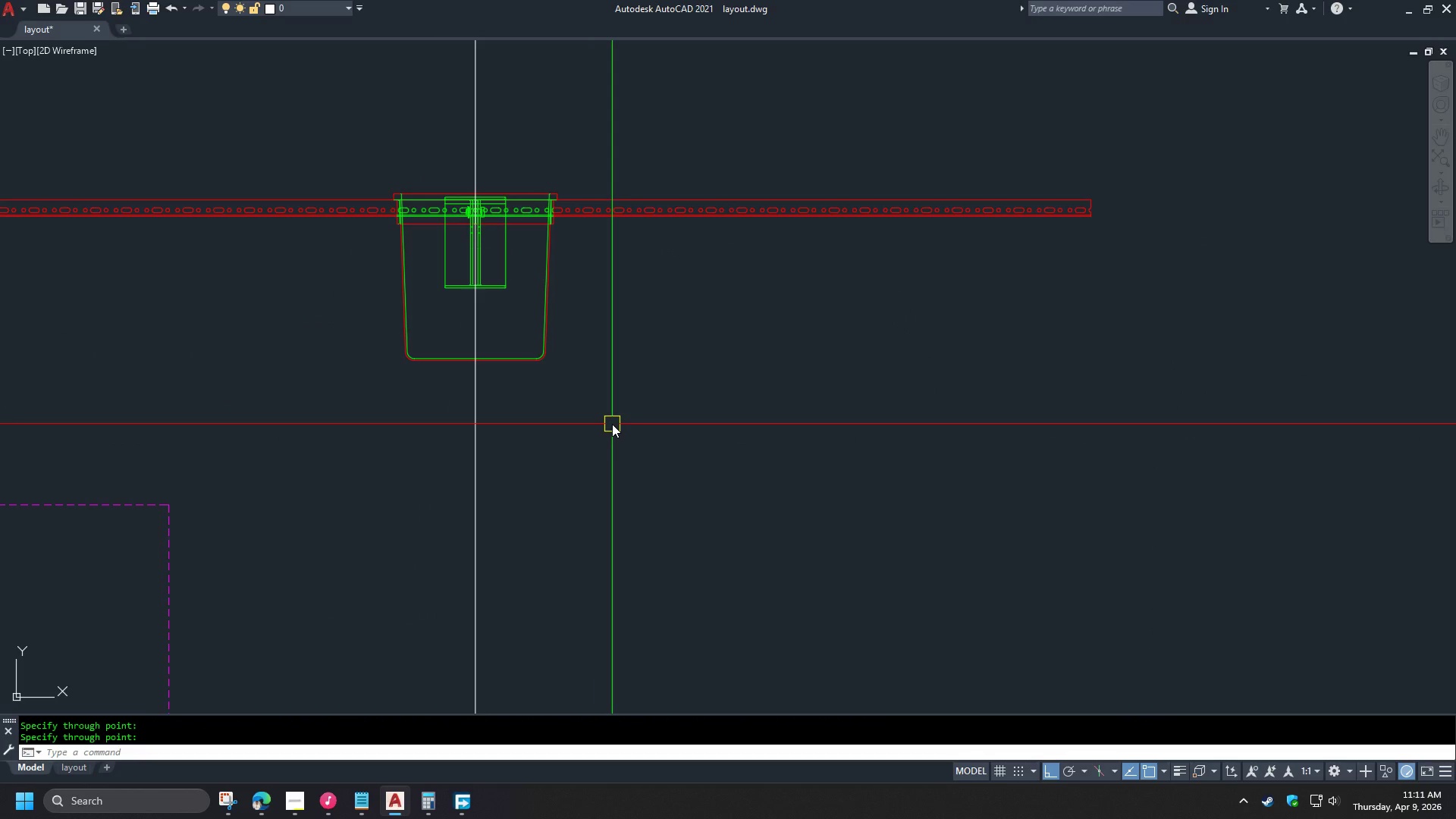 
key(O)
 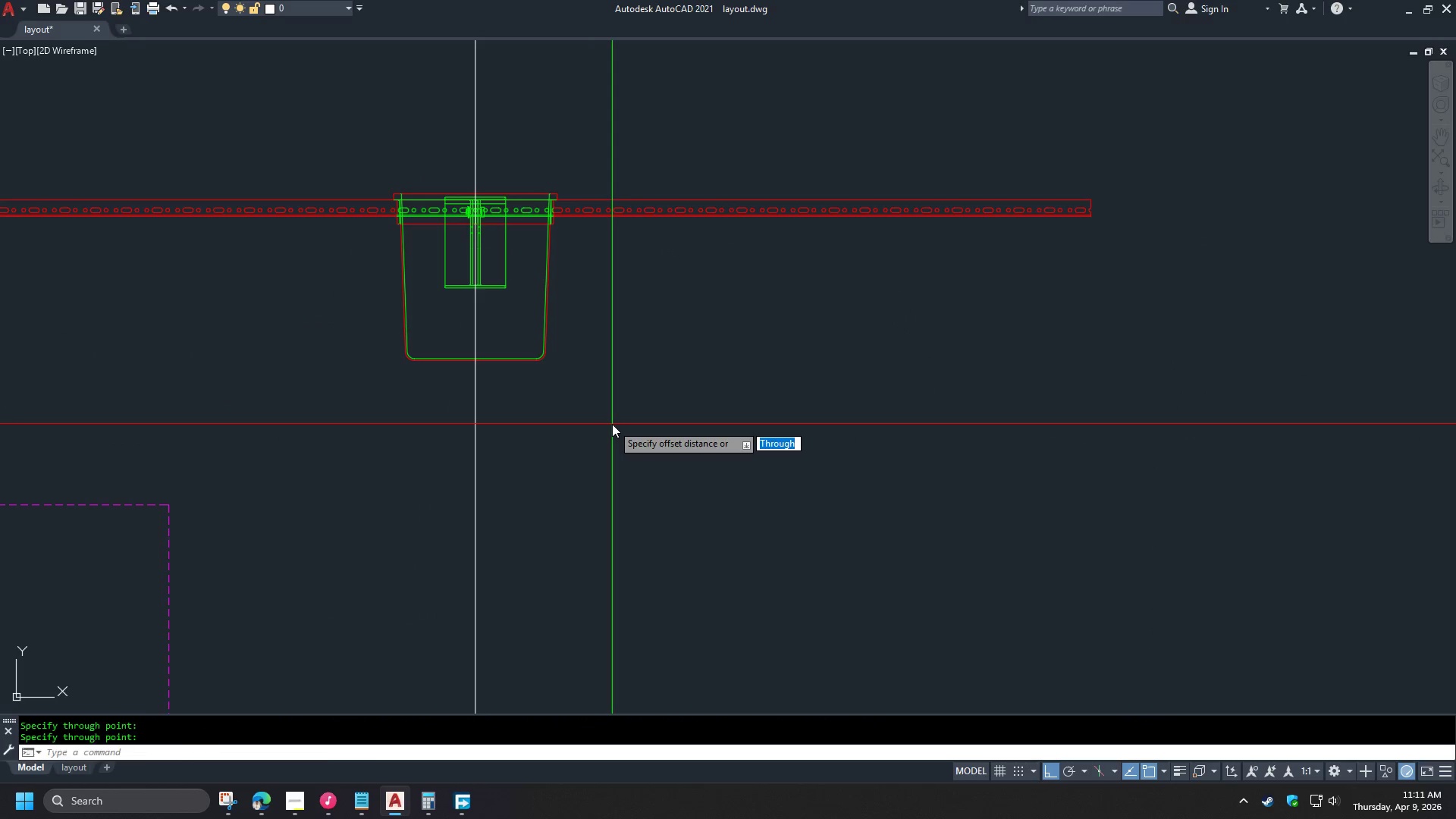 
key(Space)
 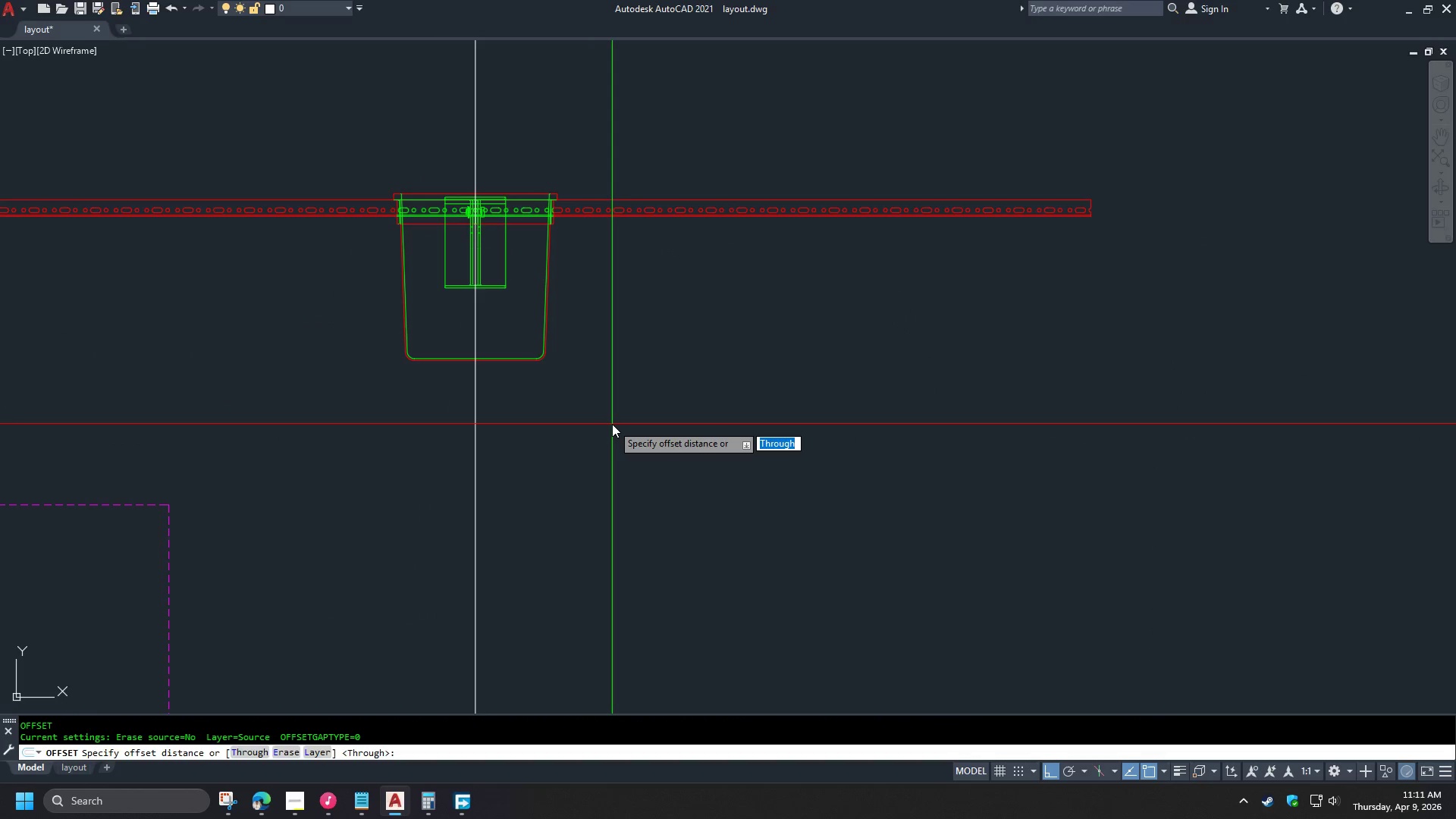 
key(Numpad2)
 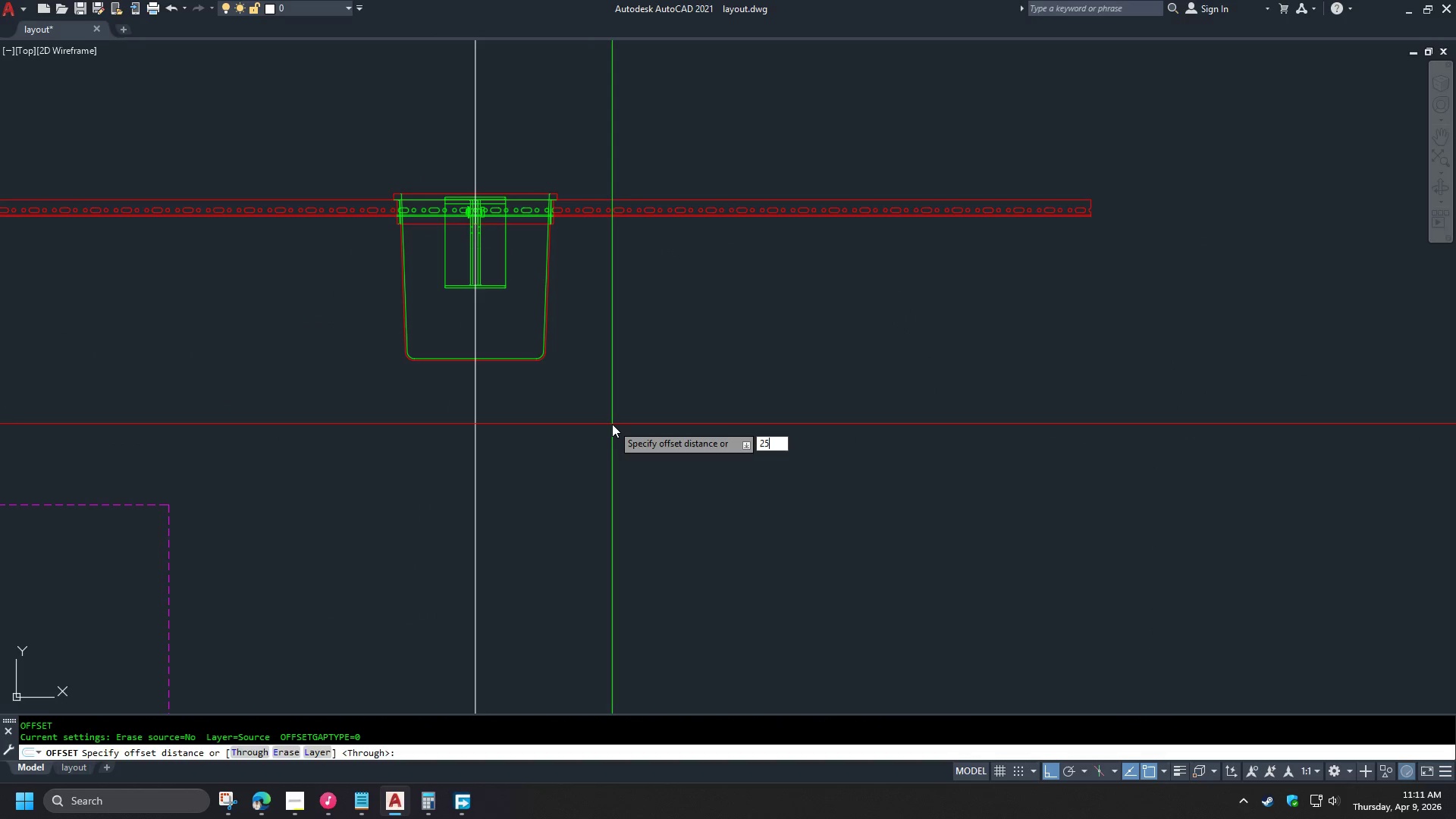 
key(Numpad5)
 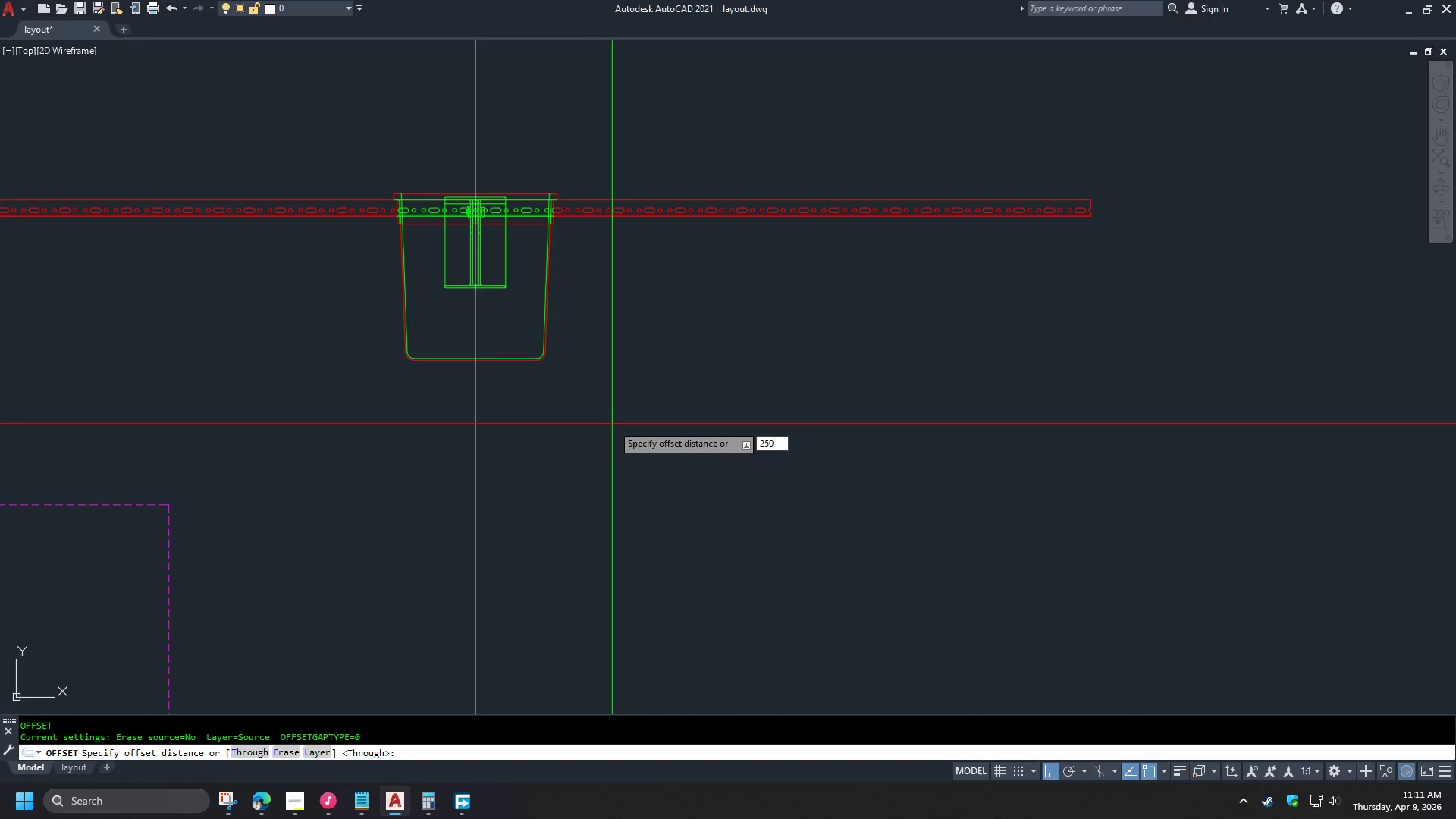 
key(Numpad0)
 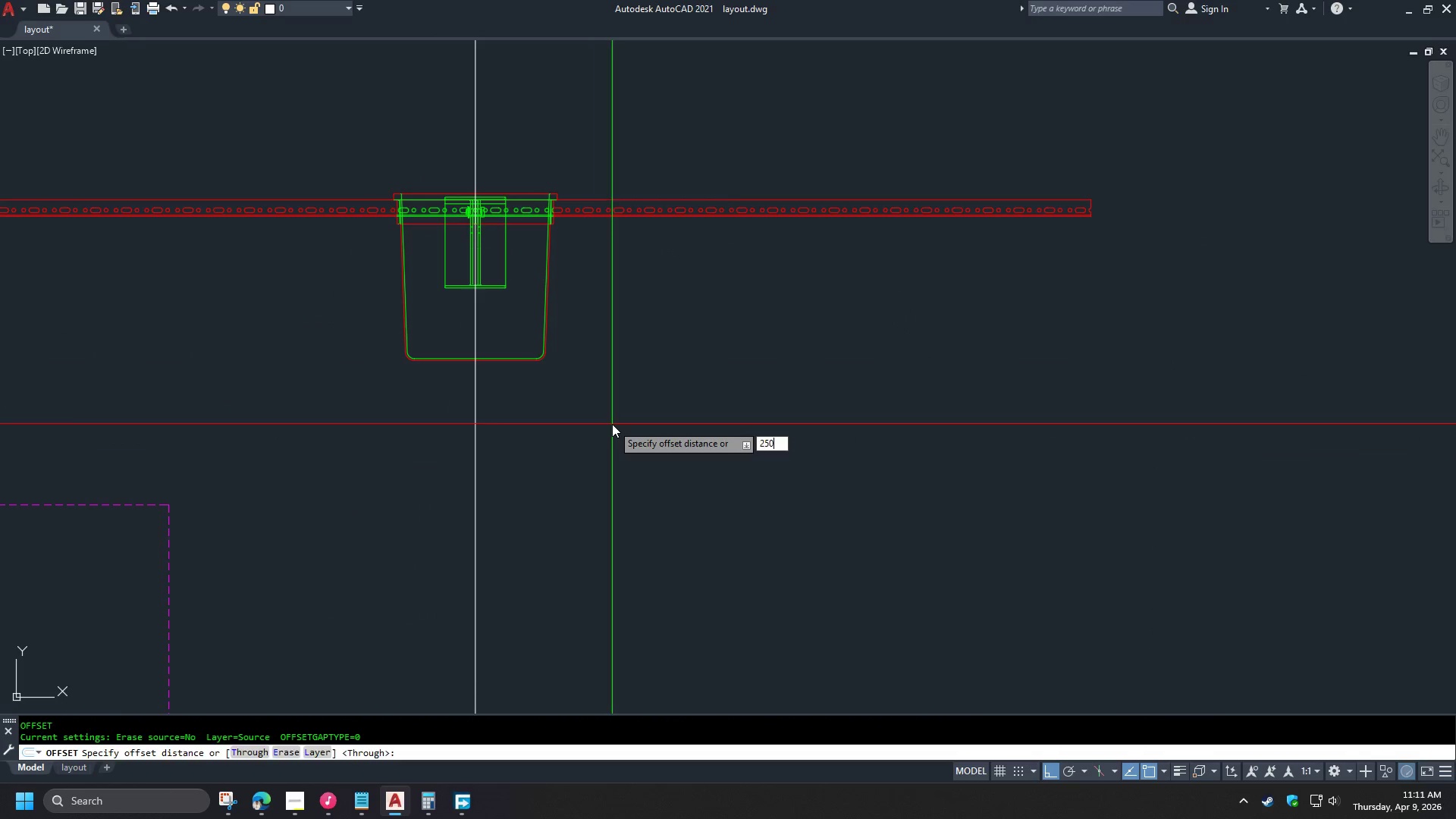 
key(NumpadEnter)
 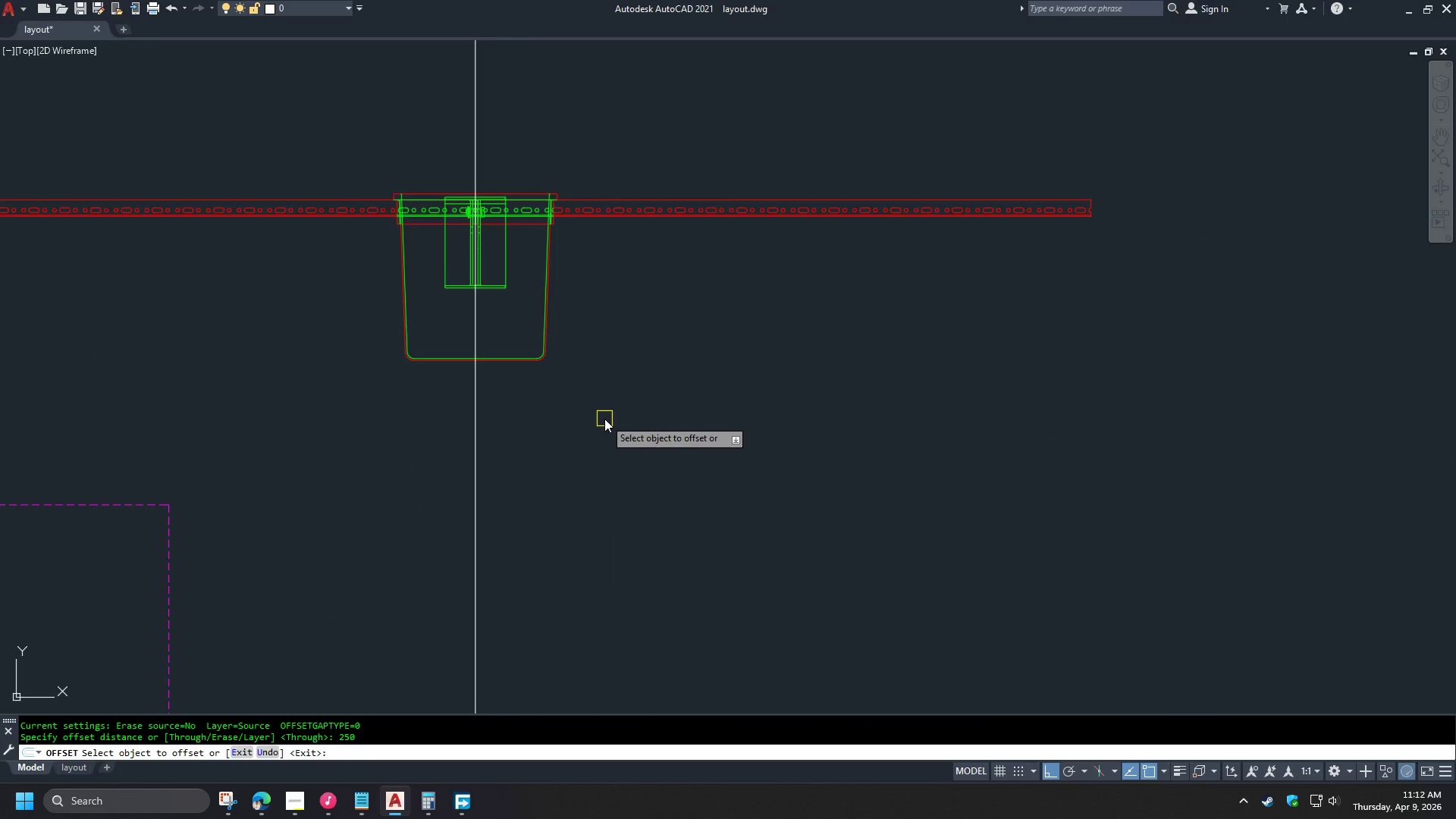 
scroll: coordinate [604, 419], scroll_direction: down, amount: 2.0
 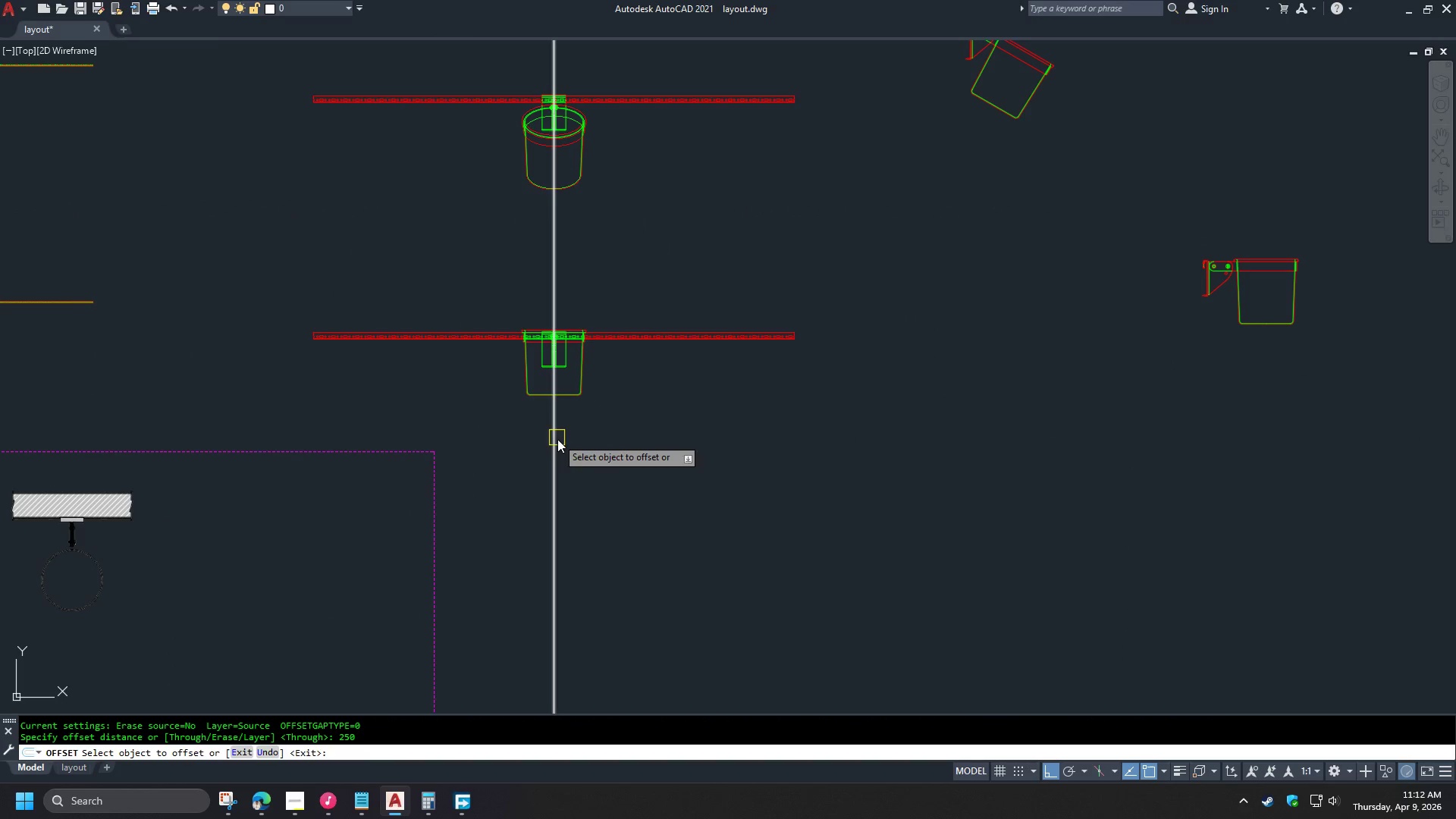 
key(Escape)
 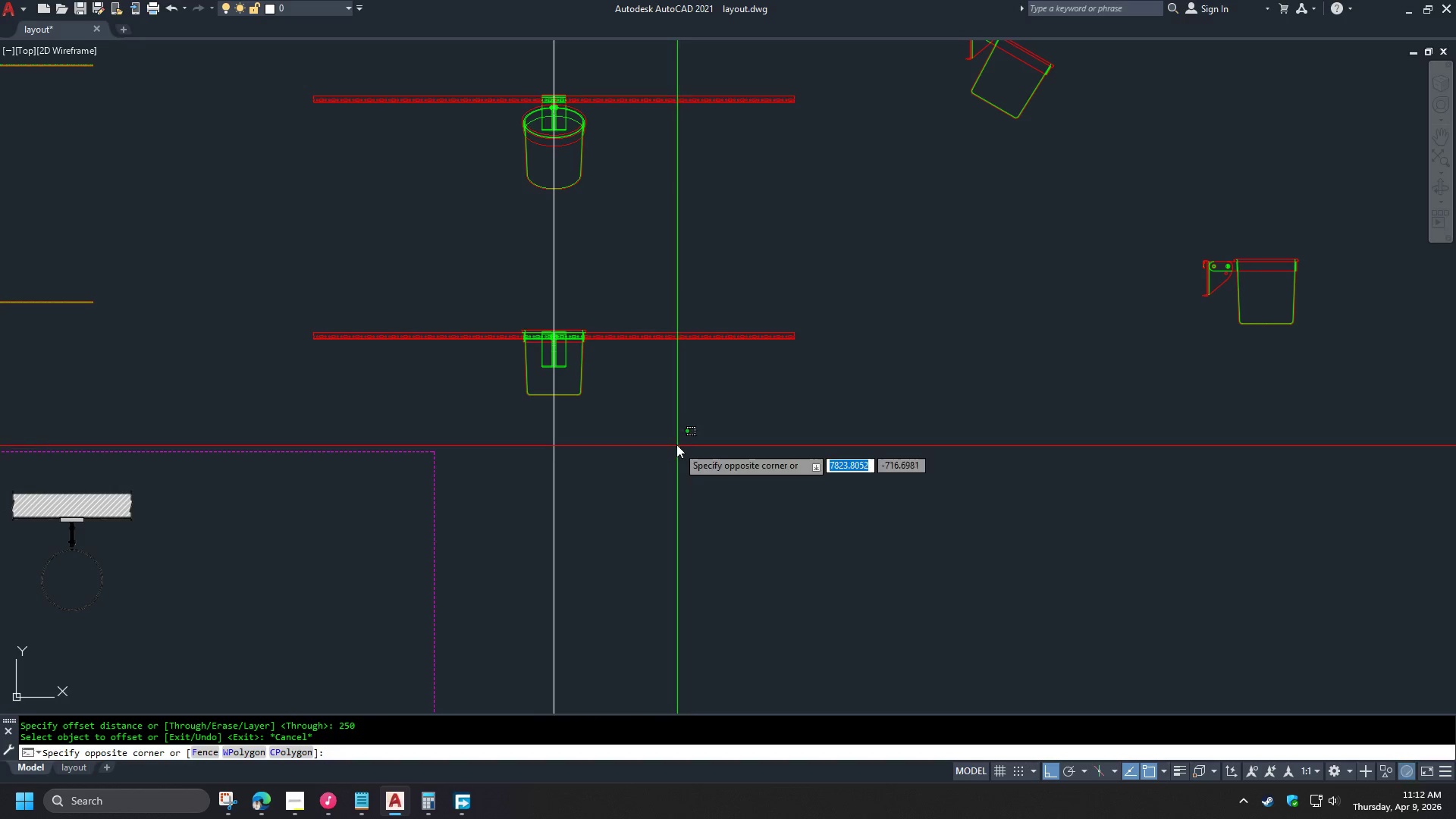 
double_click([691, 431])
 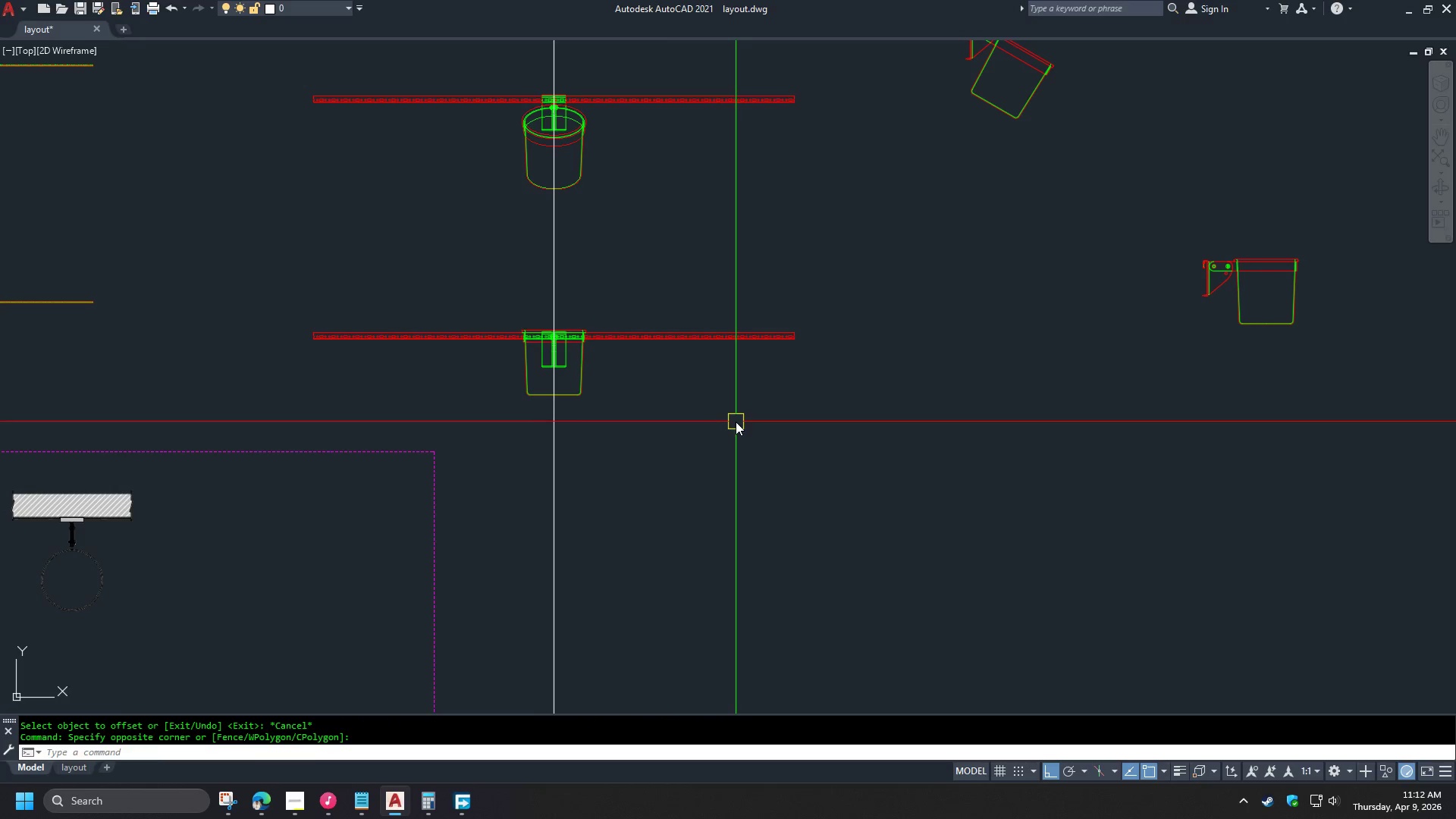 
left_click_drag(start_coordinate=[736, 422], to_coordinate=[730, 417])
 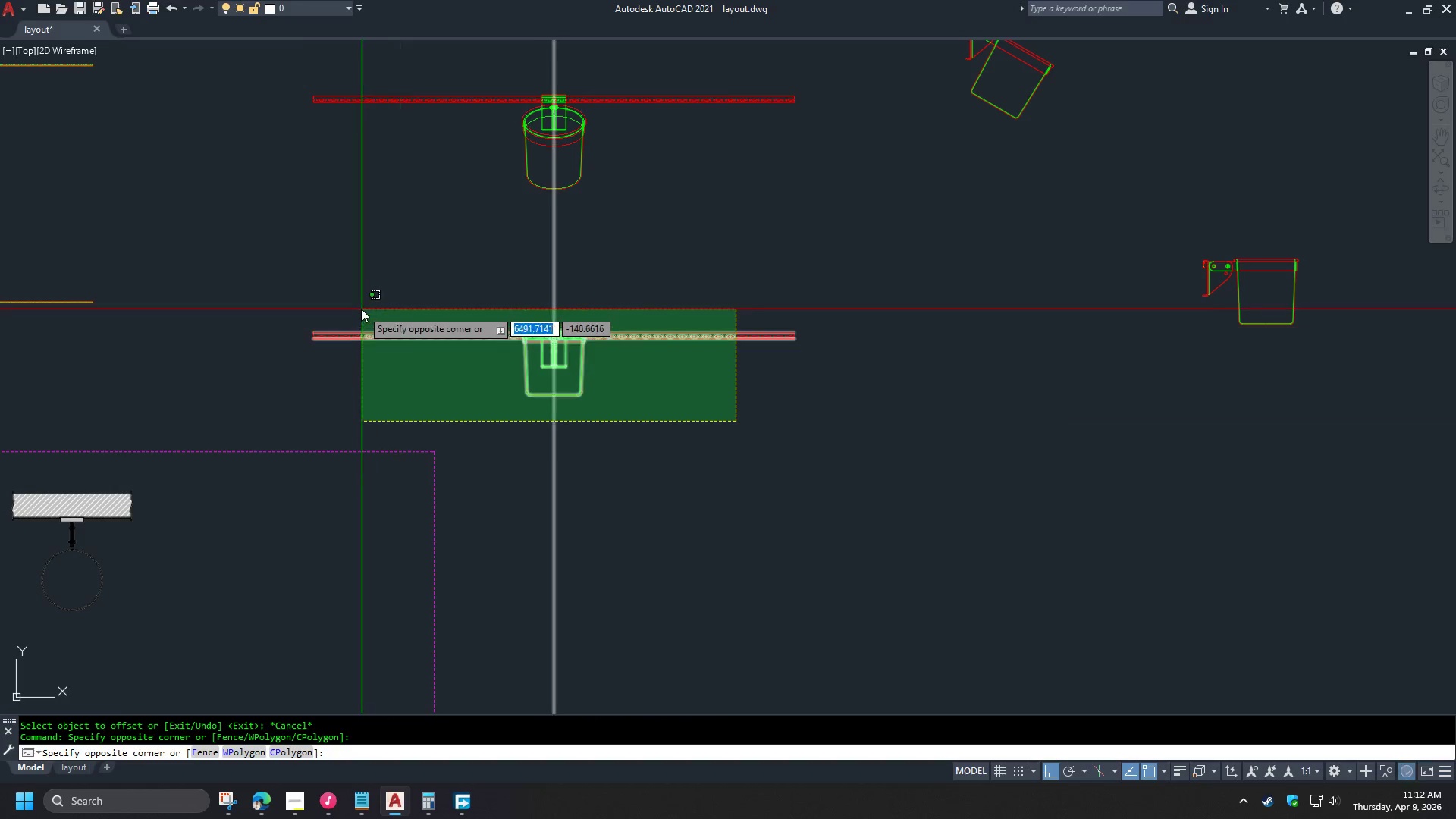 
triple_click([362, 303])
 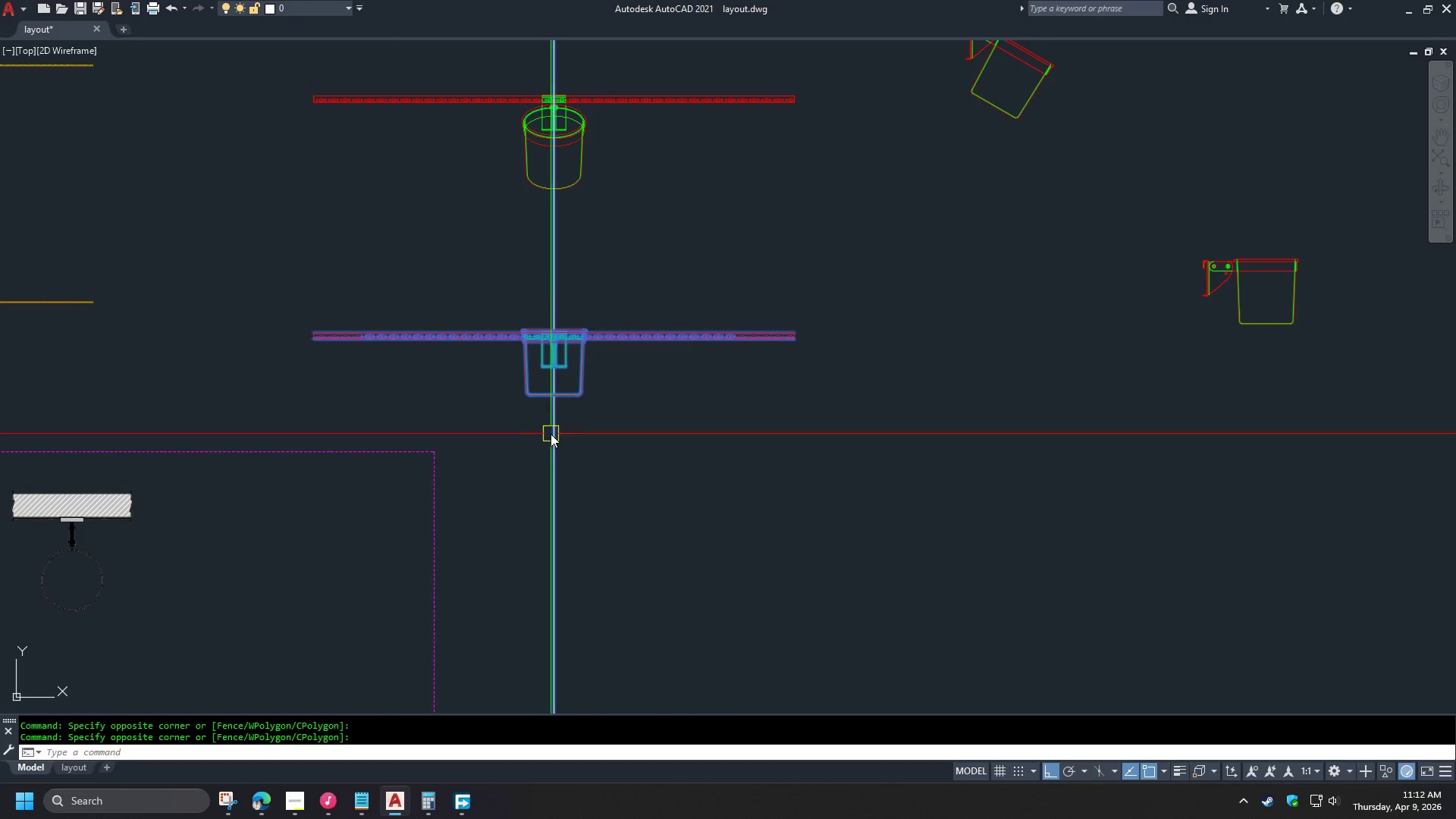 
type(co )
 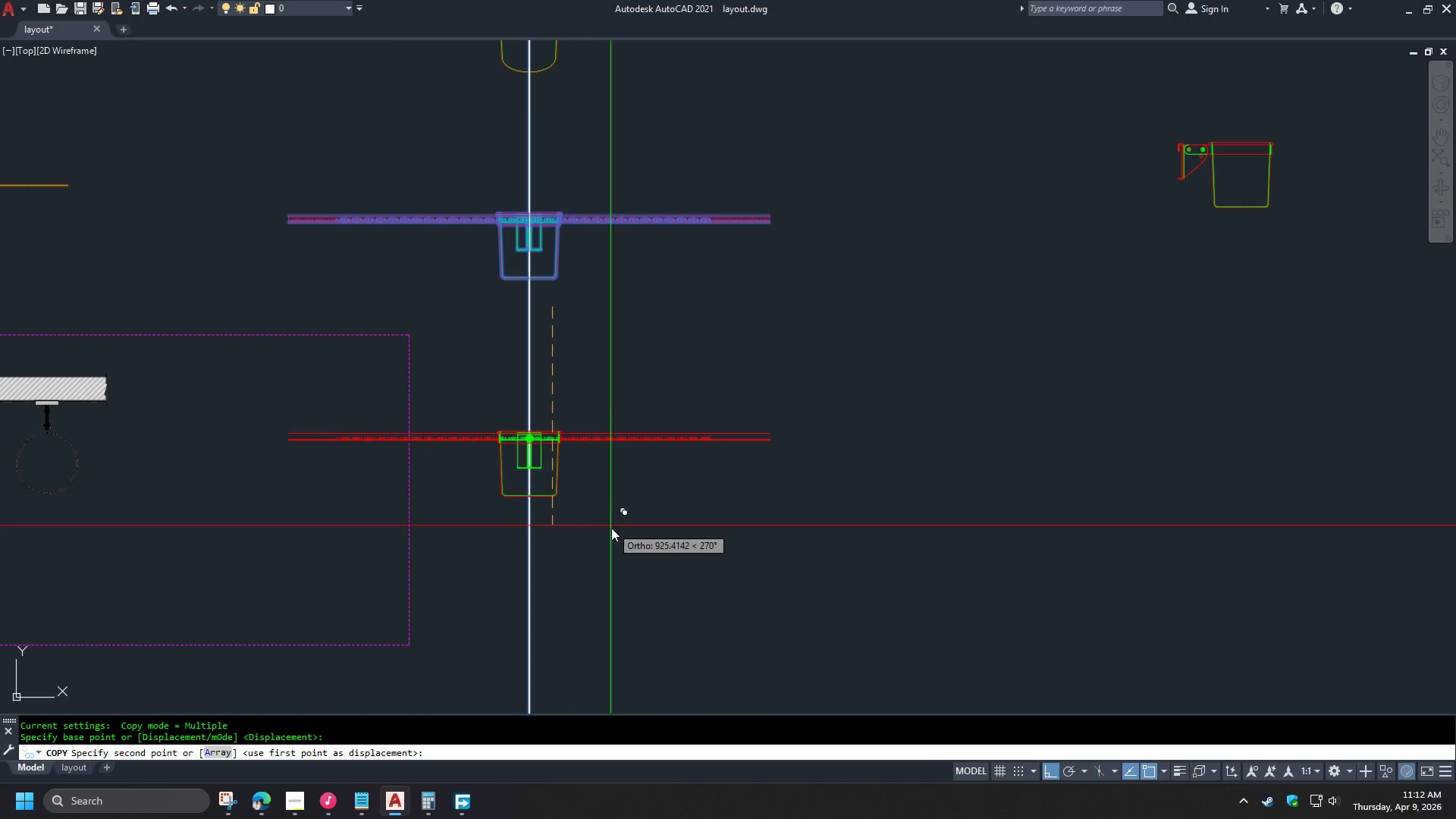 
left_click([612, 531])
 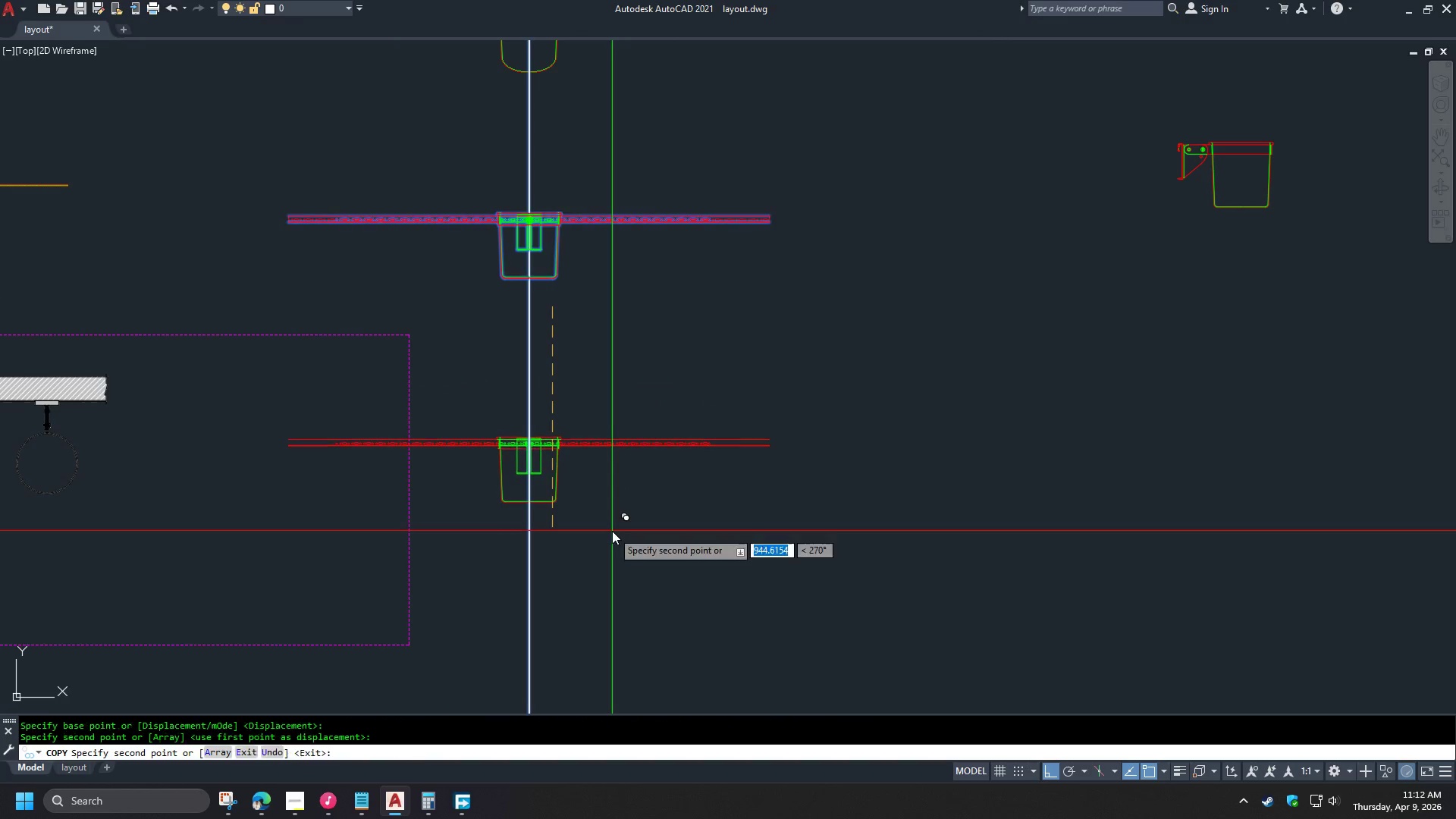 
key(Space)
 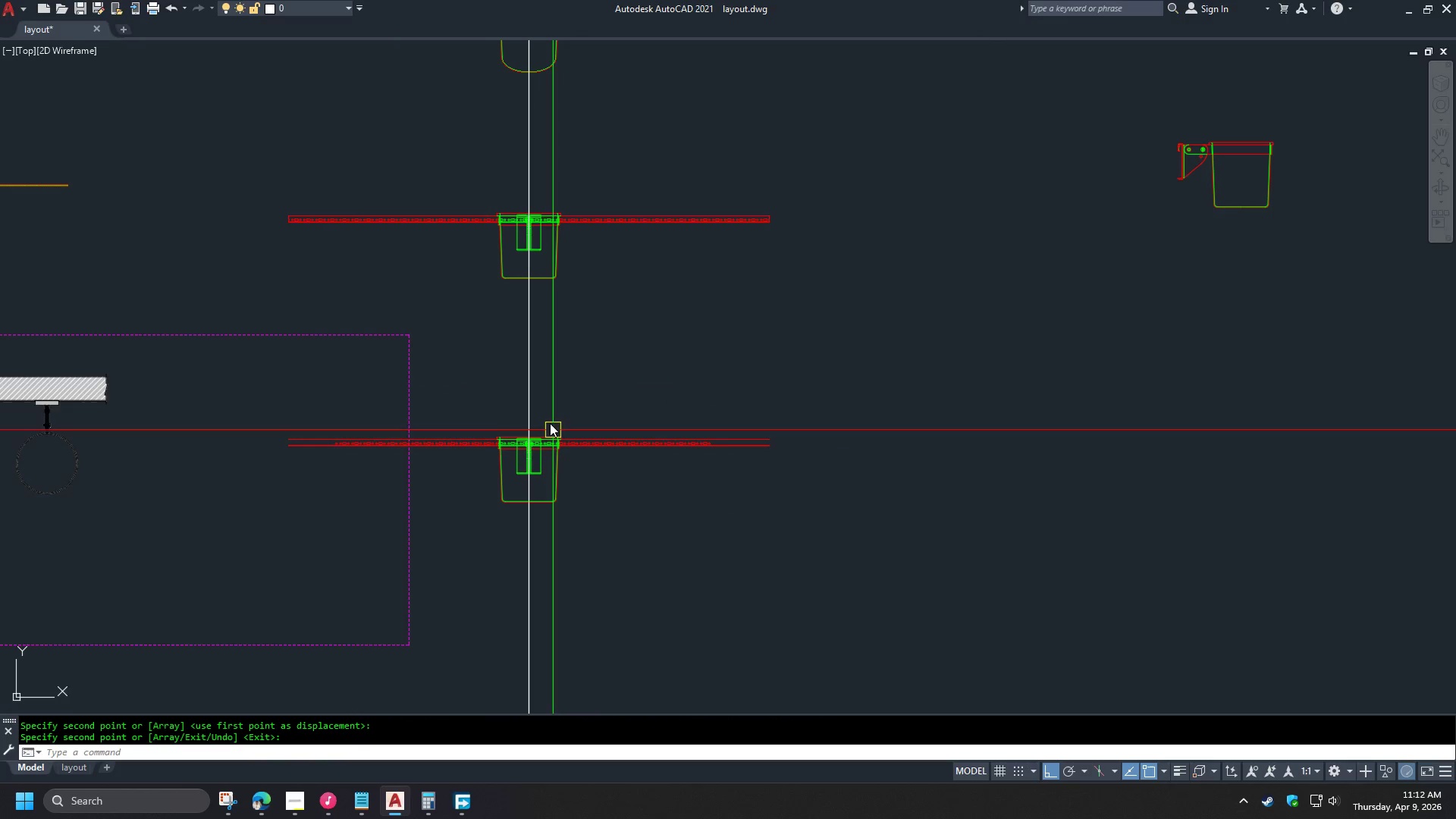 
scroll: coordinate [549, 417], scroll_direction: up, amount: 1.0
 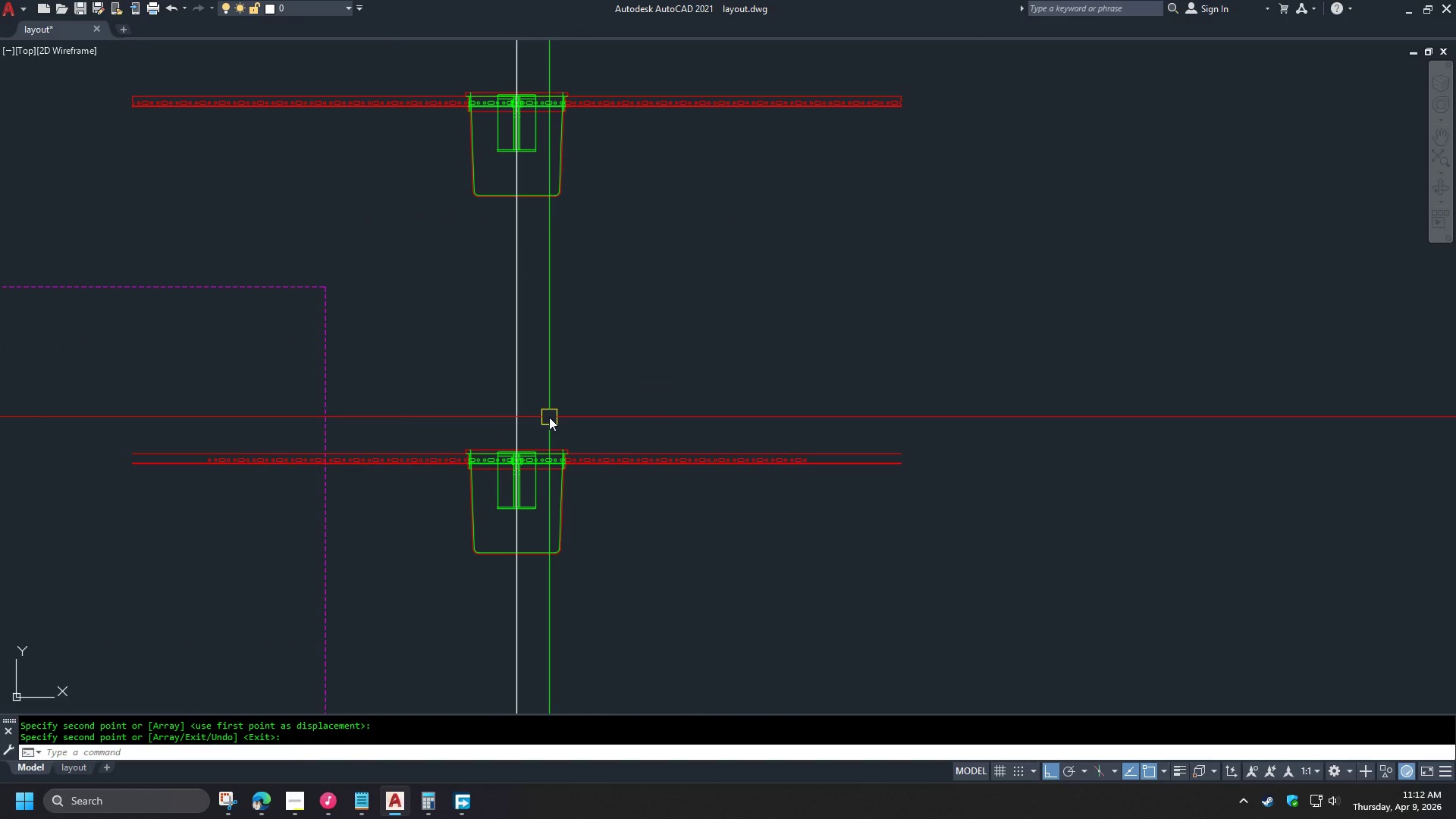 
key(O)
 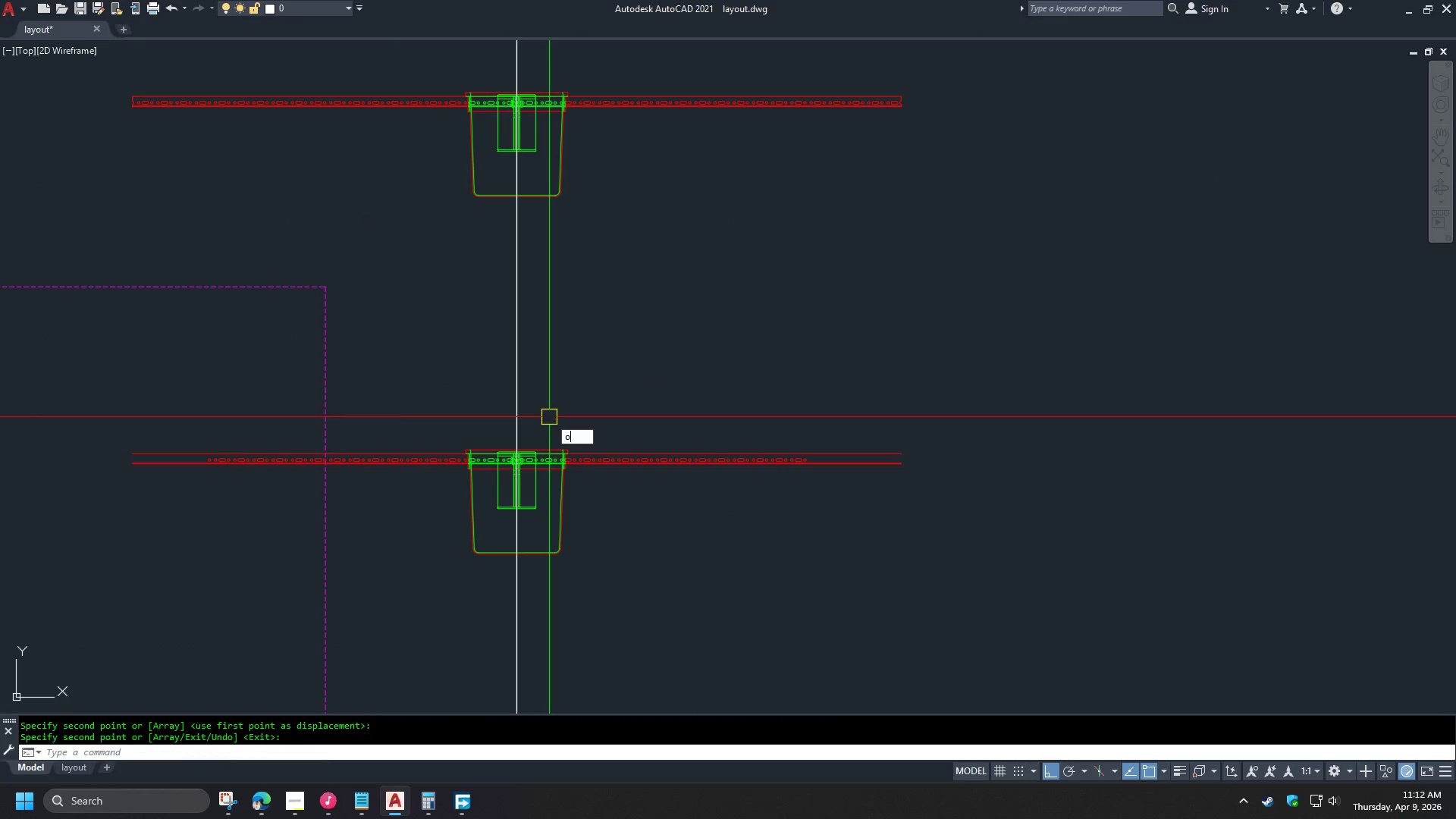 
key(Space)
 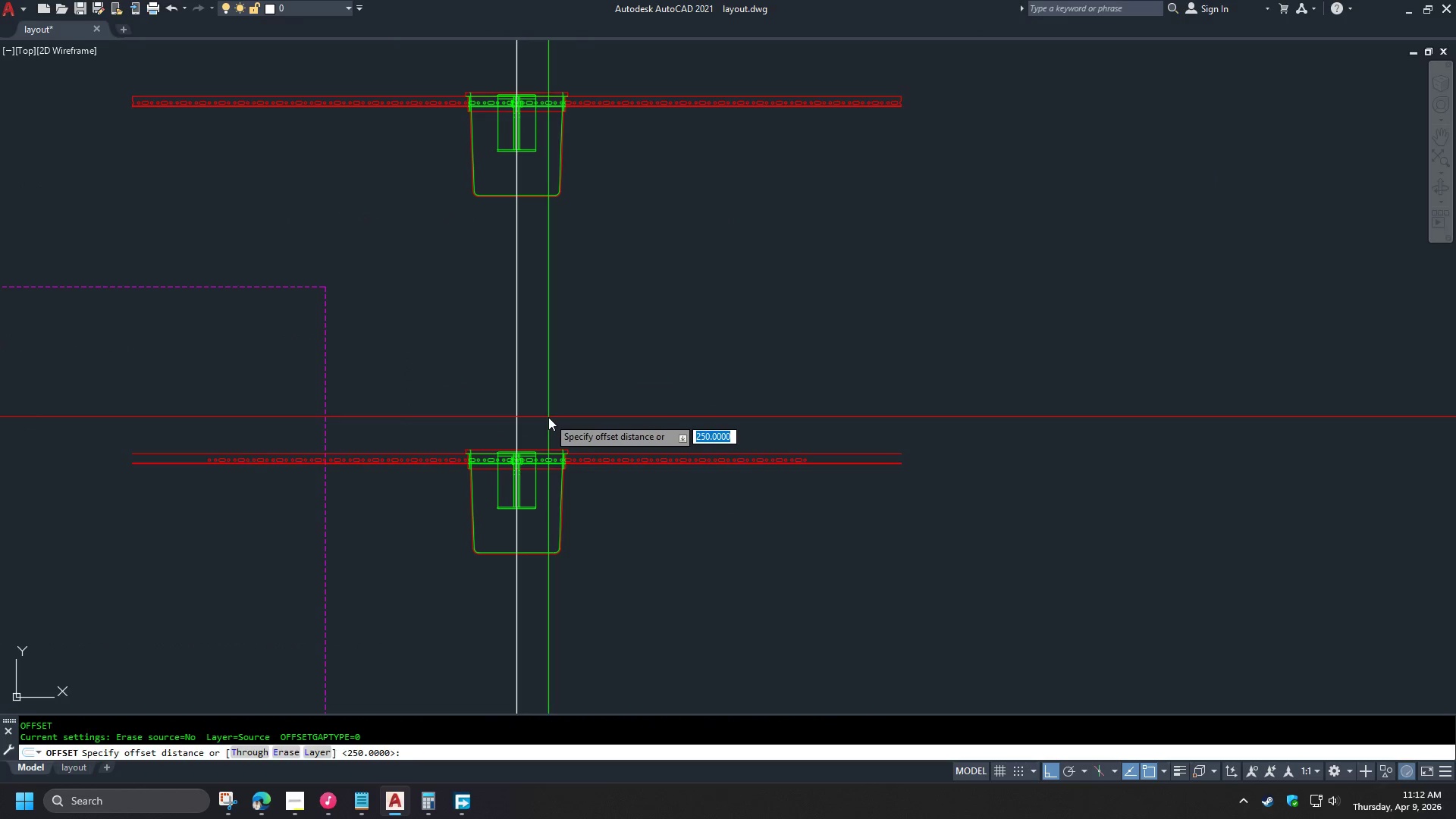 
key(Escape)
 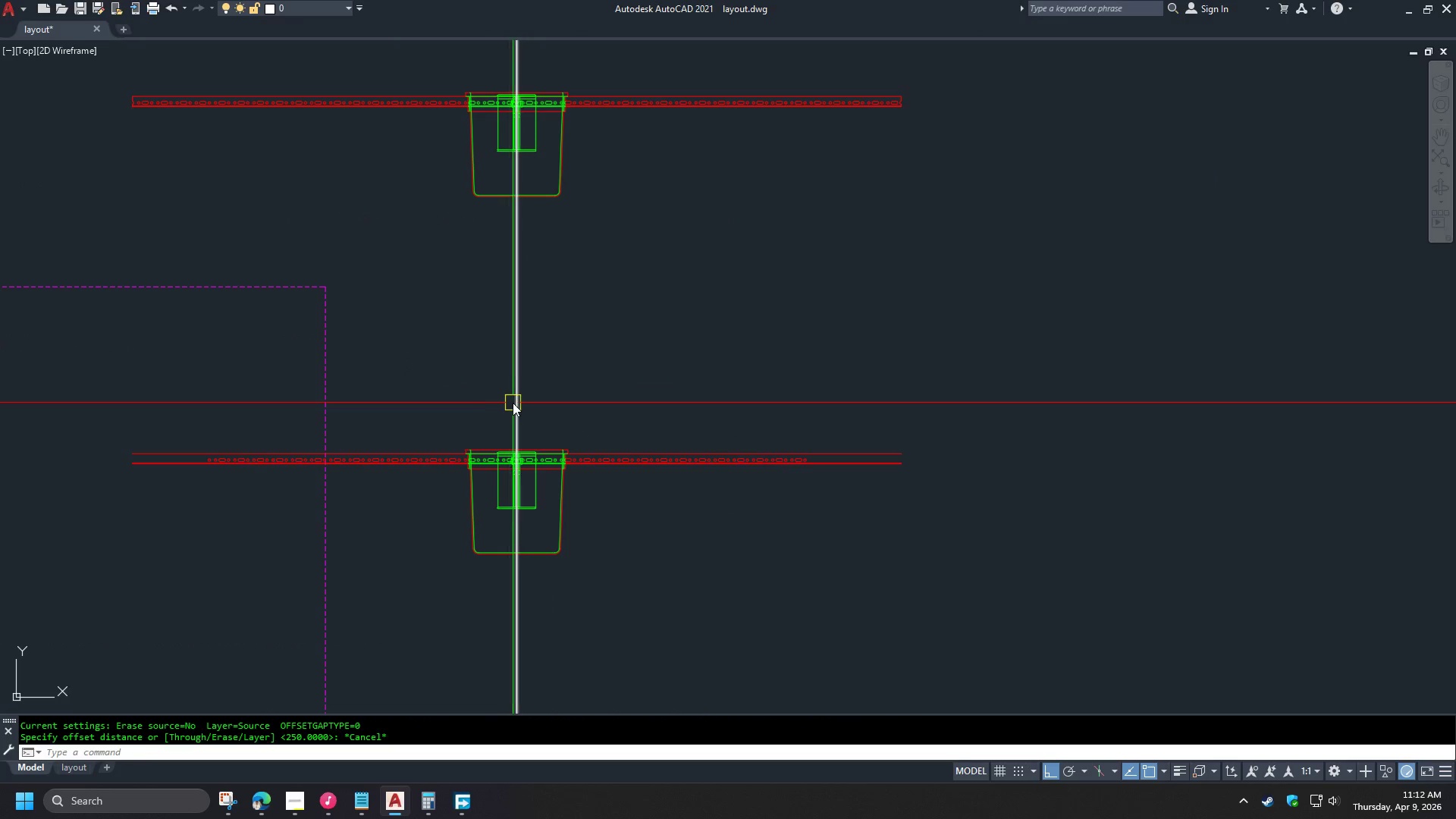 
left_click([513, 403])
 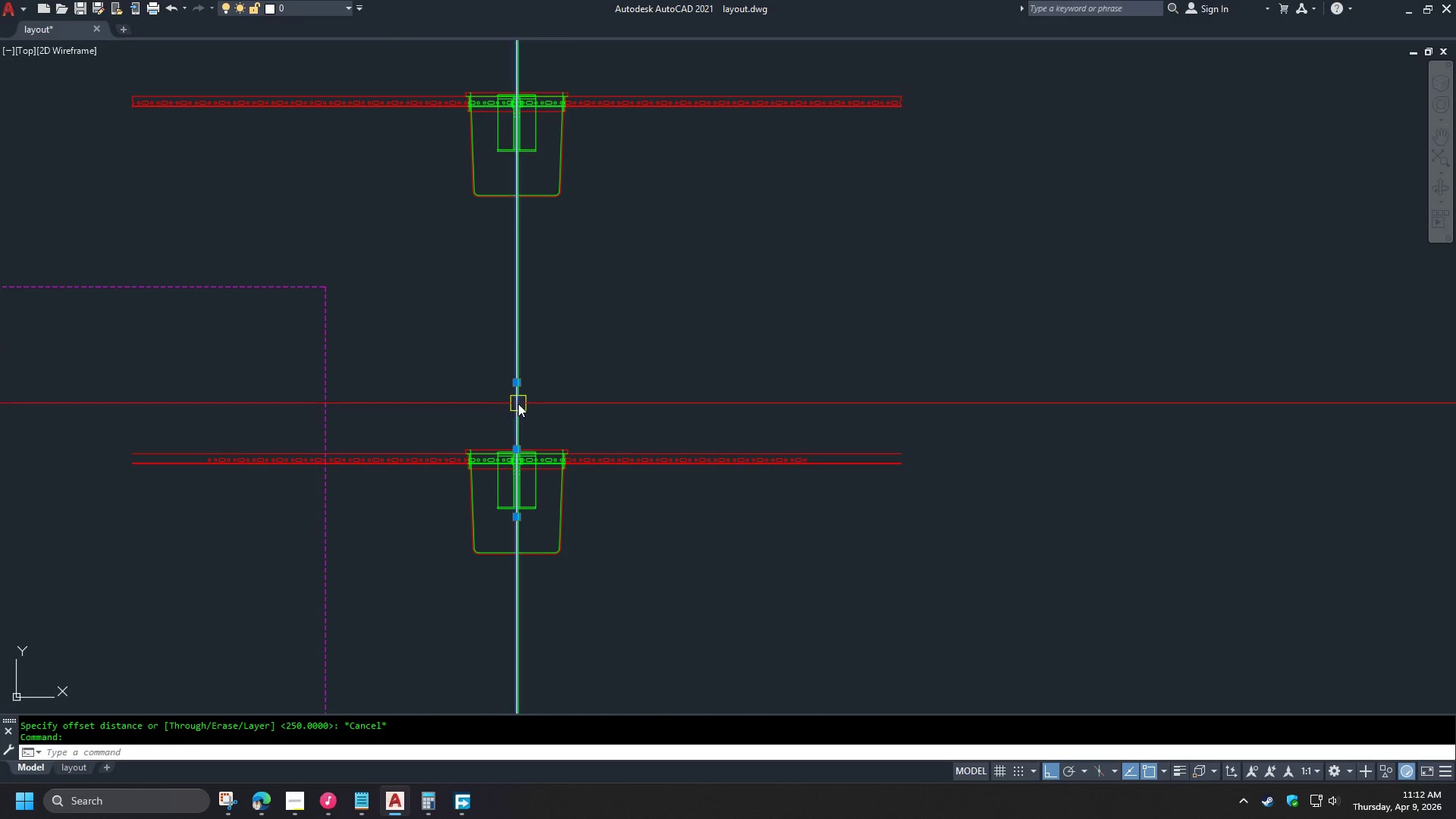 
key(E)
 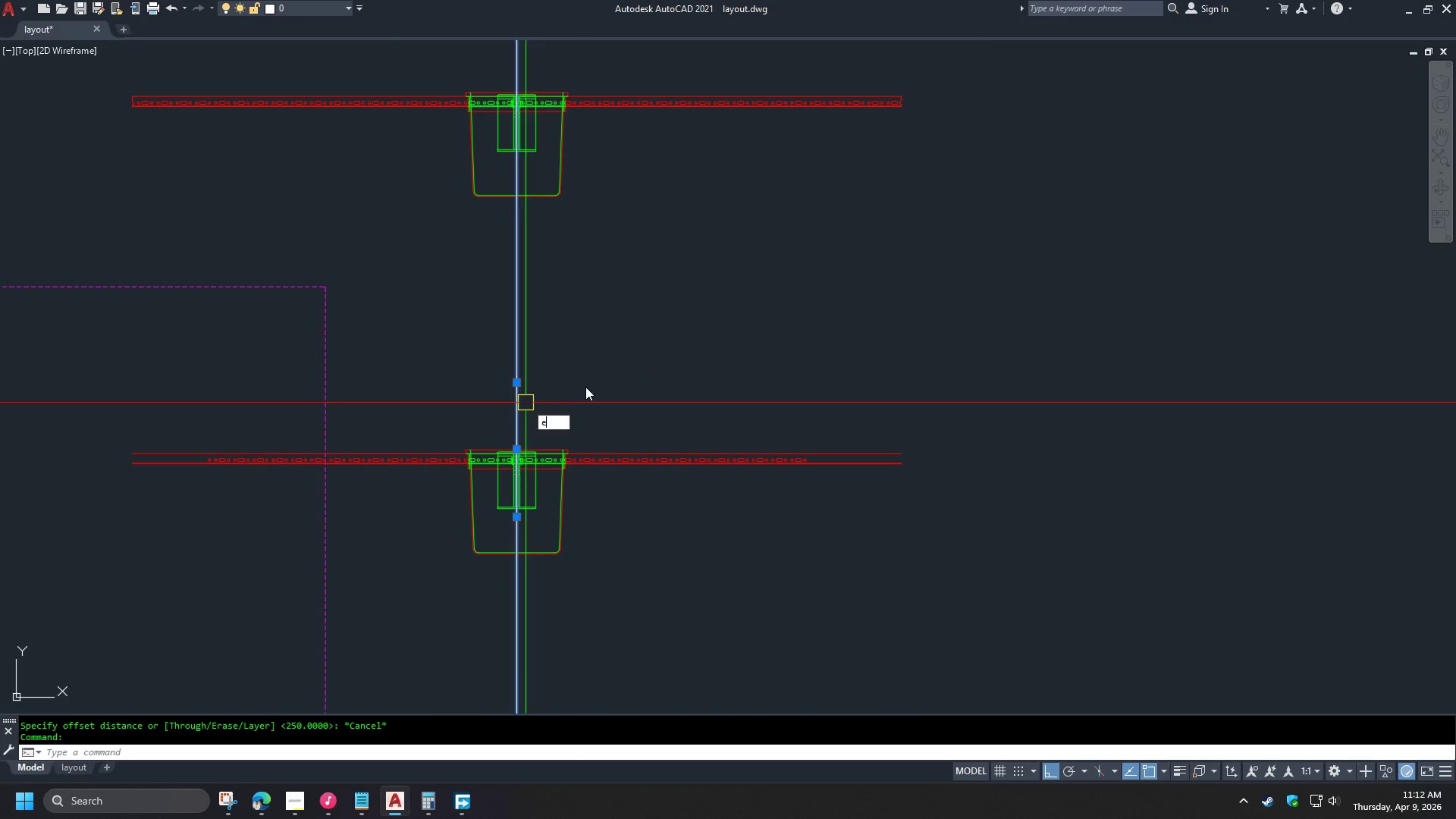 
key(Space)
 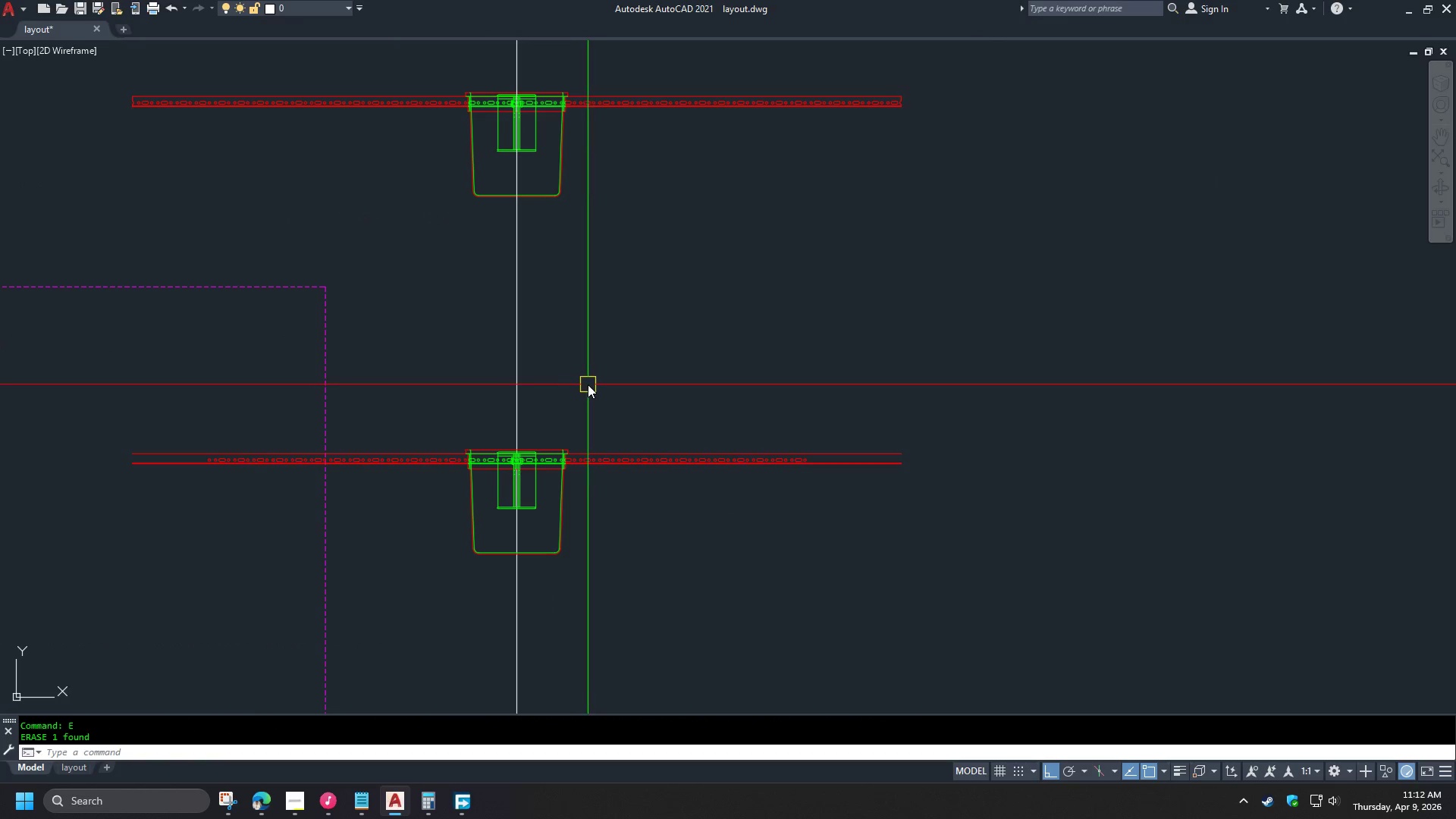 
key(O)
 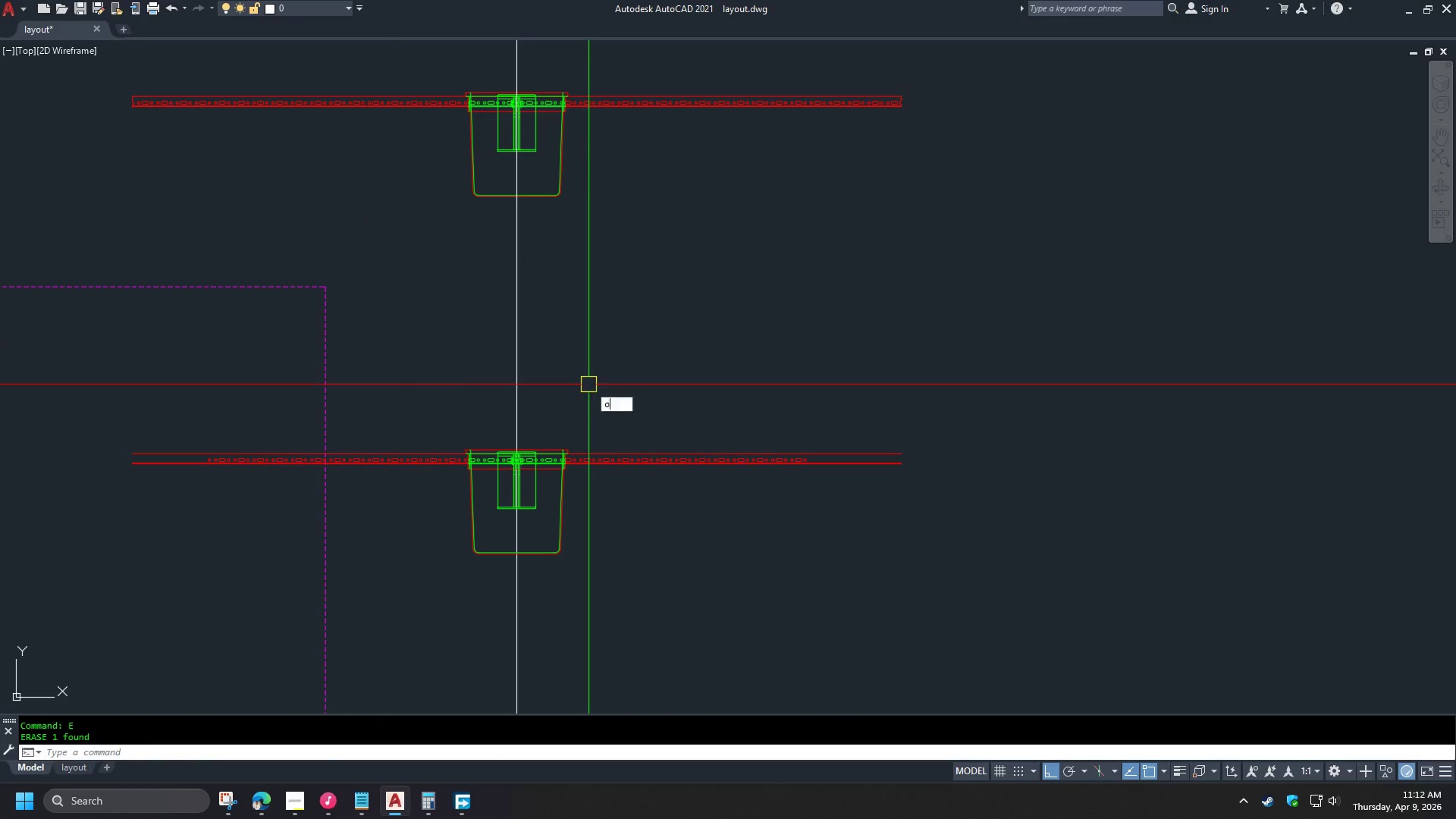 
key(Space)
 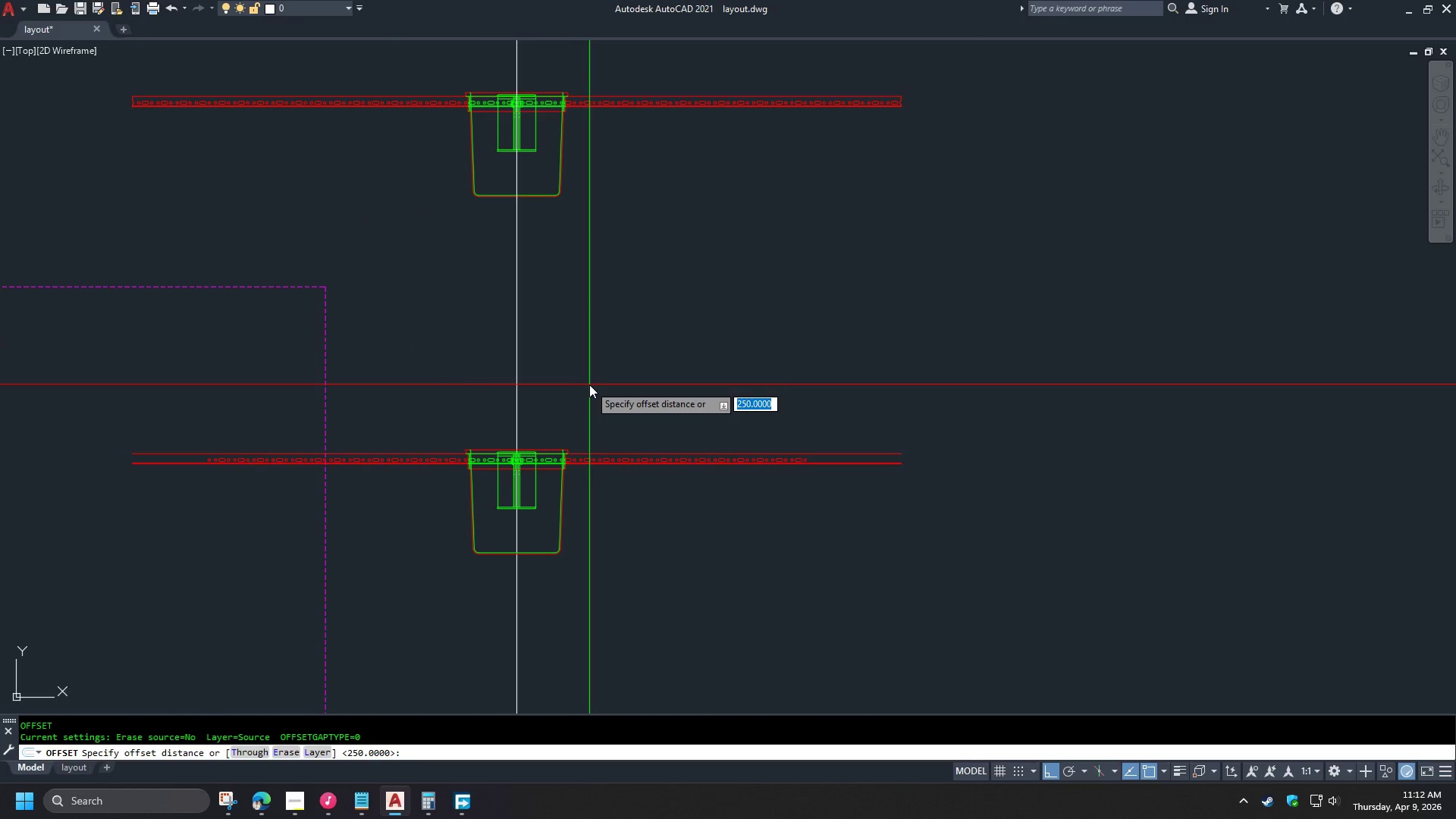 
key(Numpad2)
 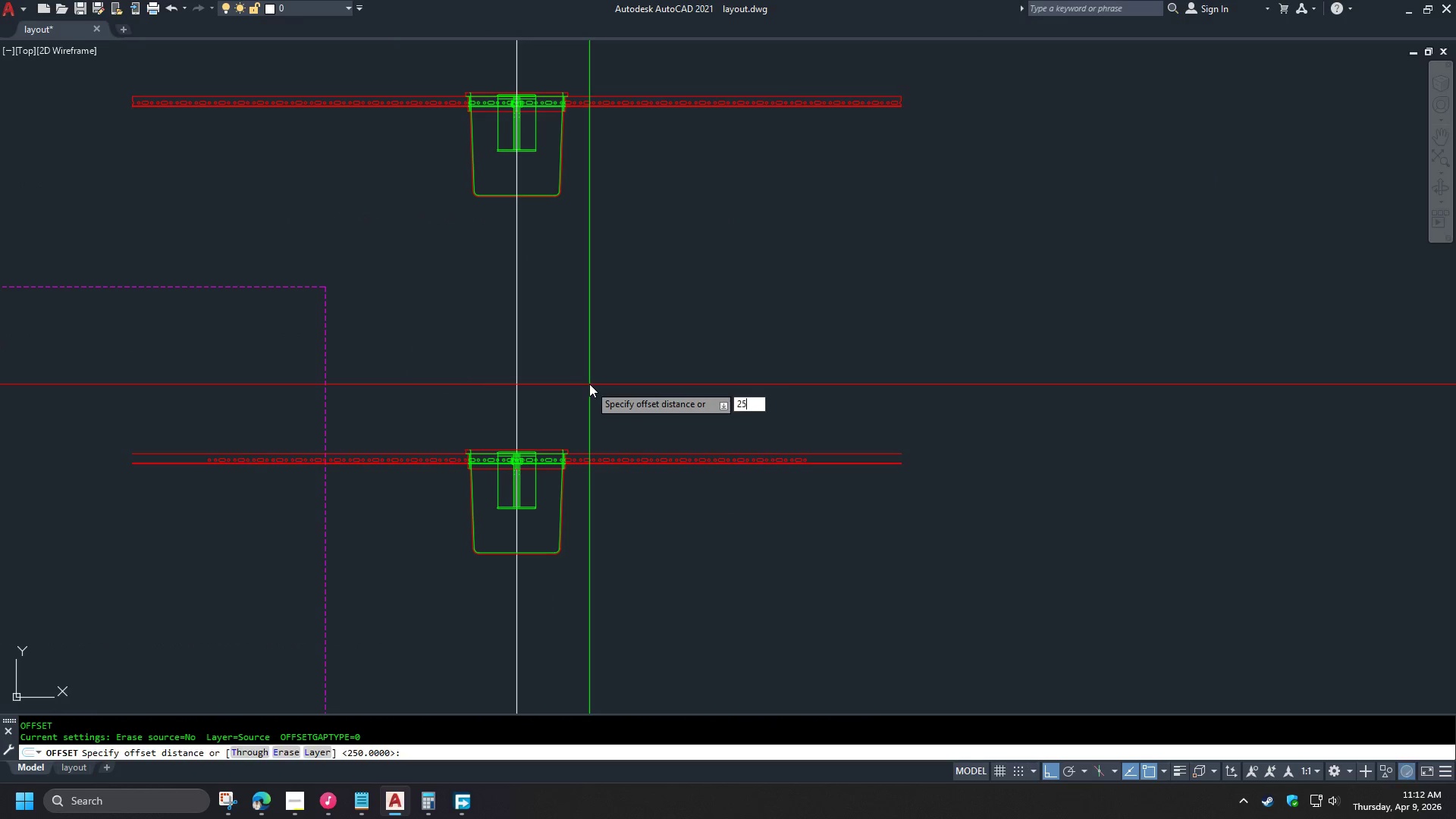 
key(Numpad5)
 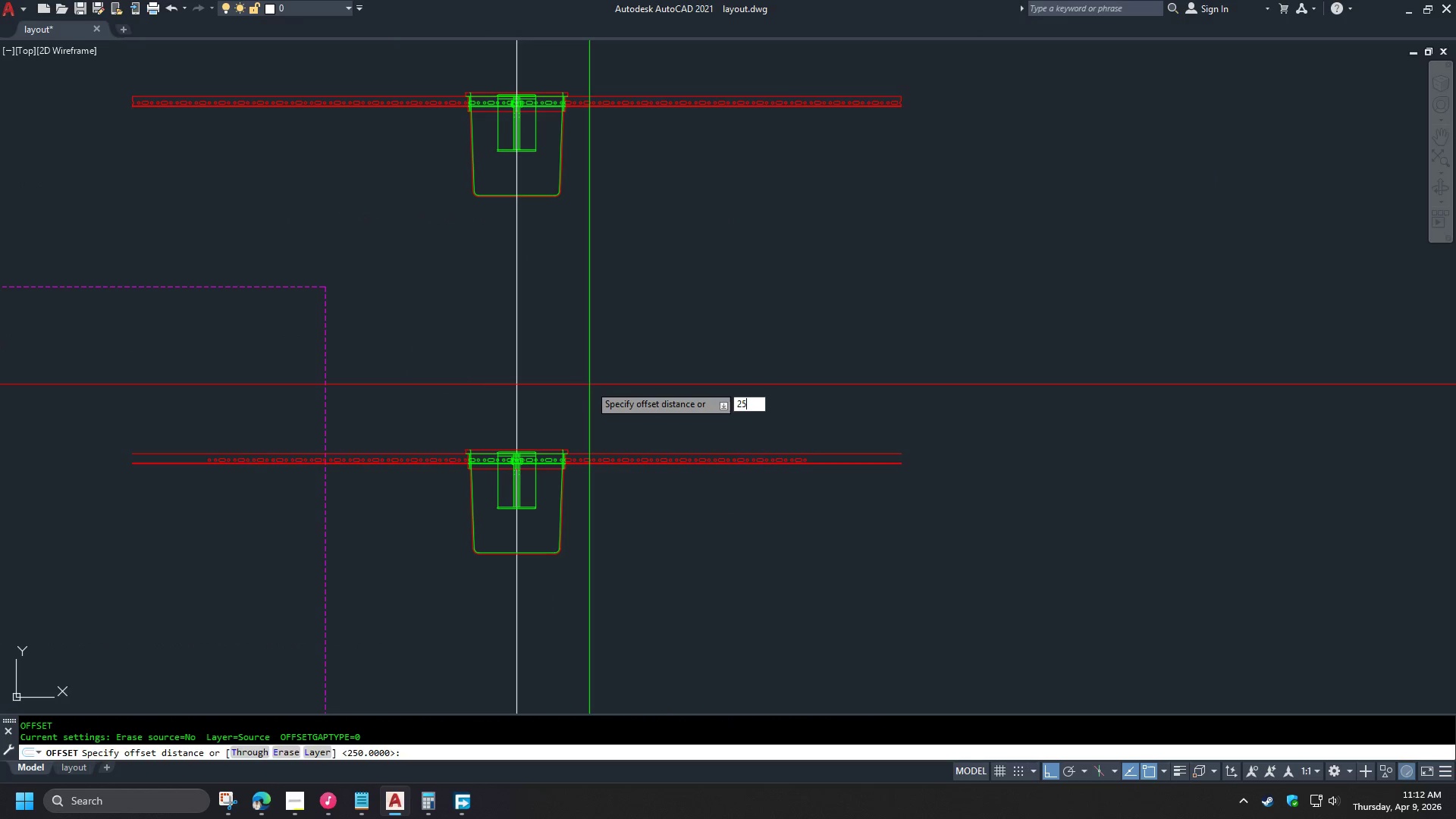 
key(Numpad0)
 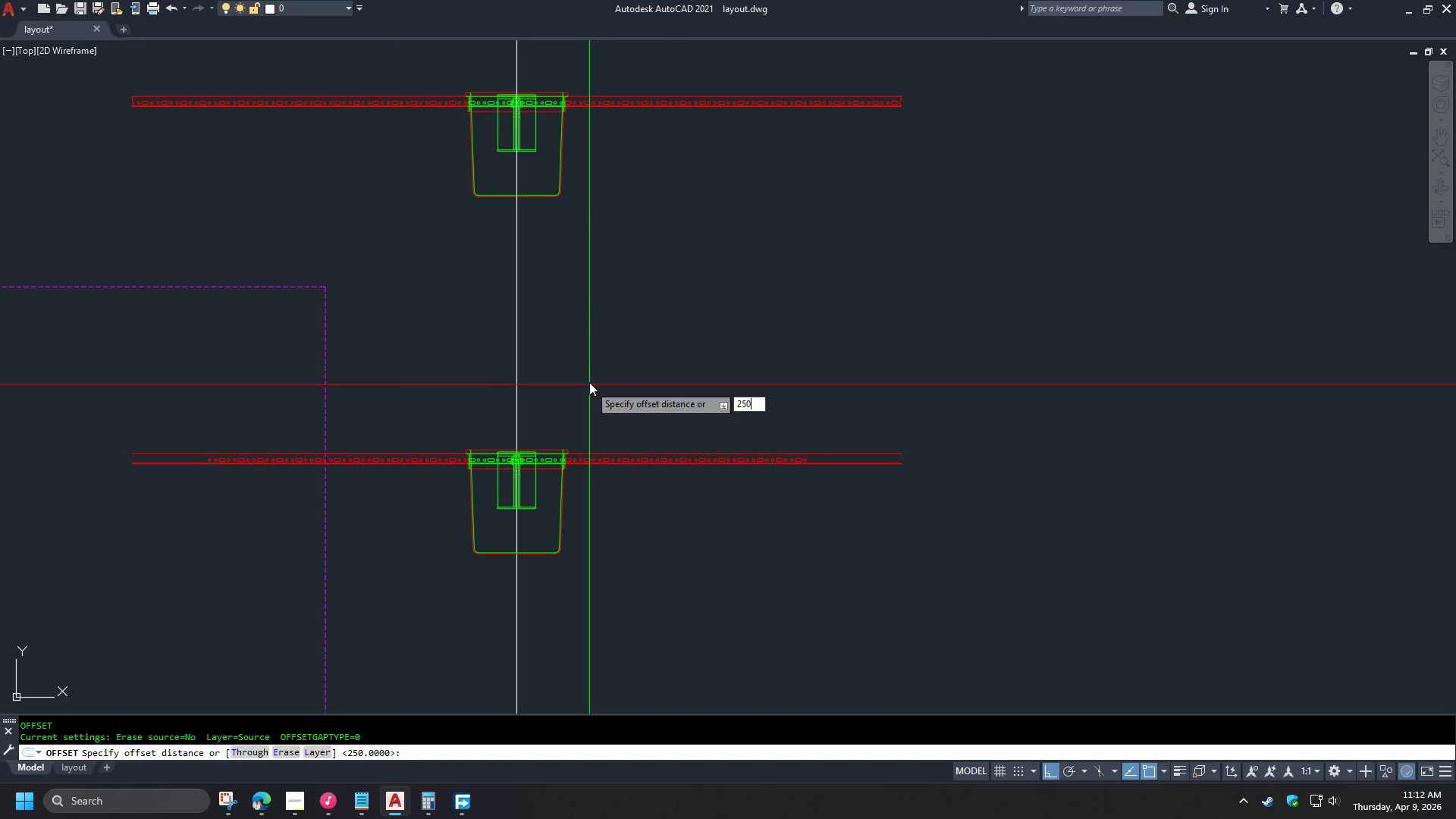 
key(NumpadEnter)
 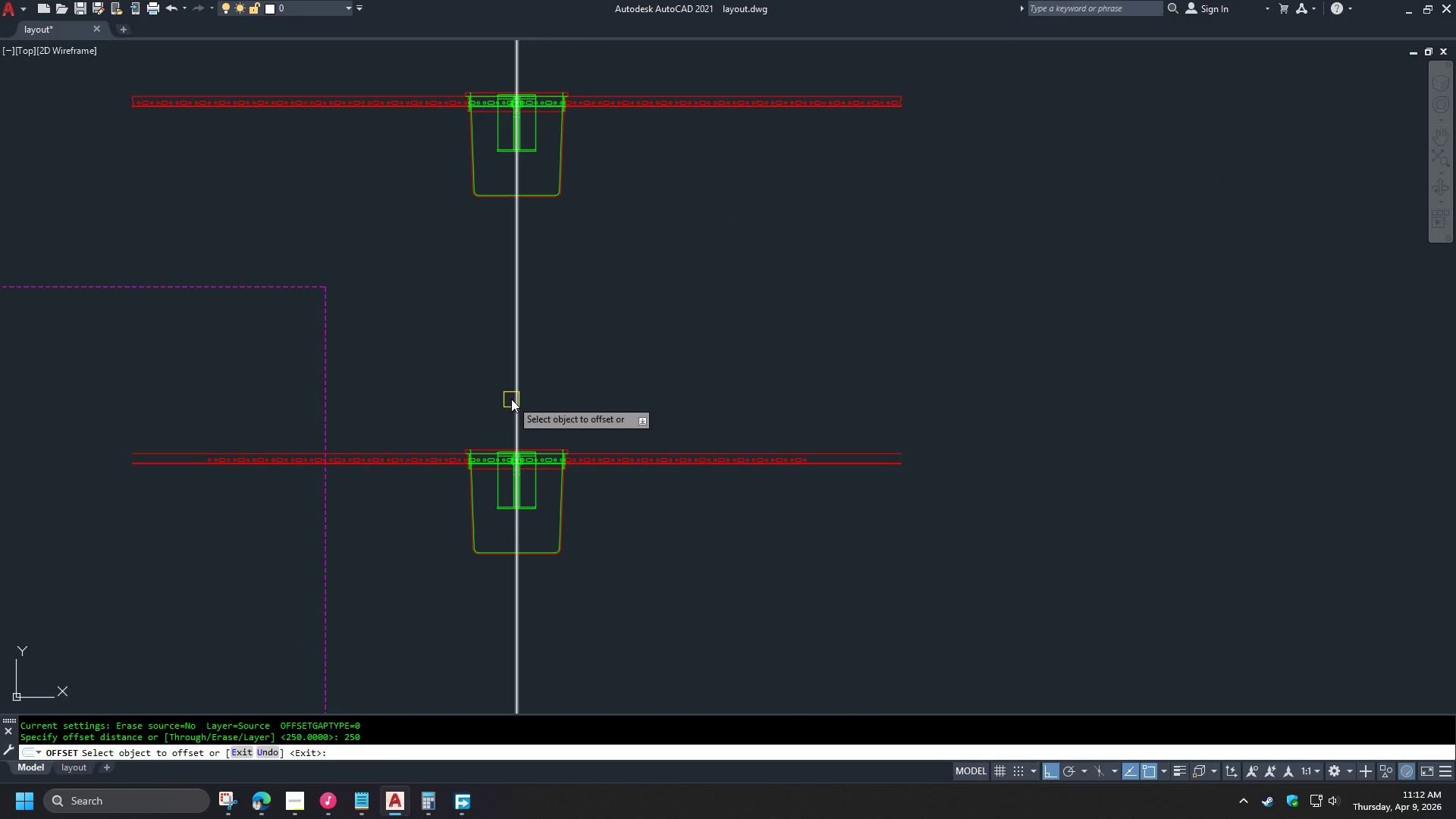 
left_click_drag(start_coordinate=[511, 399], to_coordinate=[516, 399])
 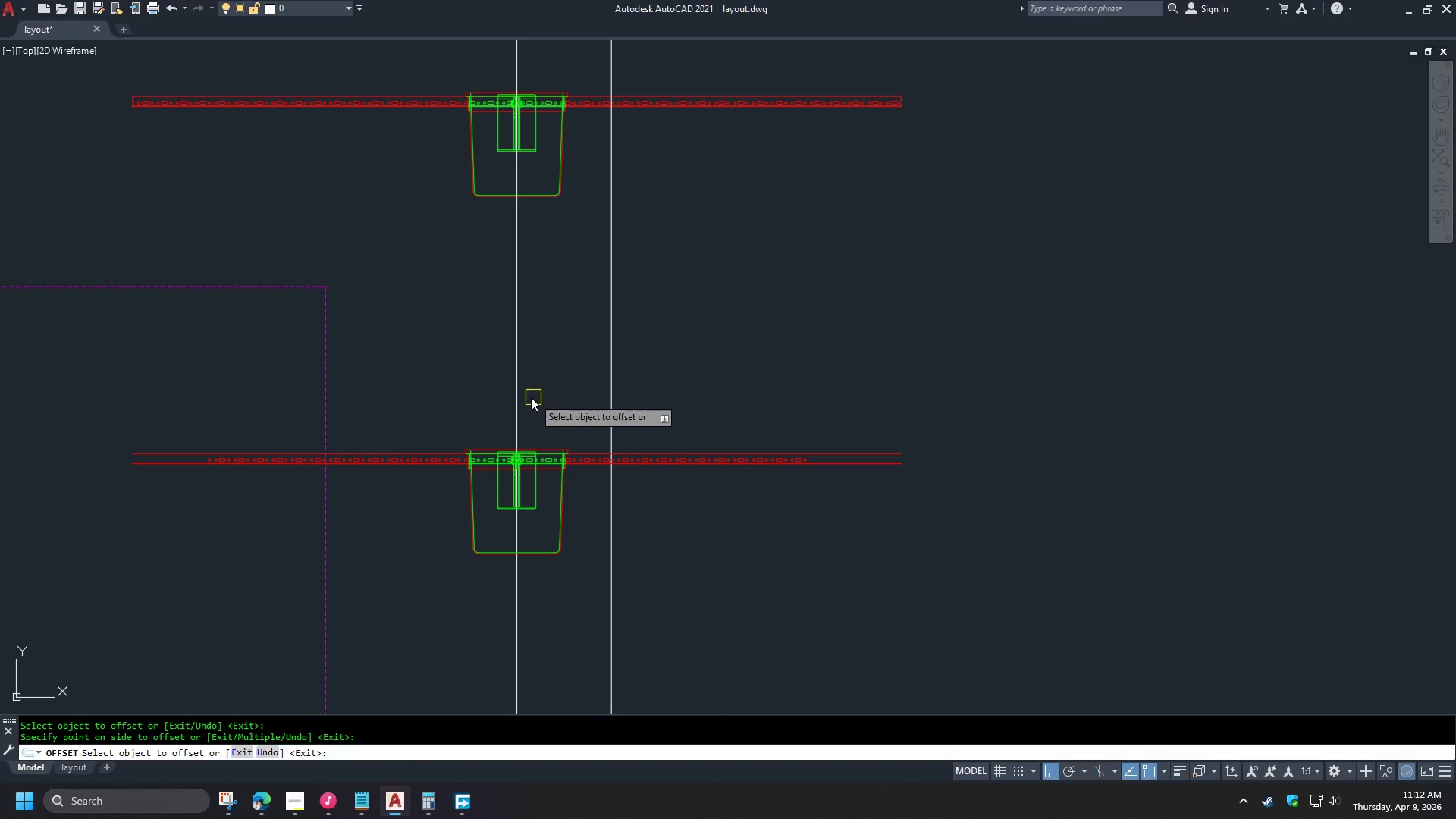 
left_click([518, 394])
 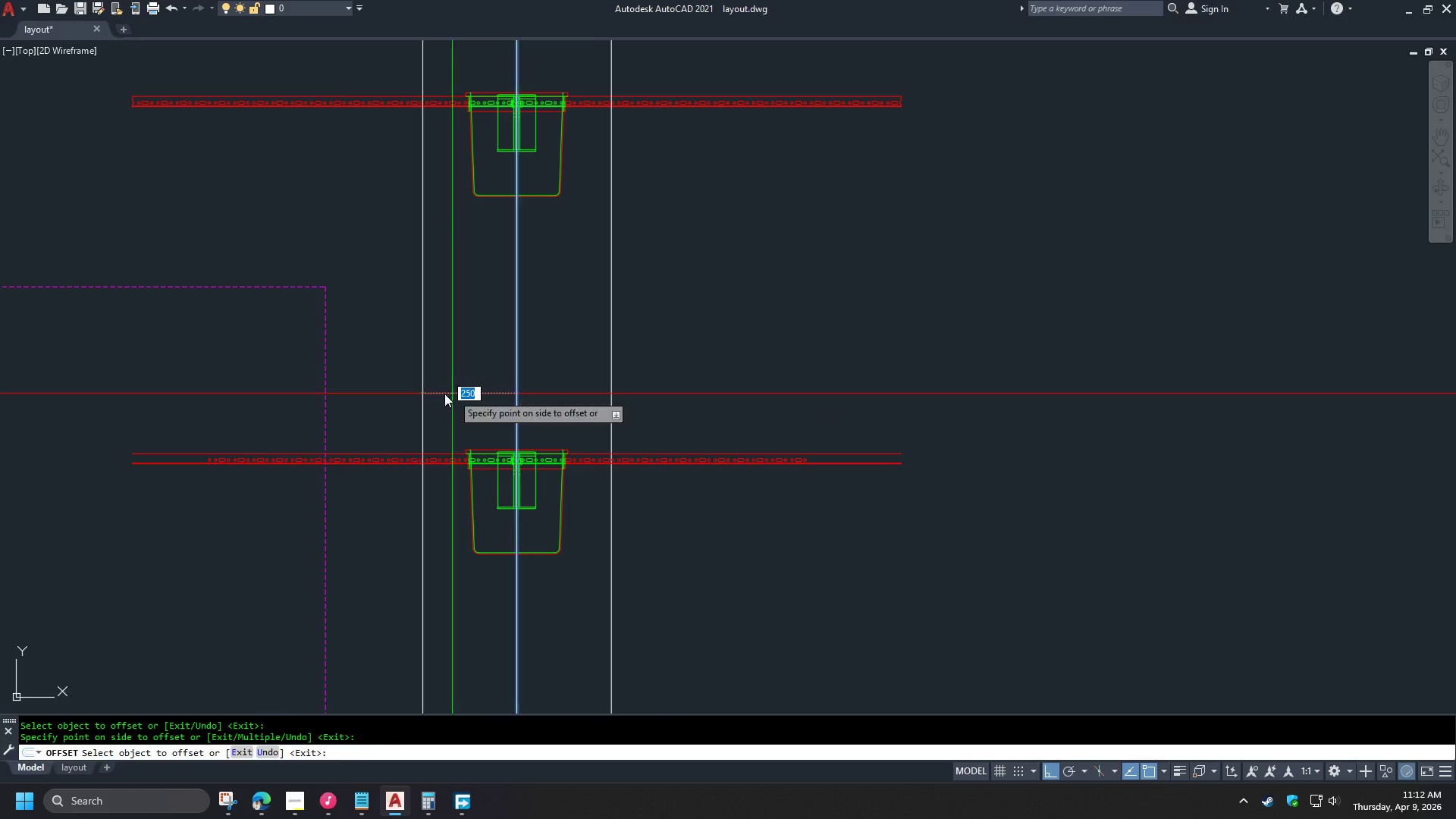 
left_click_drag(start_coordinate=[414, 394], to_coordinate=[397, 398])
 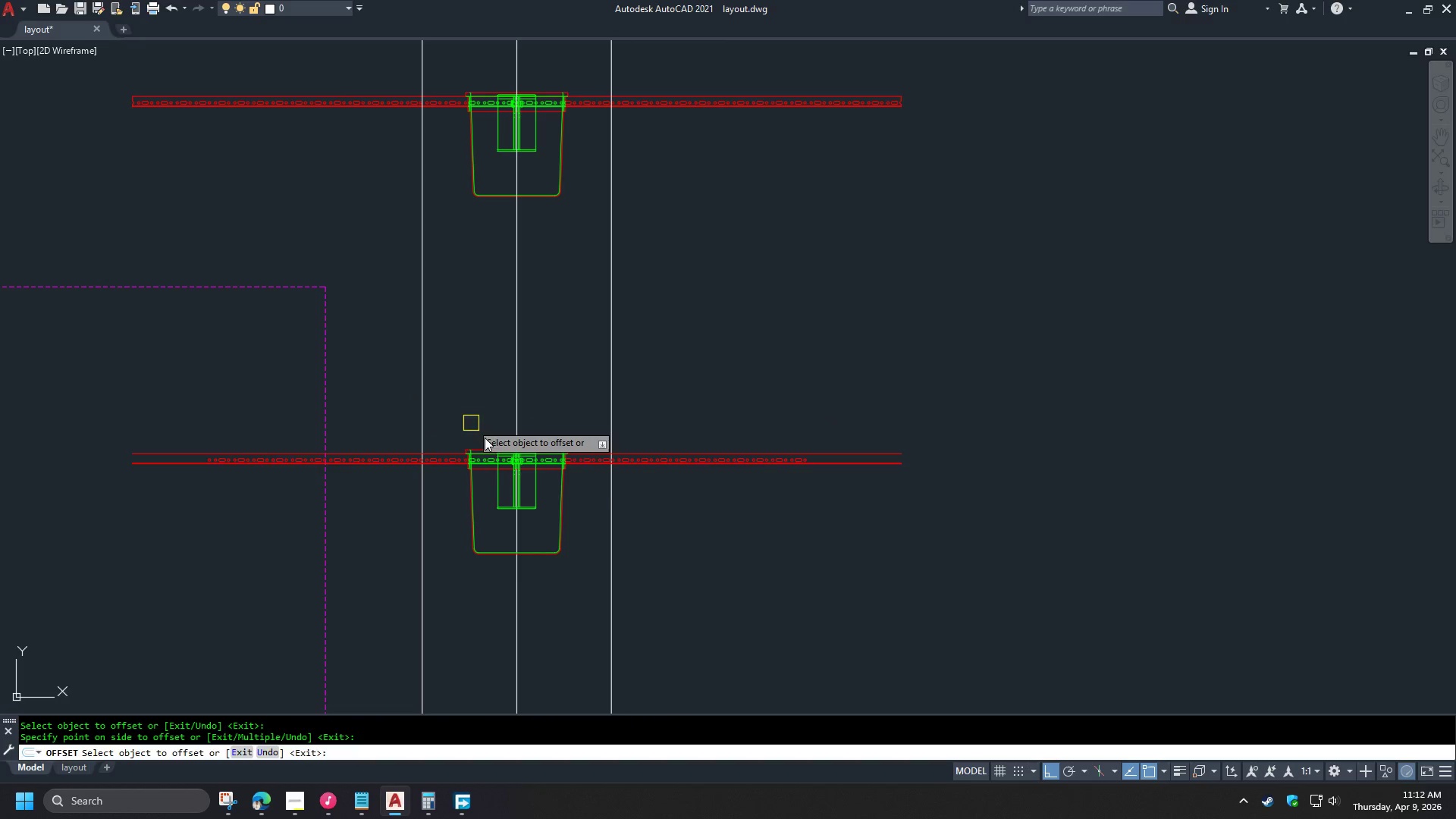 
type( tr )
 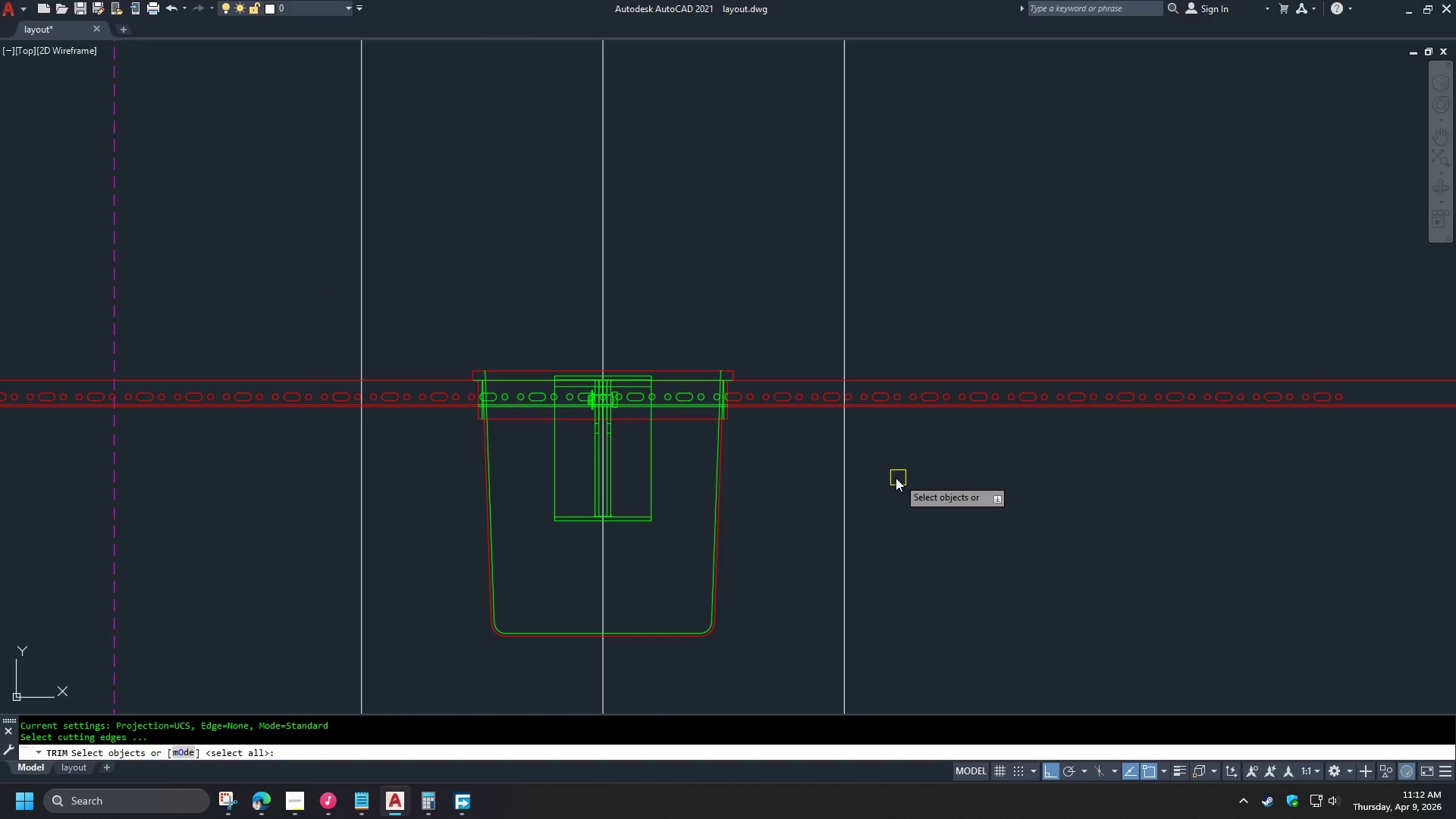 
scroll: coordinate [460, 502], scroll_direction: up, amount: 2.0
 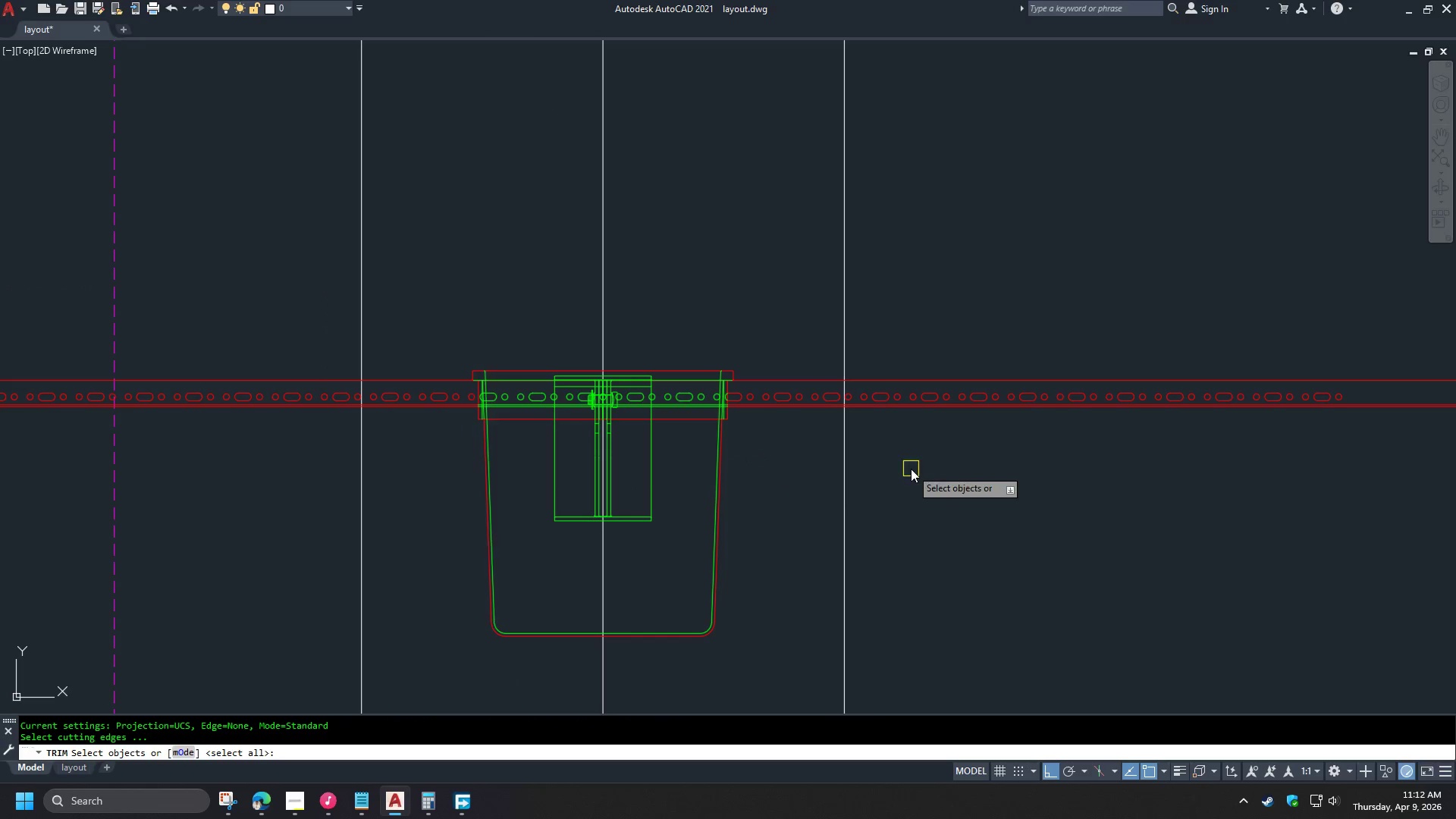 
left_click_drag(start_coordinate=[886, 478], to_coordinate=[880, 475])
 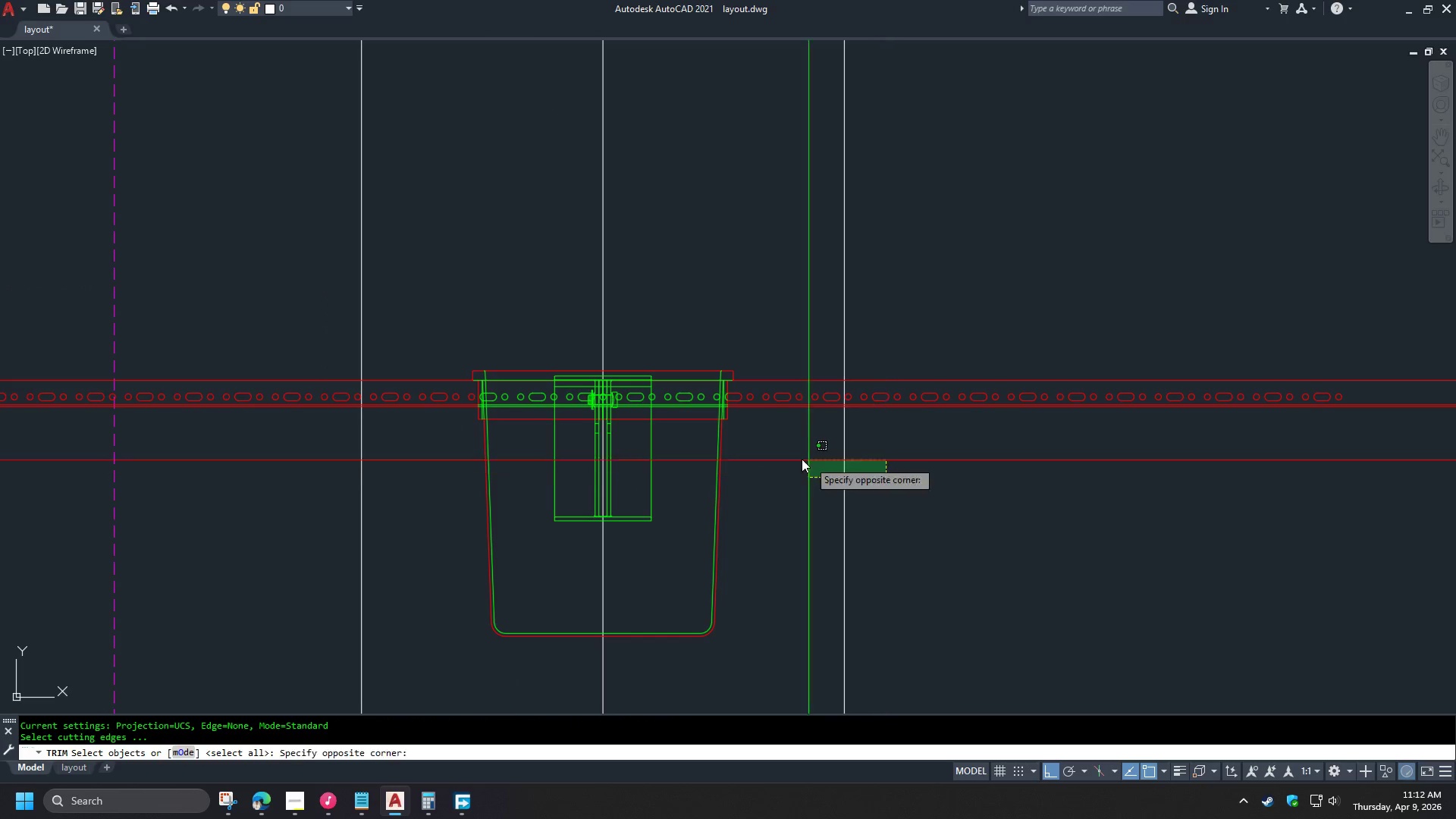 
double_click([792, 457])
 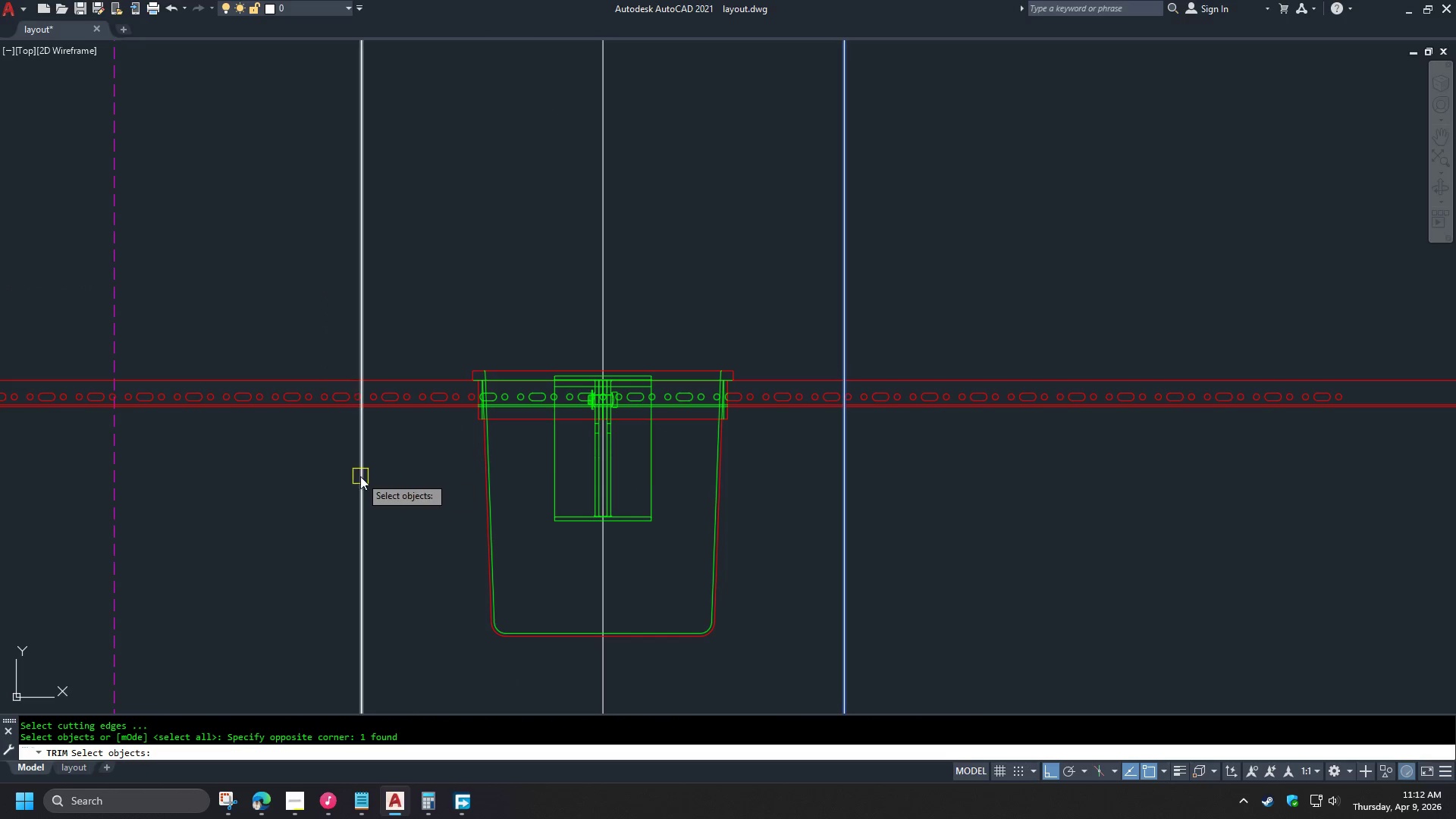 
left_click([362, 476])
 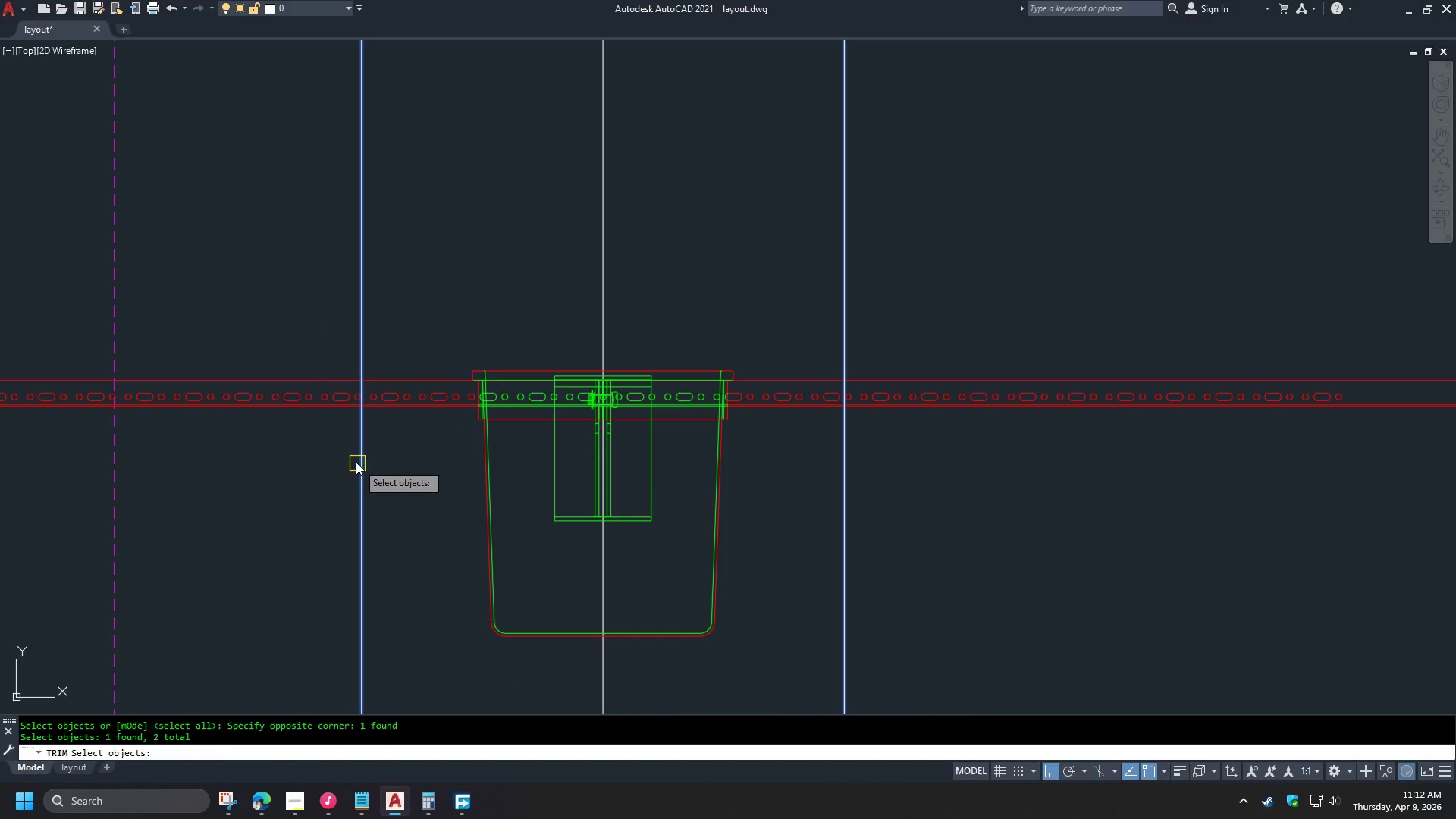 
key(Space)
 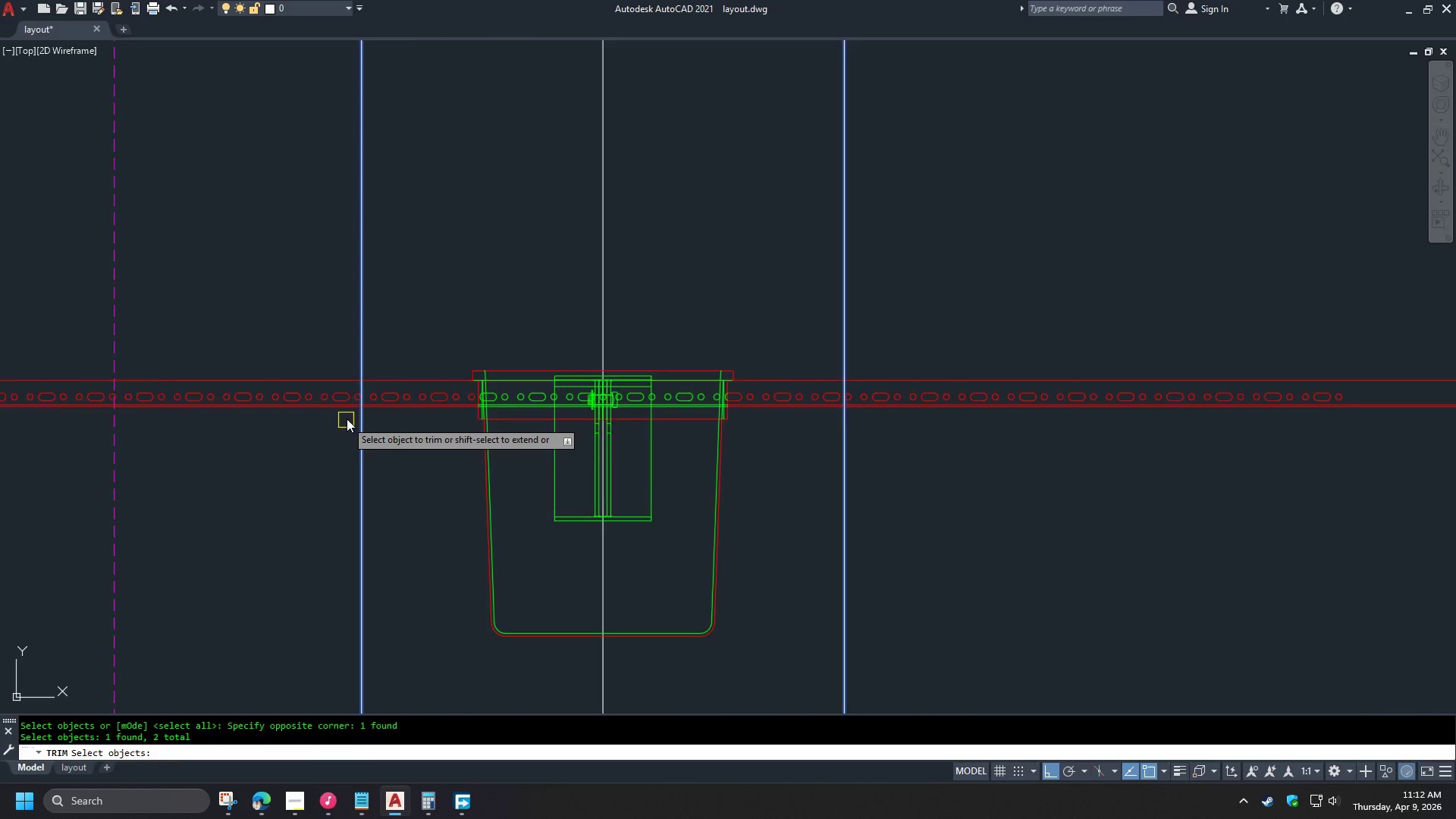 
left_click_drag(start_coordinate=[378, 430], to_coordinate=[375, 414])
 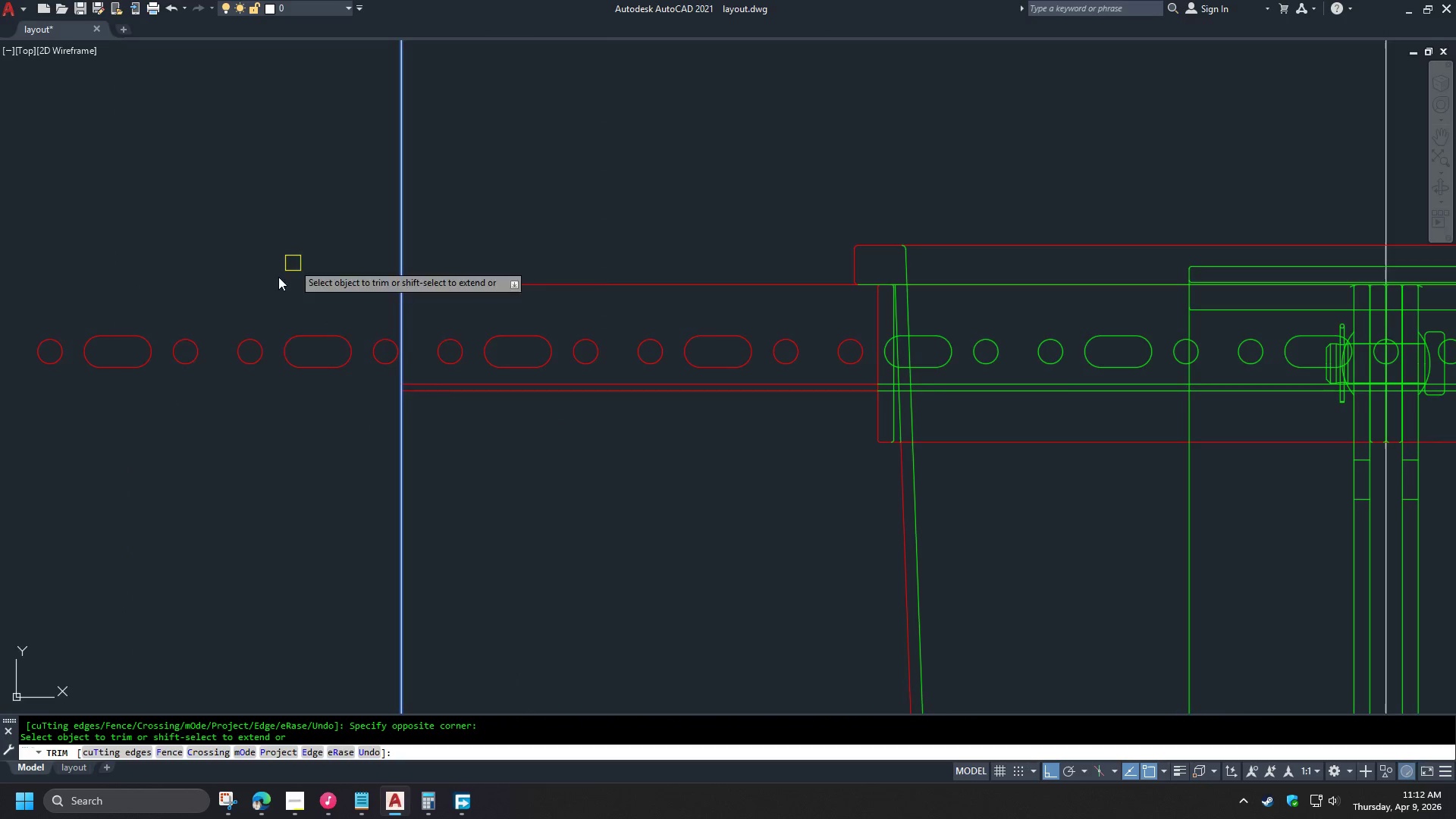 
scroll: coordinate [347, 413], scroll_direction: up, amount: 3.0
 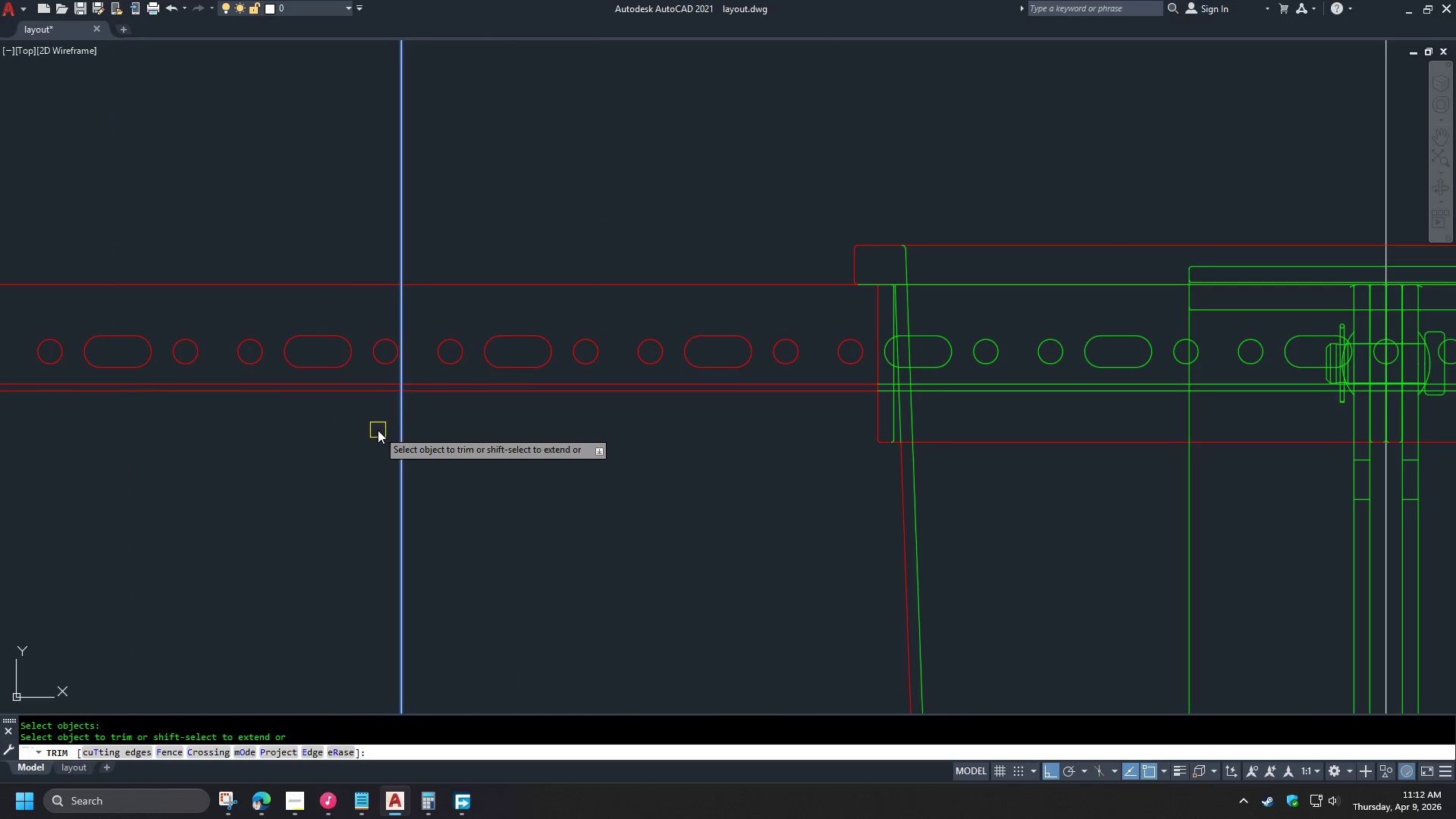 
left_click_drag(start_coordinate=[880, 453], to_coordinate=[864, 424])
 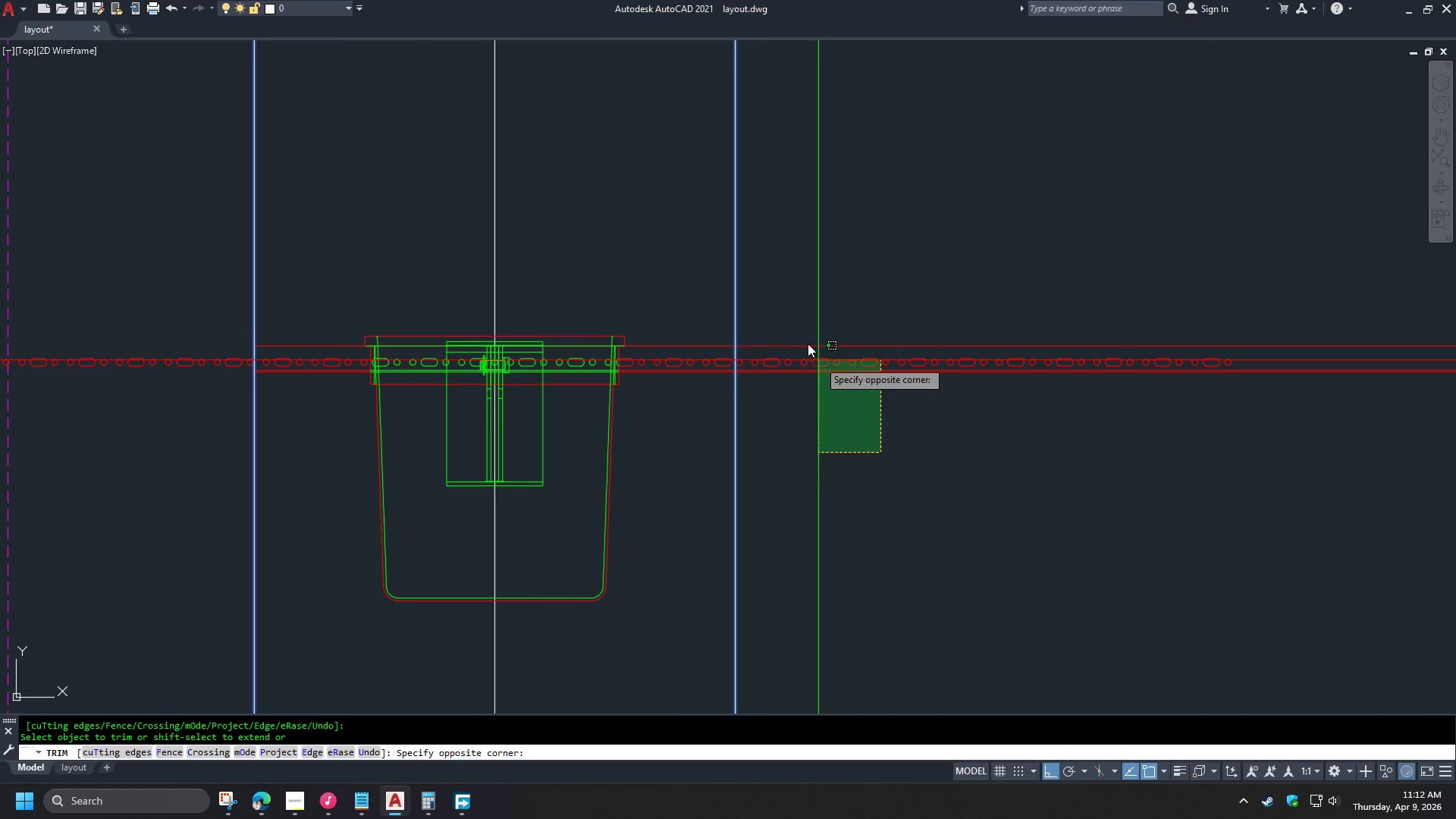 
scroll: coordinate [208, 368], scroll_direction: down, amount: 3.0
 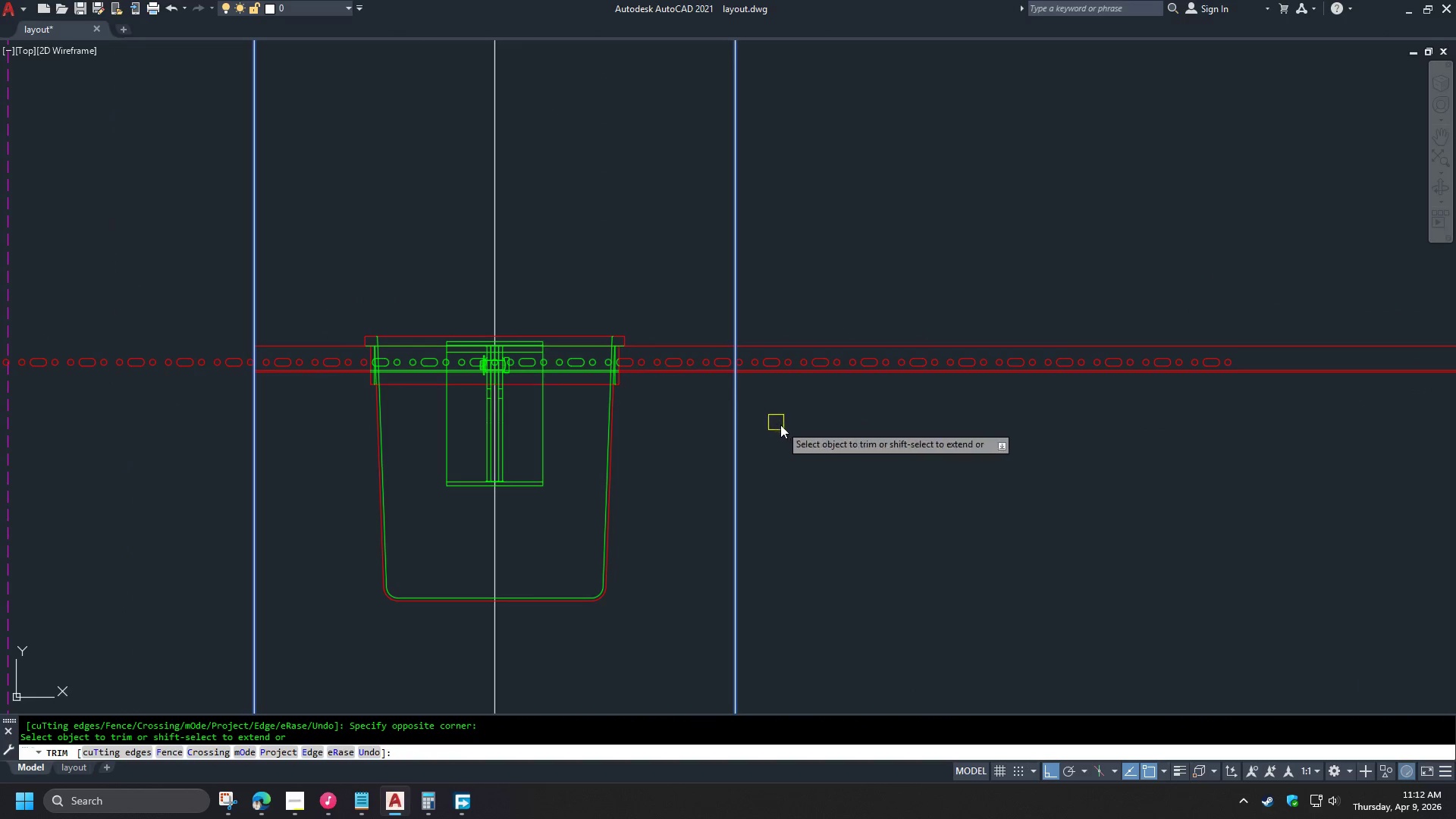 
double_click([762, 268])
 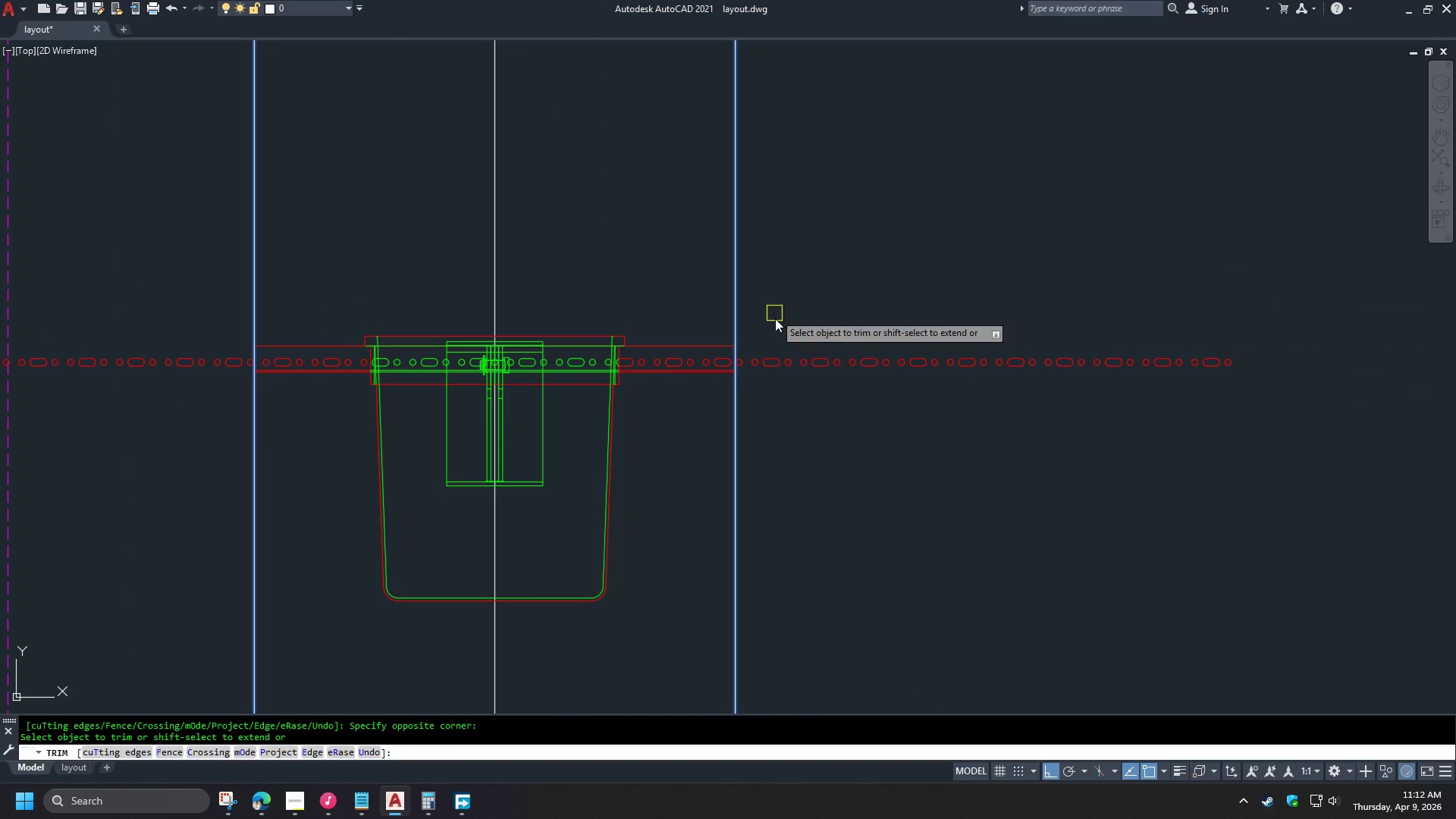 
key(Space)
 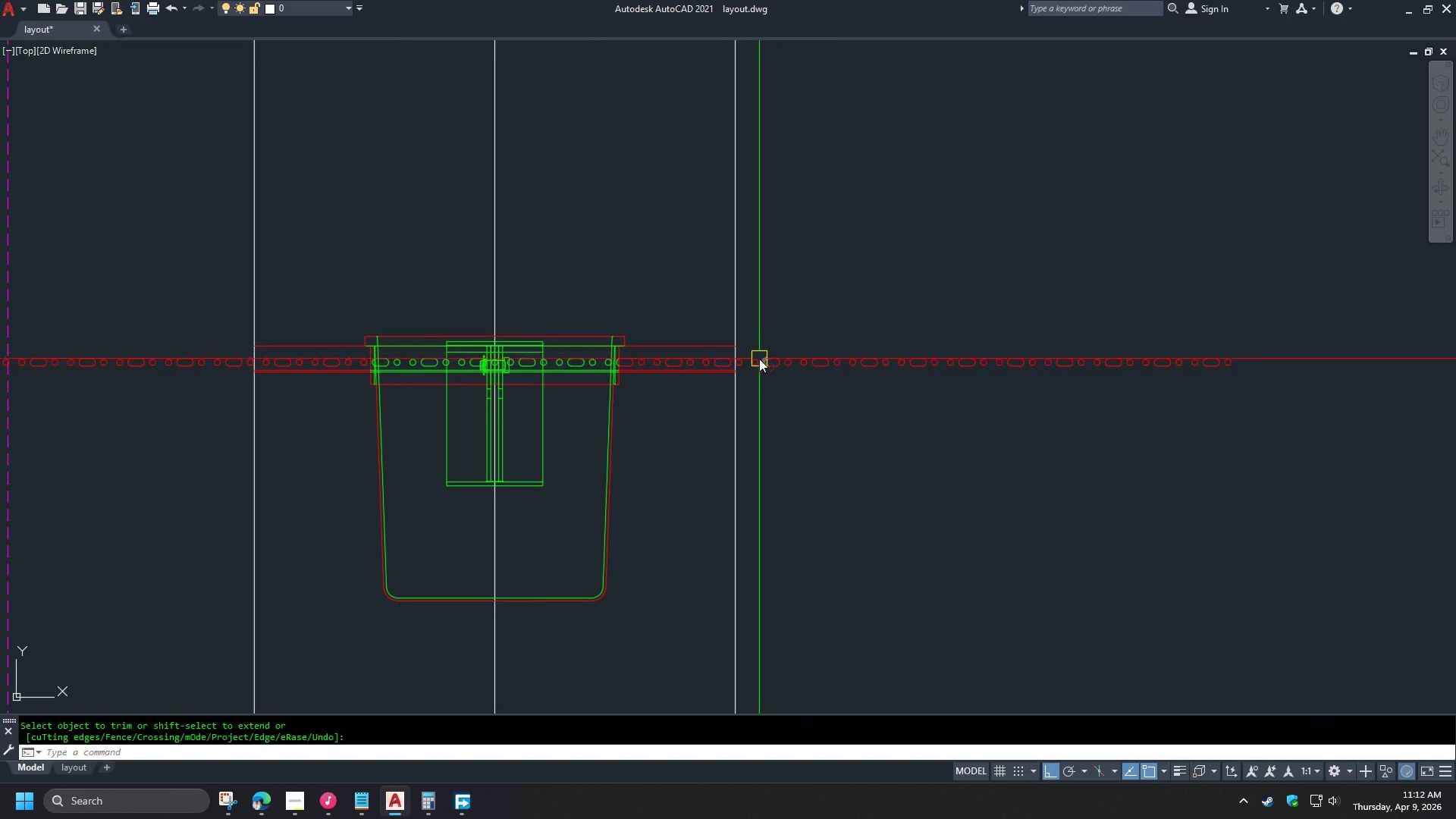 
scroll: coordinate [759, 359], scroll_direction: down, amount: 2.0
 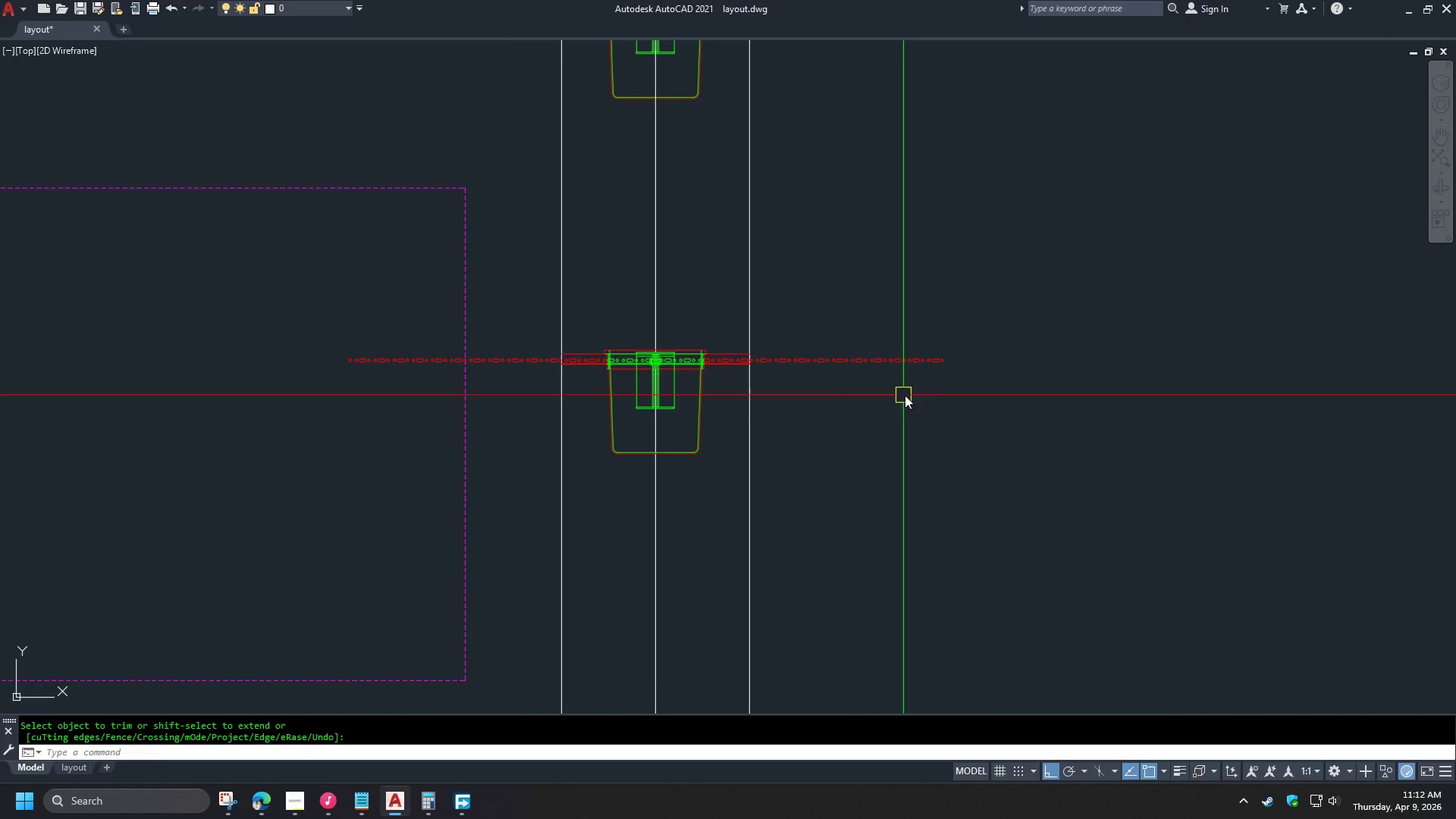 
left_click_drag(start_coordinate=[1001, 375], to_coordinate=[991, 368])
 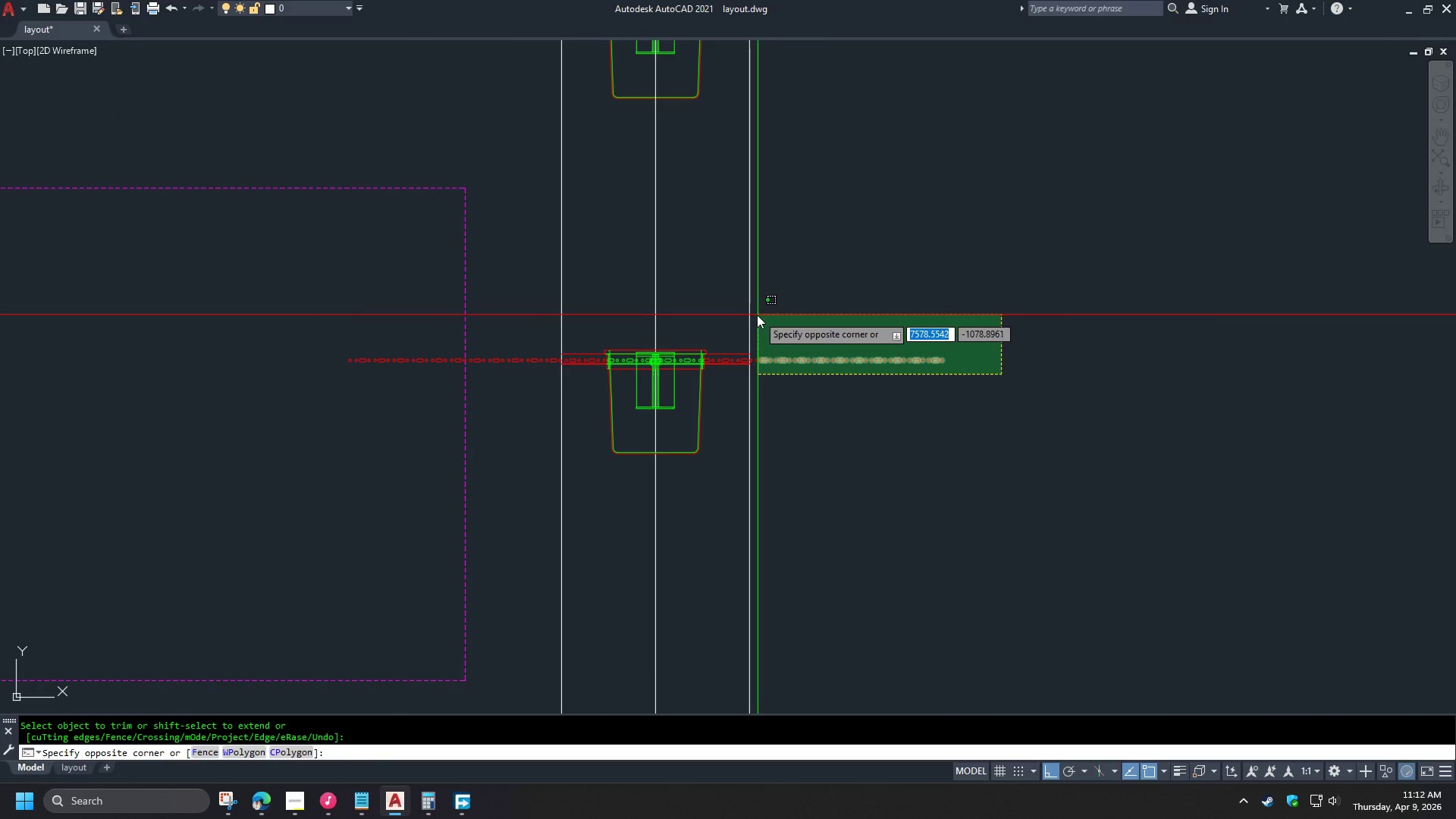 
left_click([757, 315])
 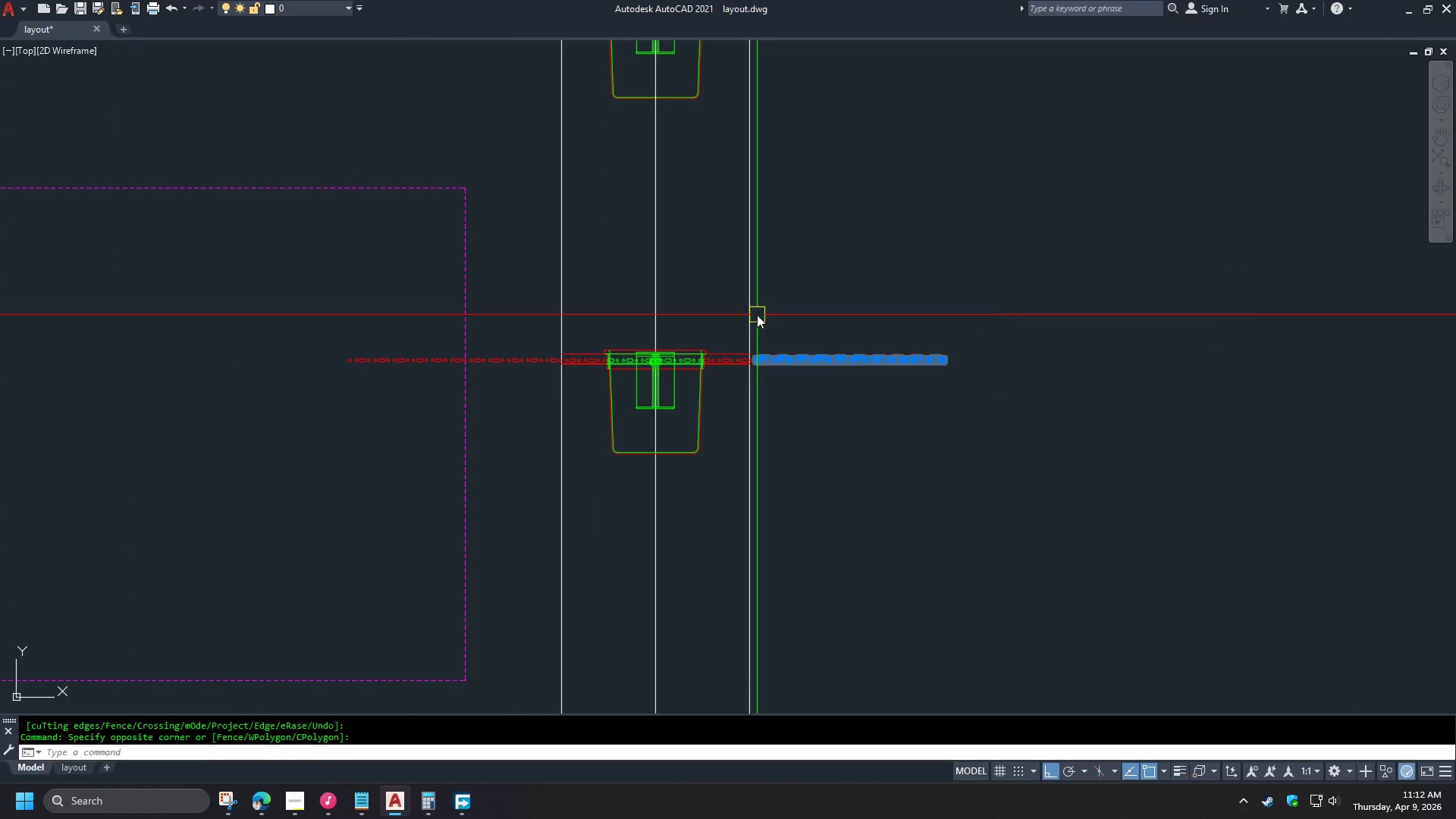 
key(E)
 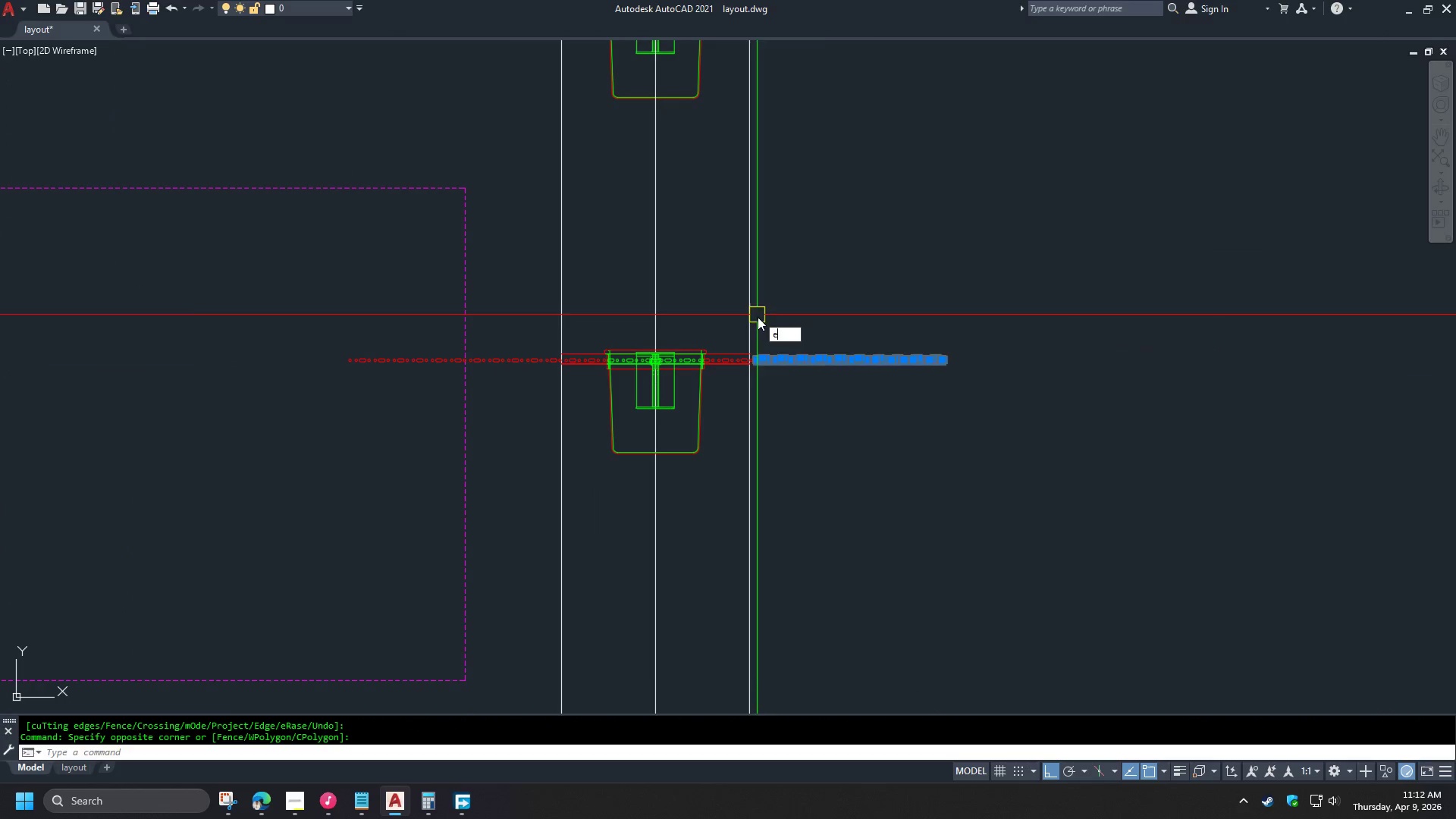 
key(Space)
 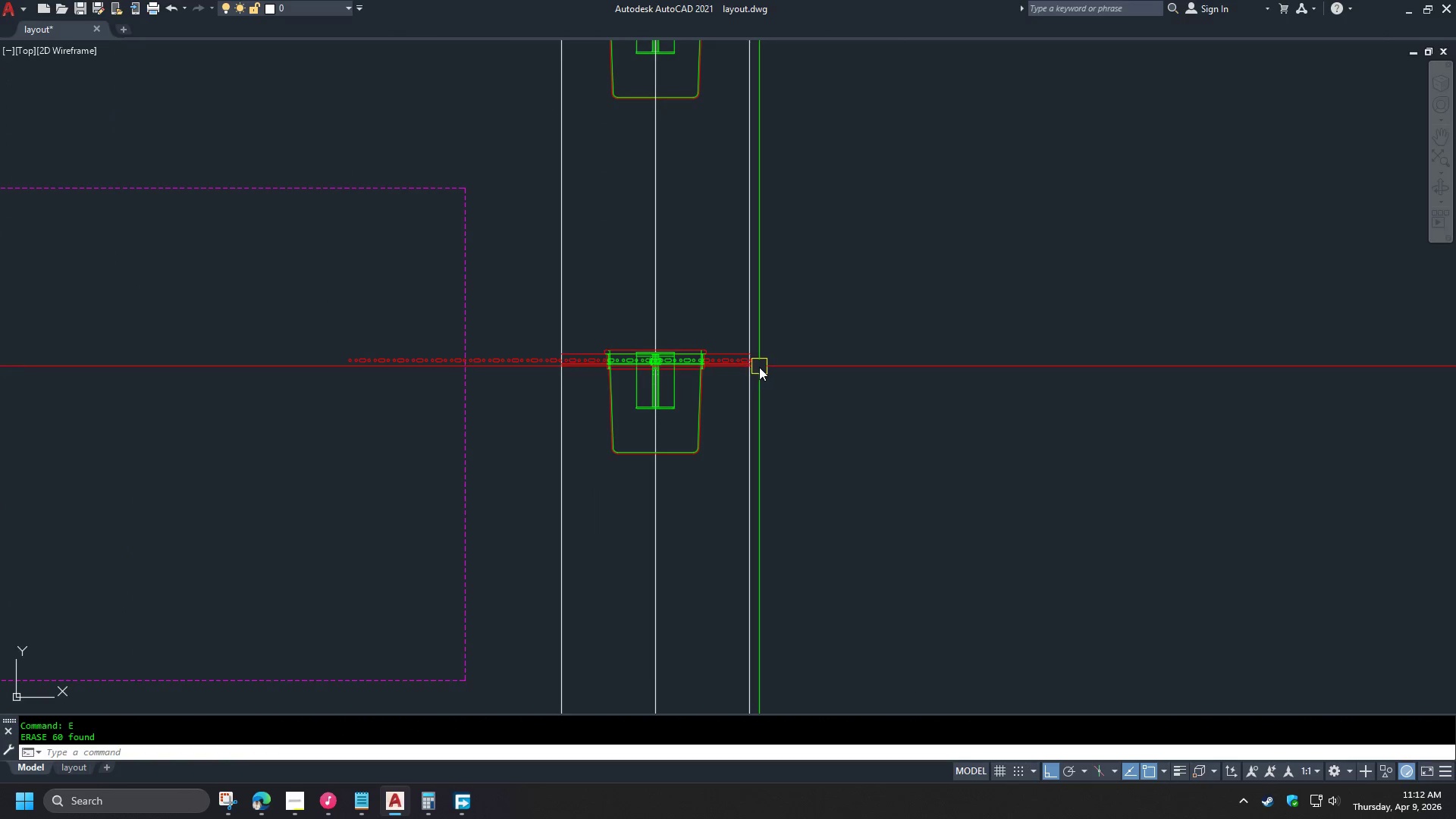 
scroll: coordinate [753, 369], scroll_direction: up, amount: 4.0
 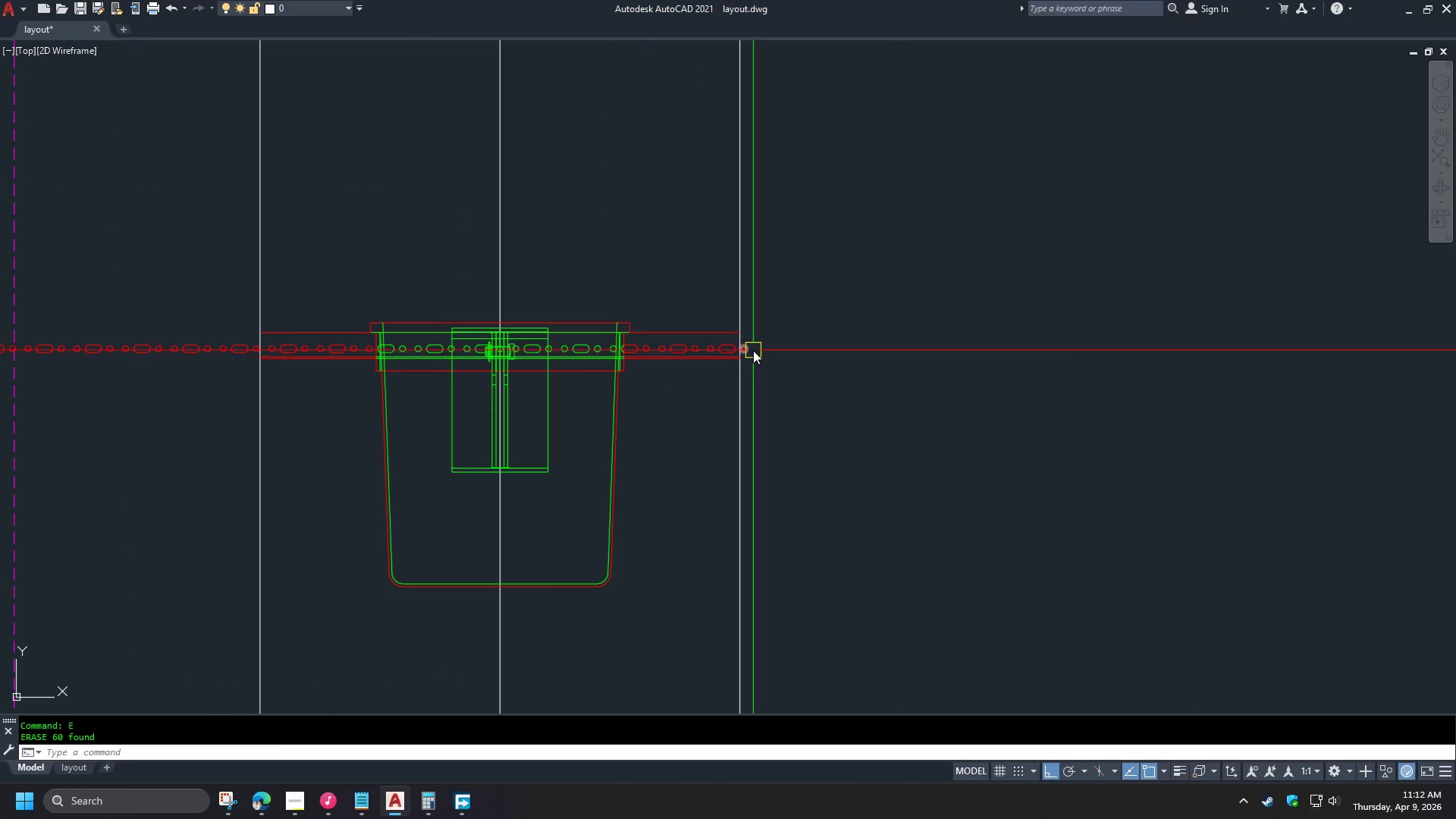 
left_click([752, 350])
 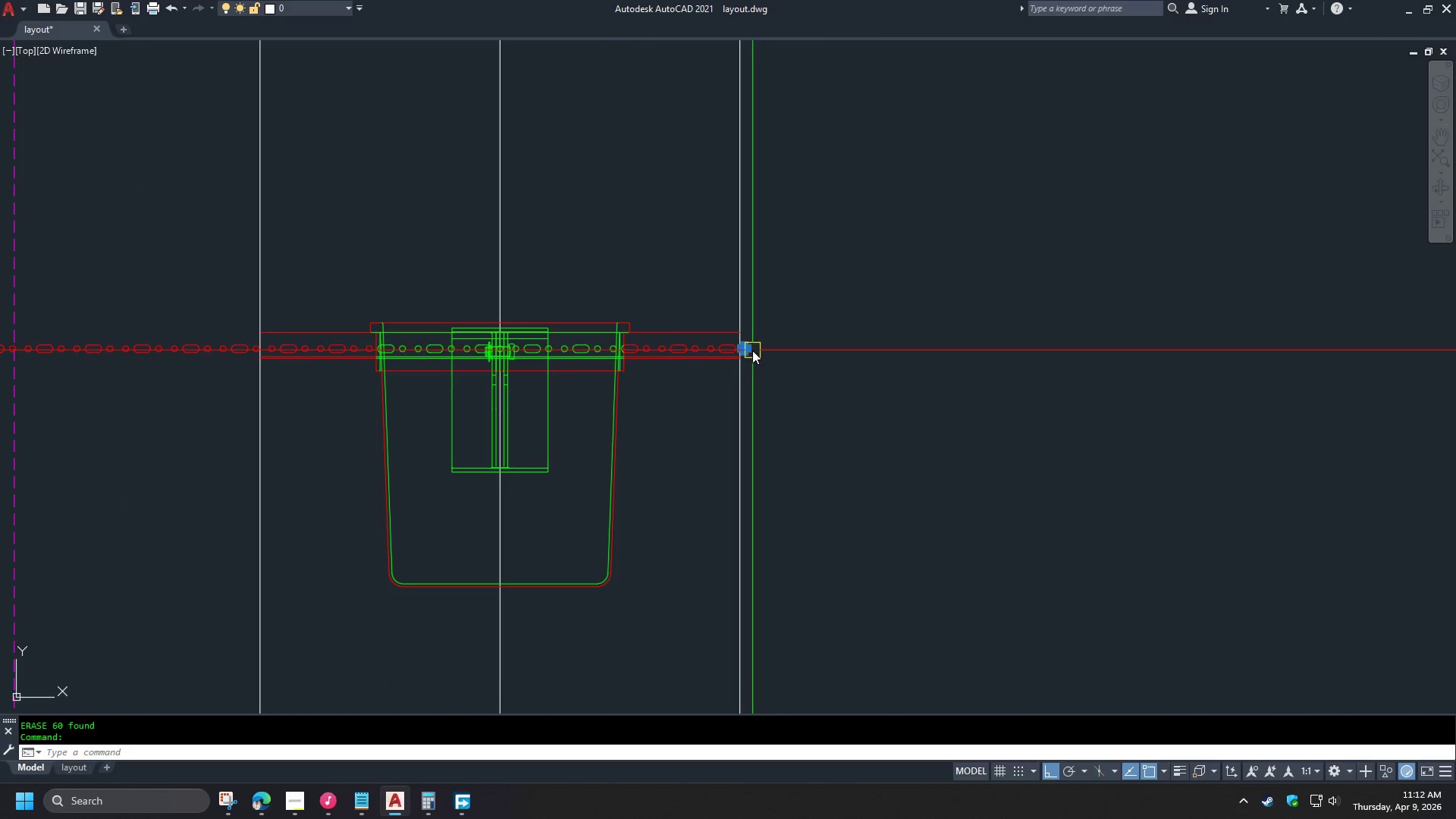 
key(E)
 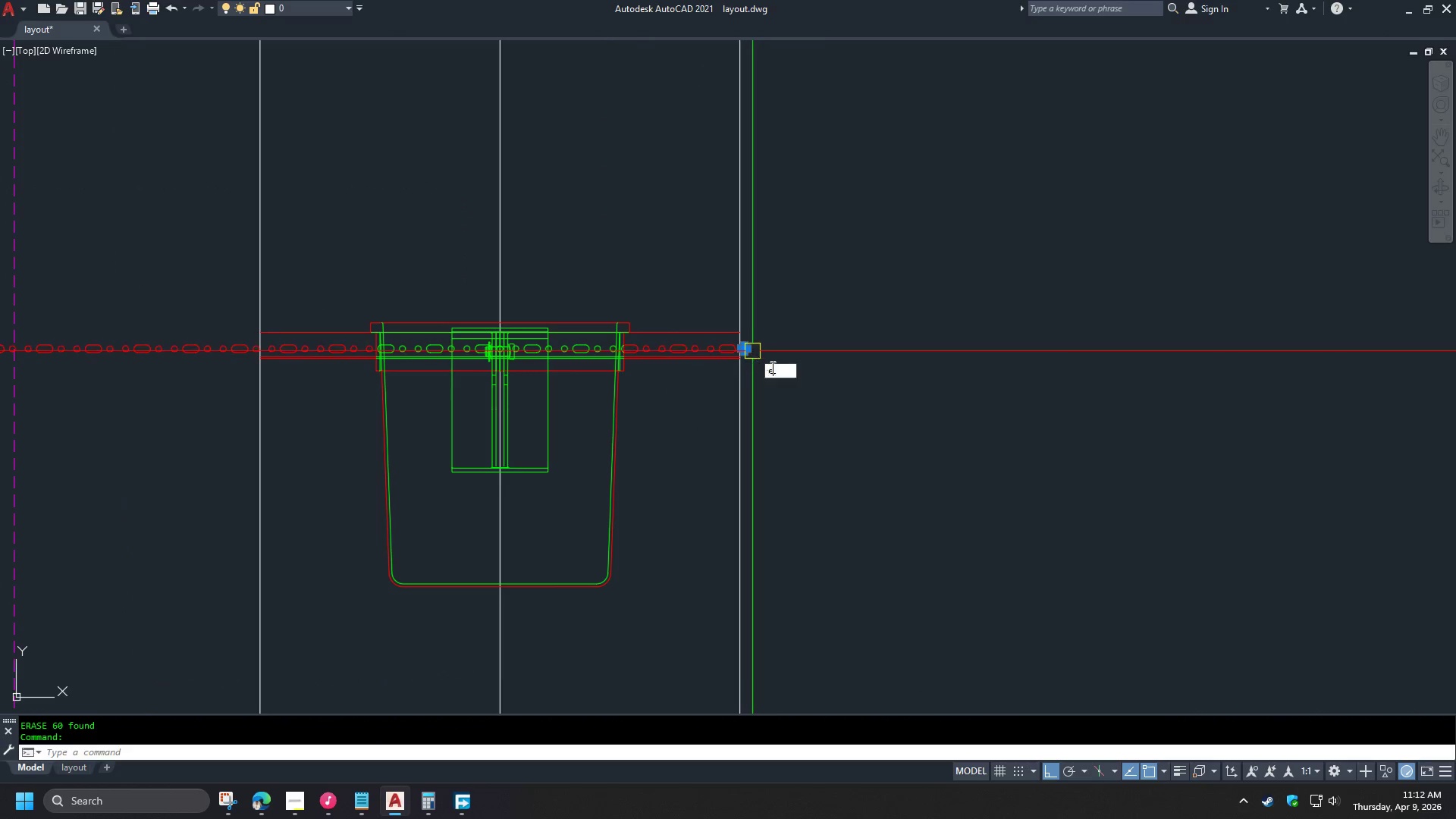 
key(Space)
 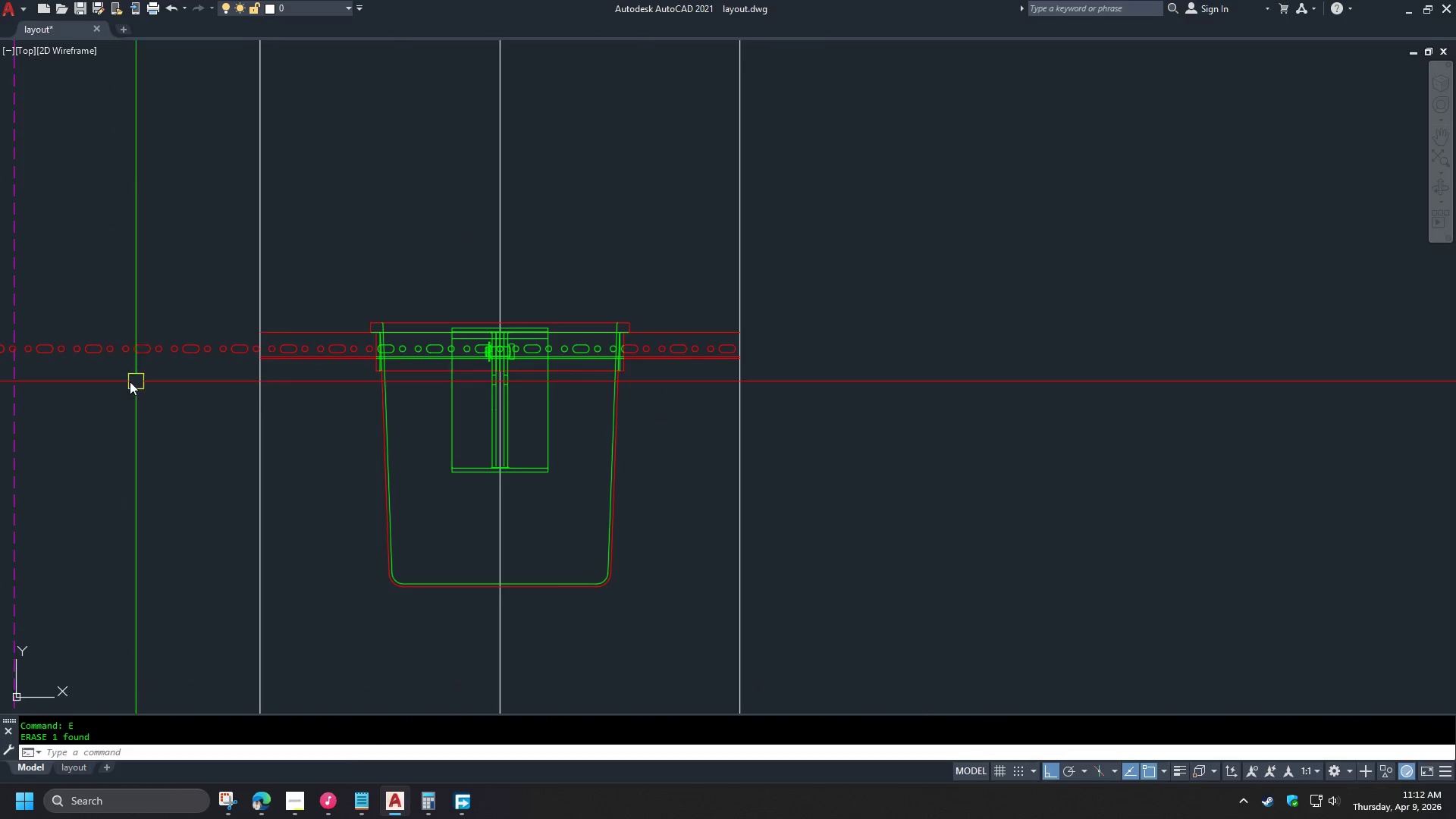 
scroll: coordinate [472, 330], scroll_direction: up, amount: 2.0
 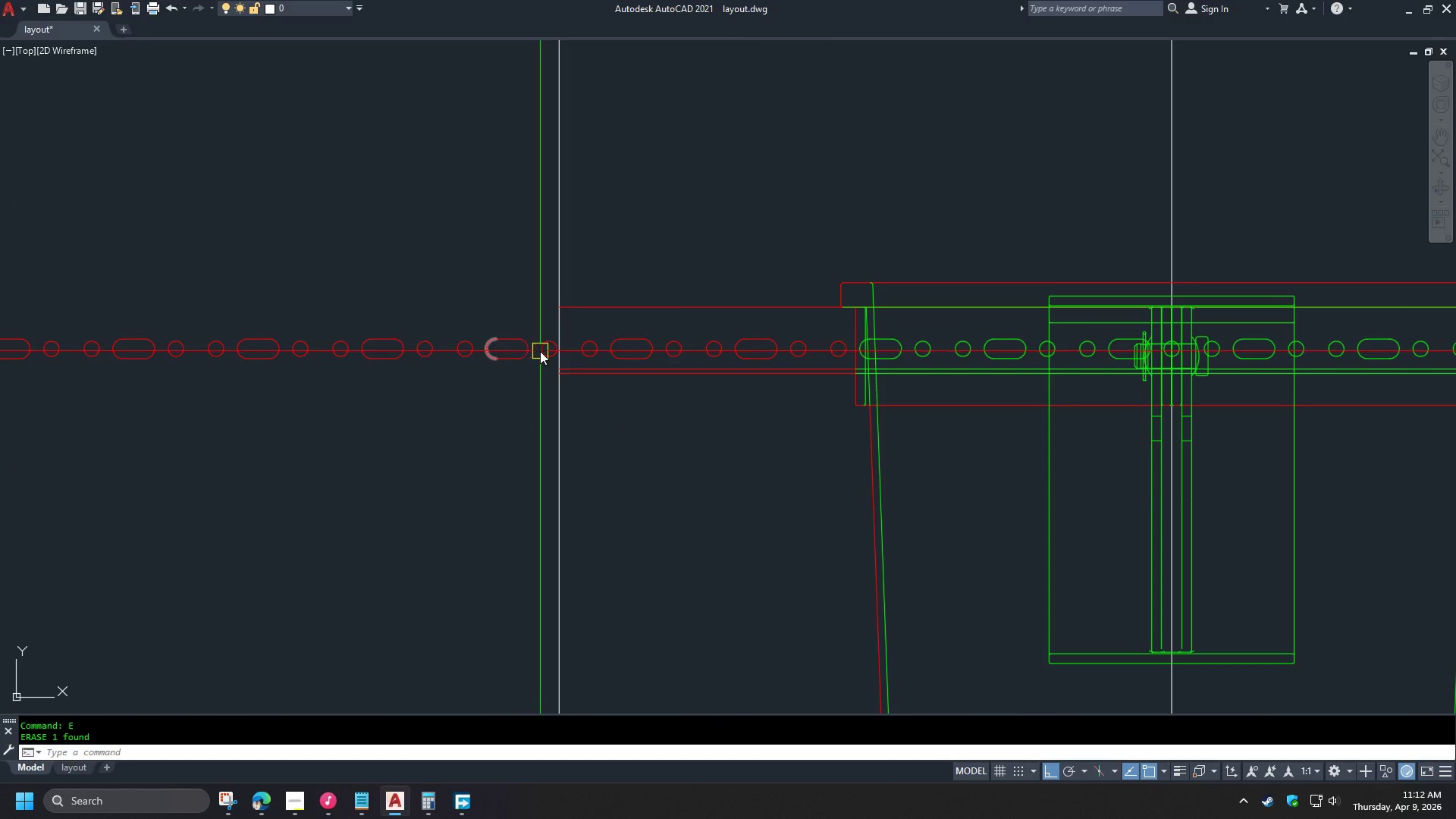 
left_click([545, 349])
 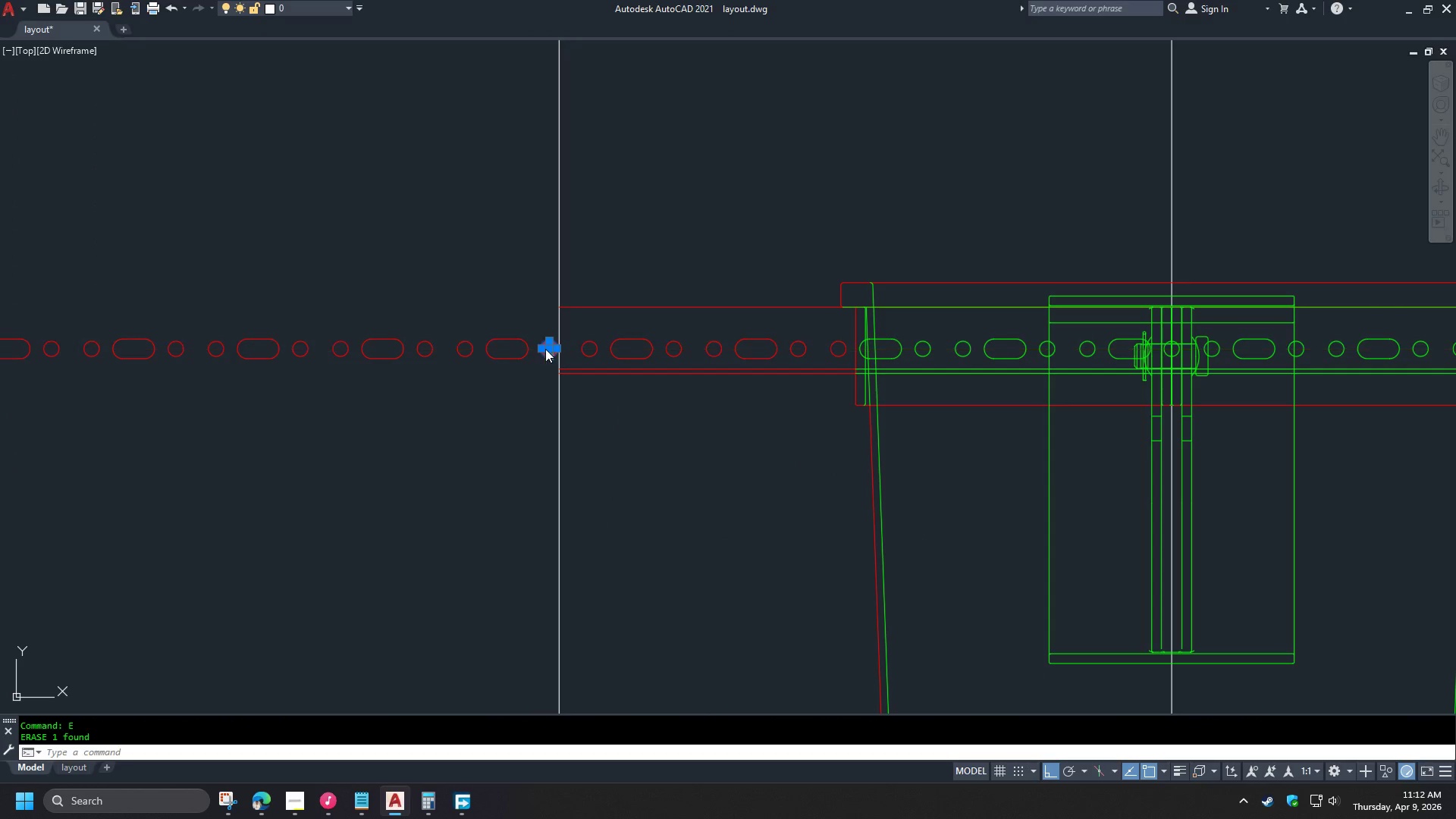 
key(E)
 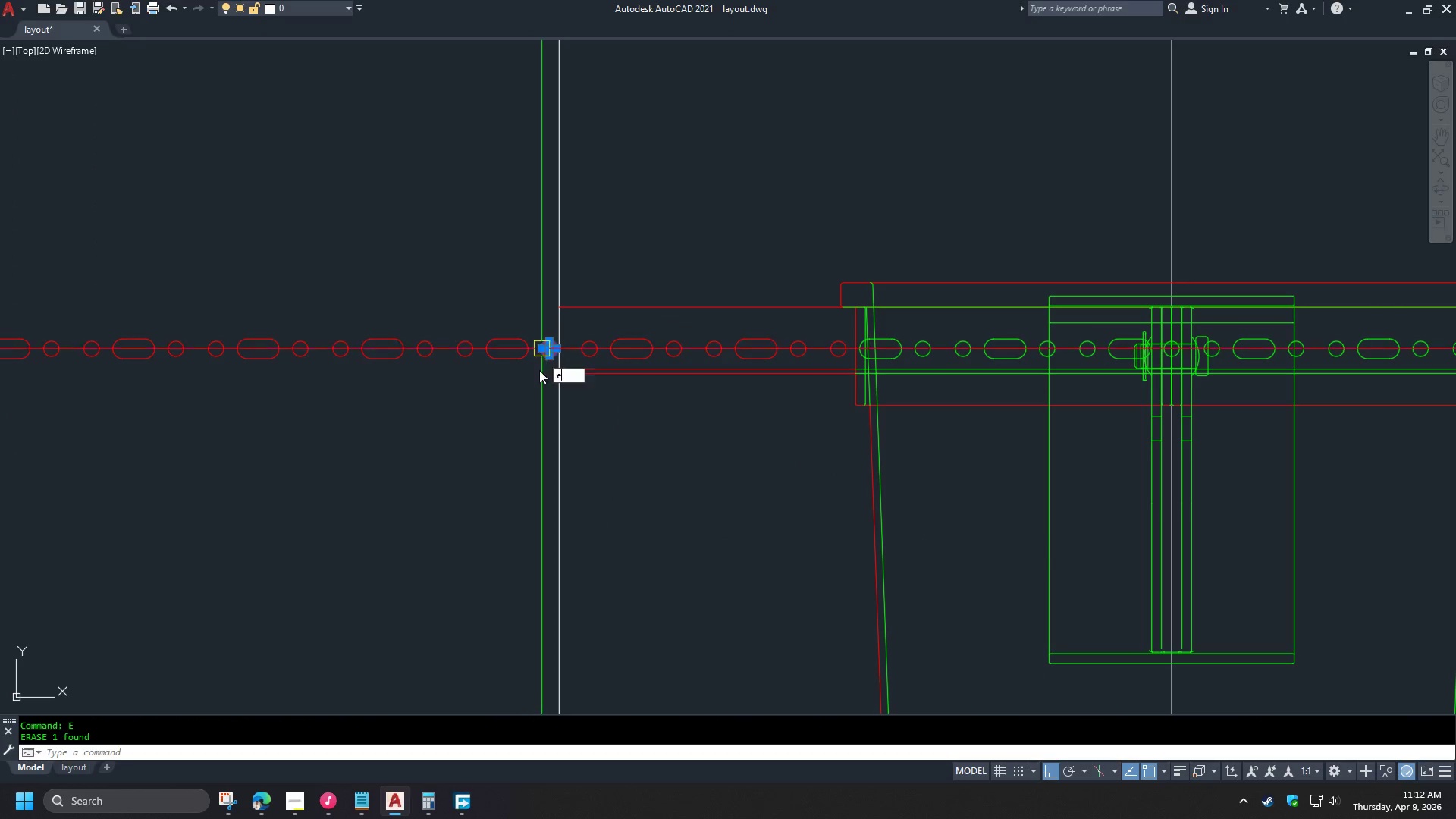 
key(Space)
 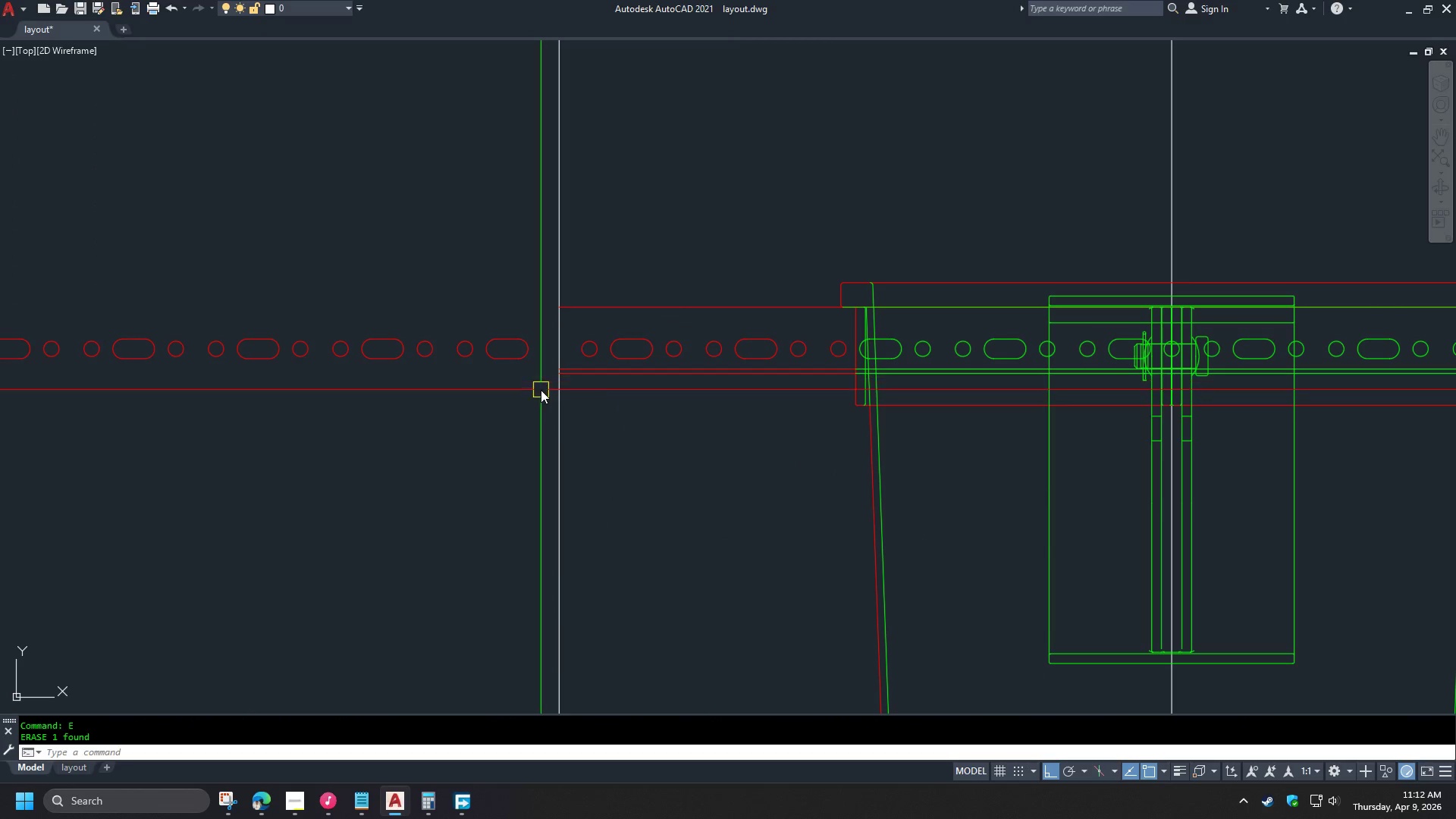 
left_click([540, 390])
 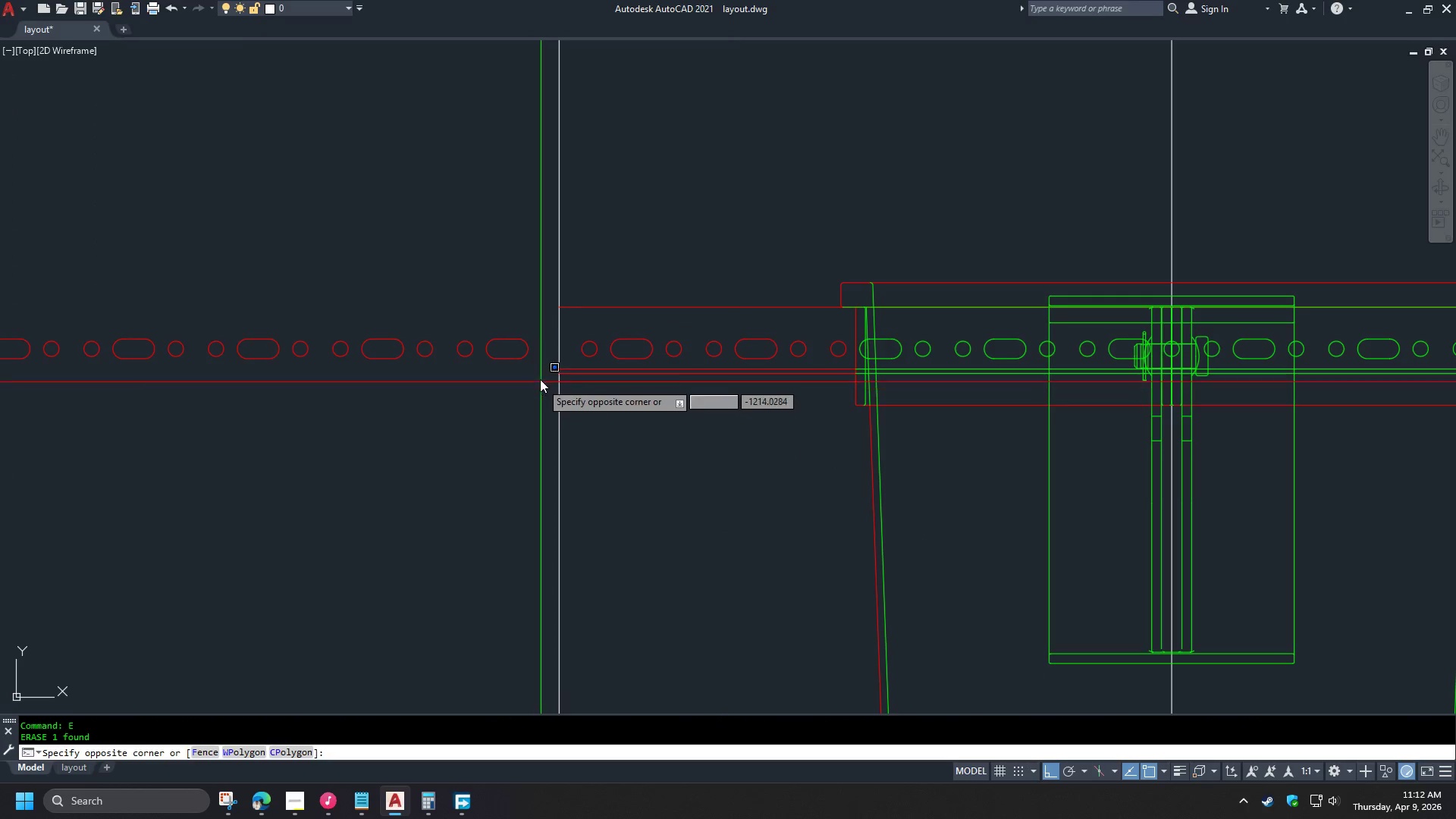 
scroll: coordinate [375, 357], scroll_direction: down, amount: 3.0
 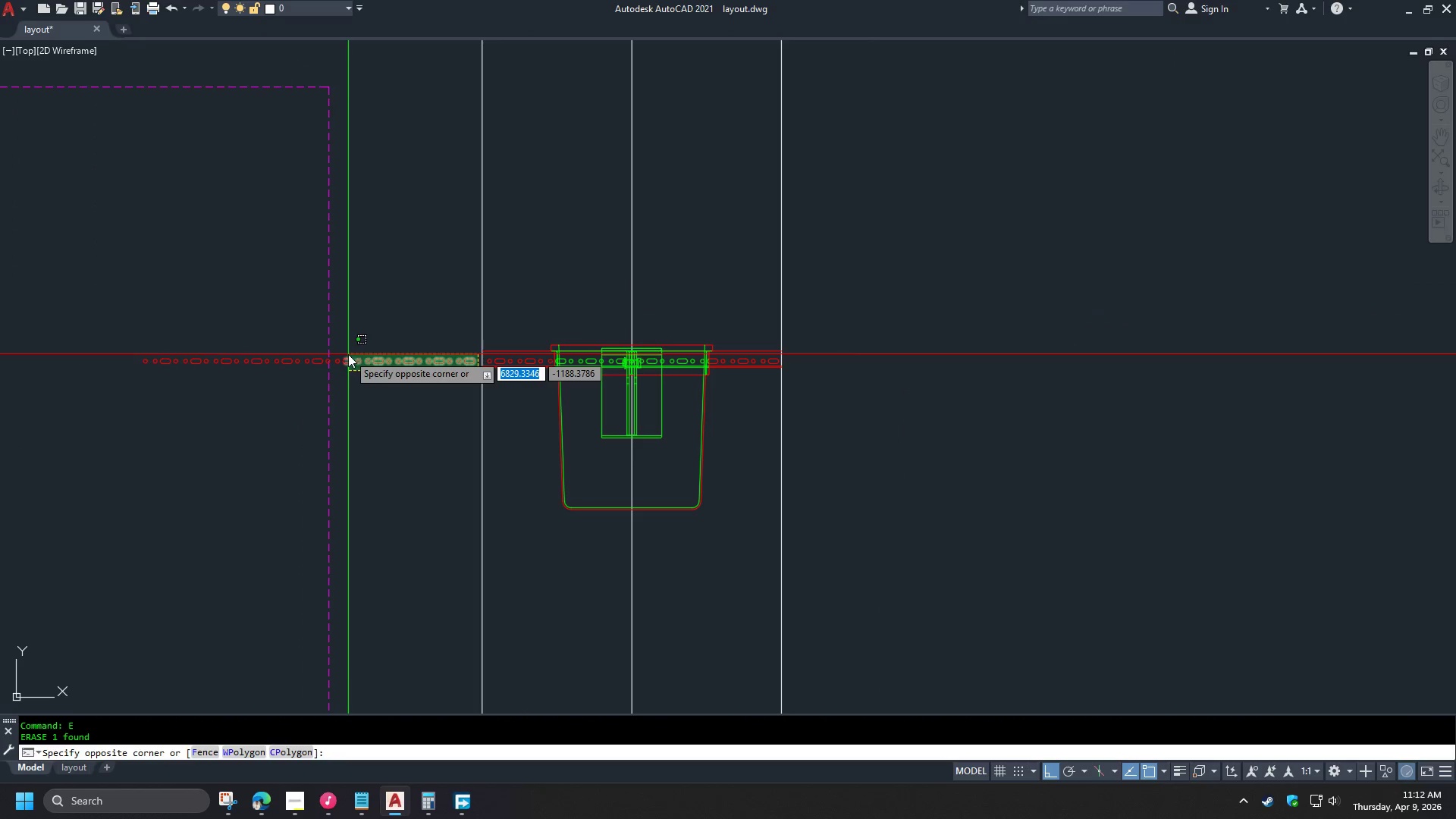 
left_click([348, 353])
 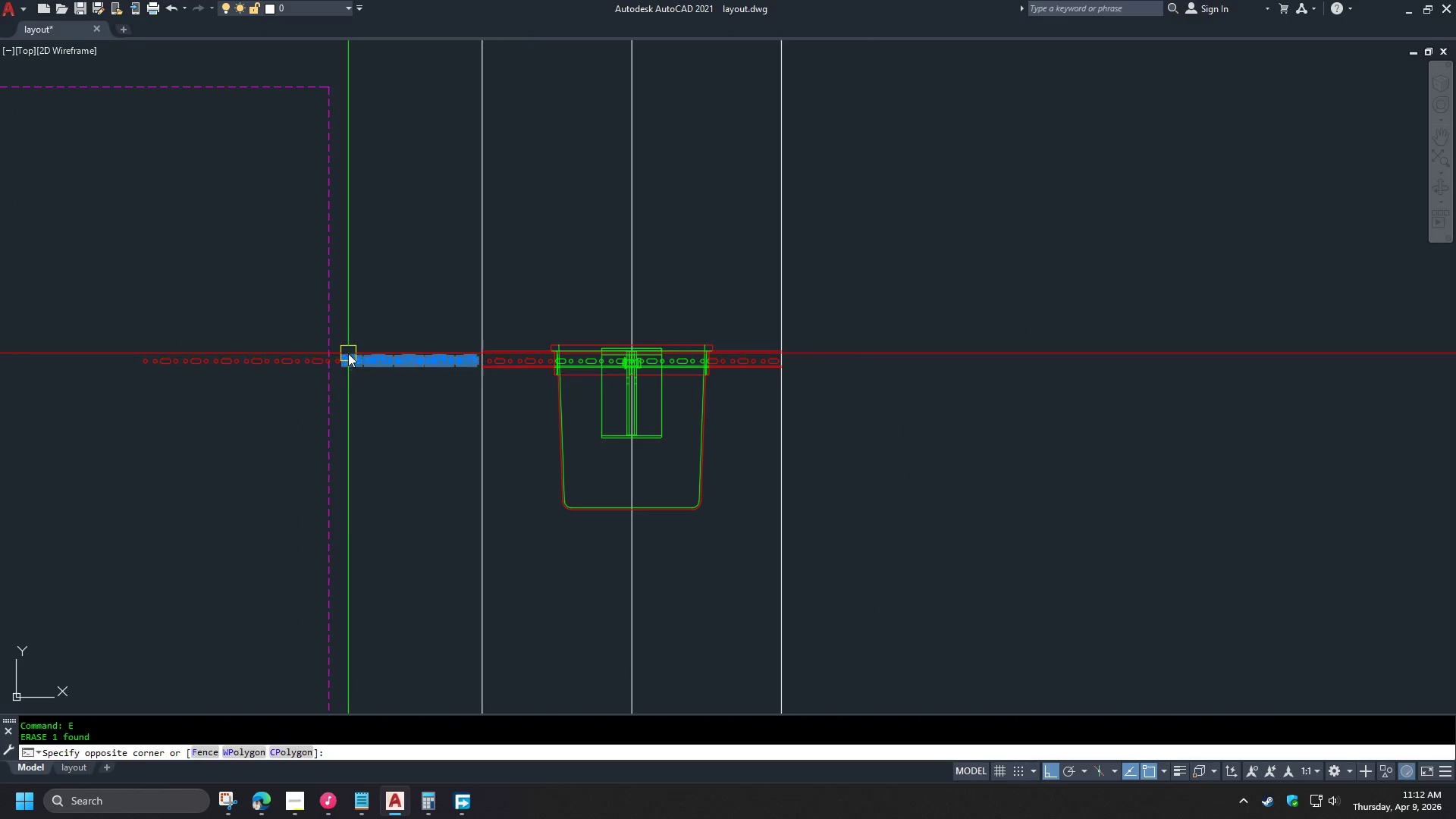 
key(E)
 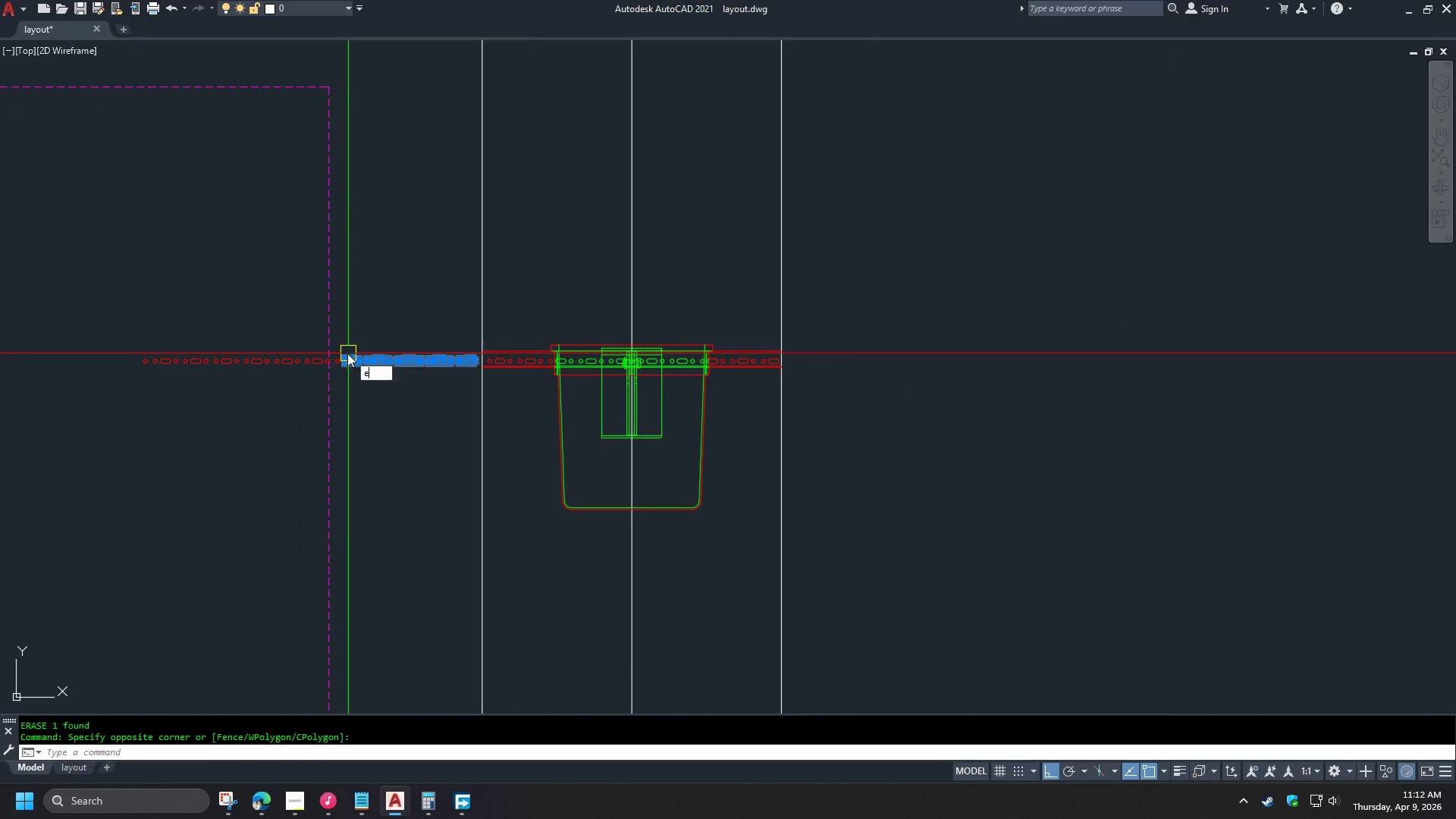 
key(Space)
 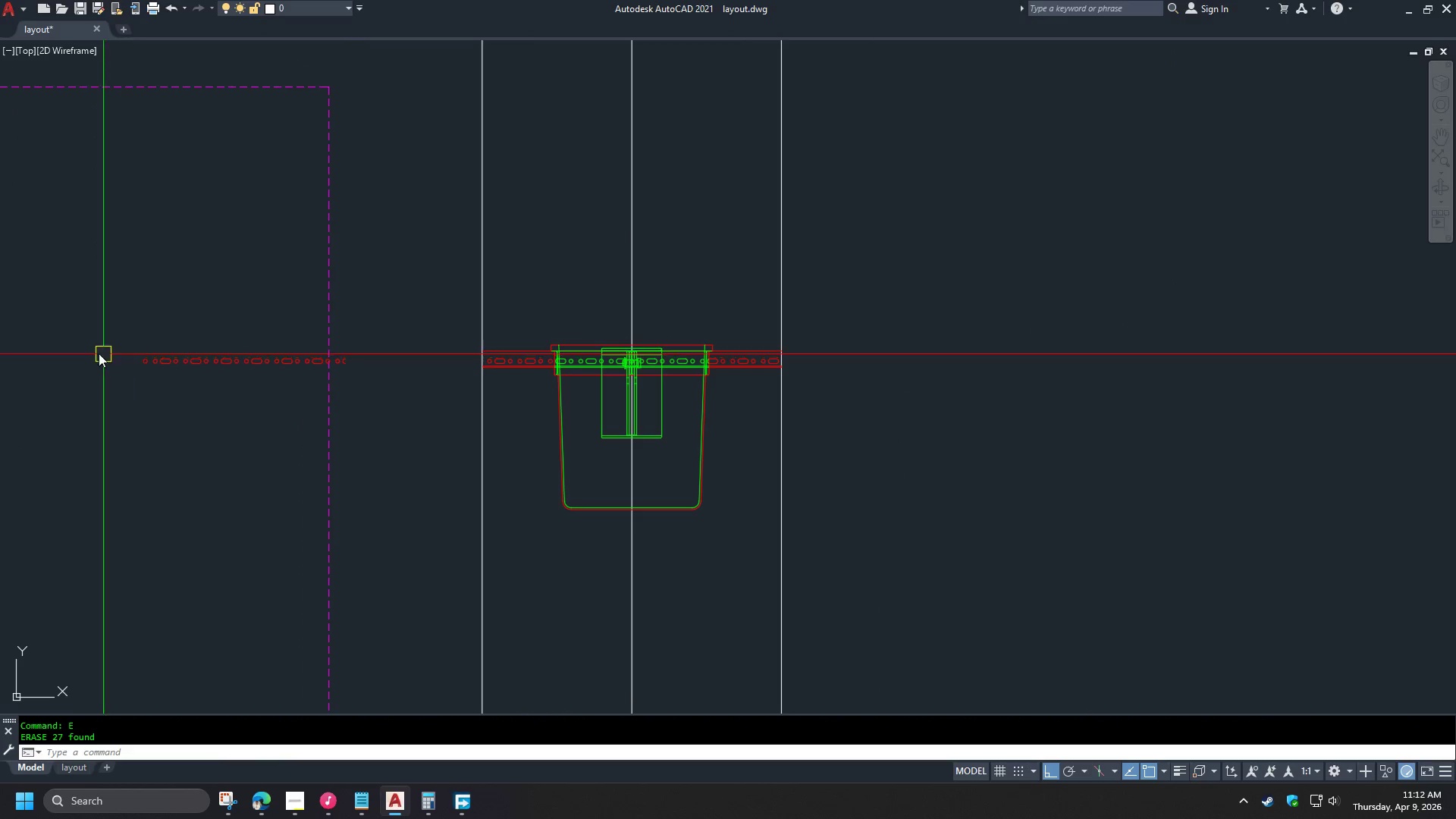 
left_click_drag(start_coordinate=[93, 349], to_coordinate=[105, 350])
 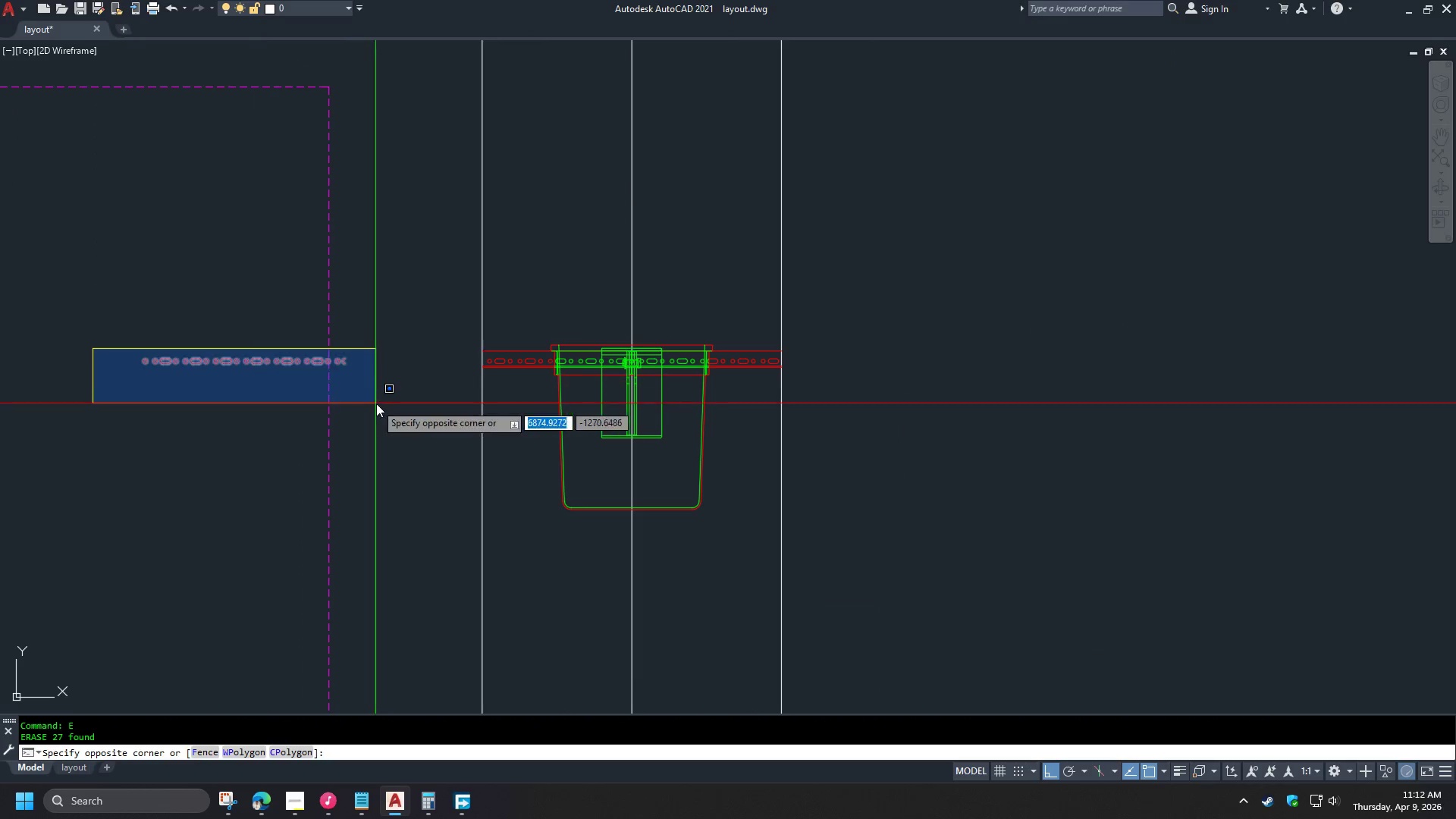 
double_click([378, 403])
 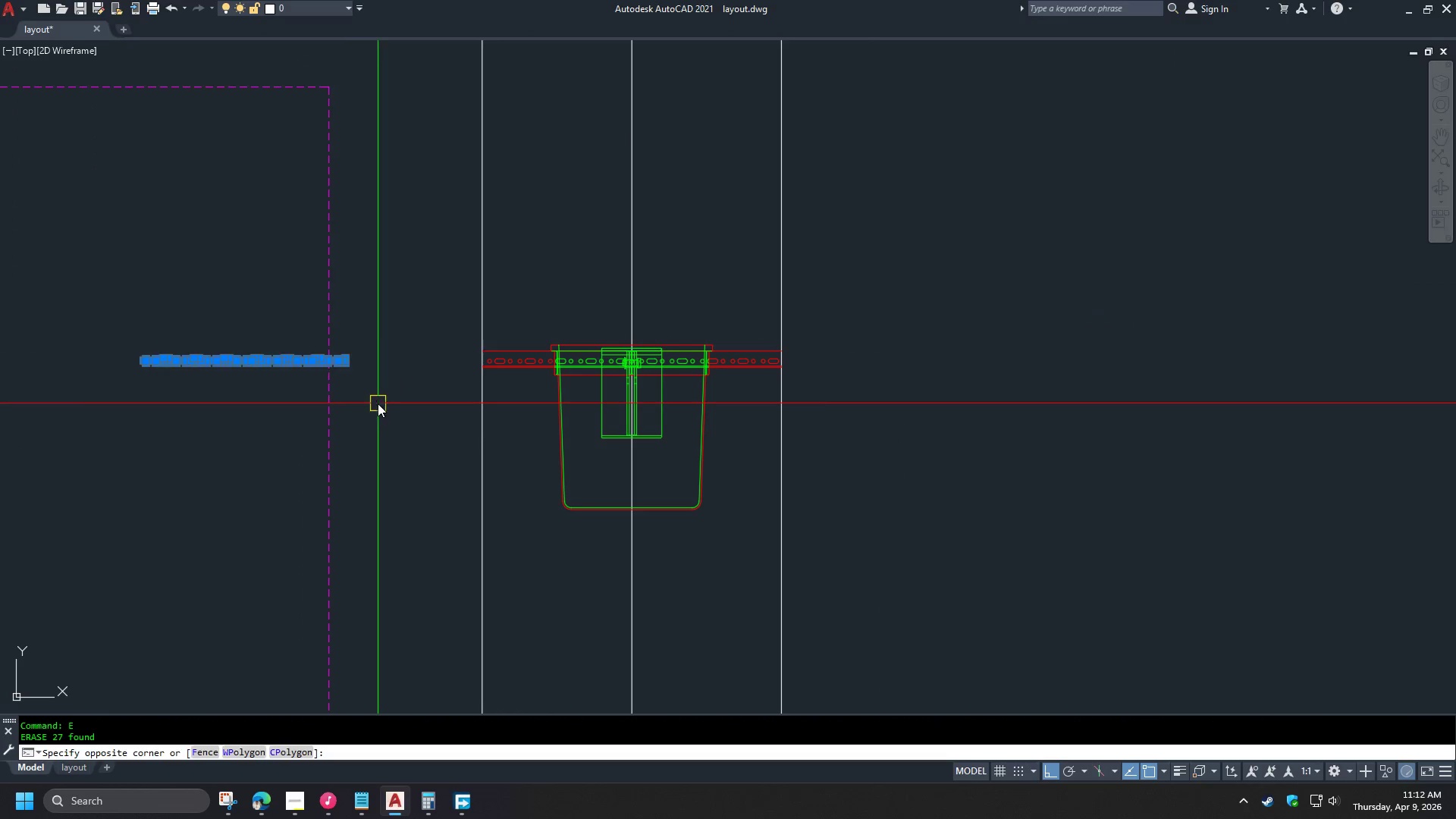 
key(E)
 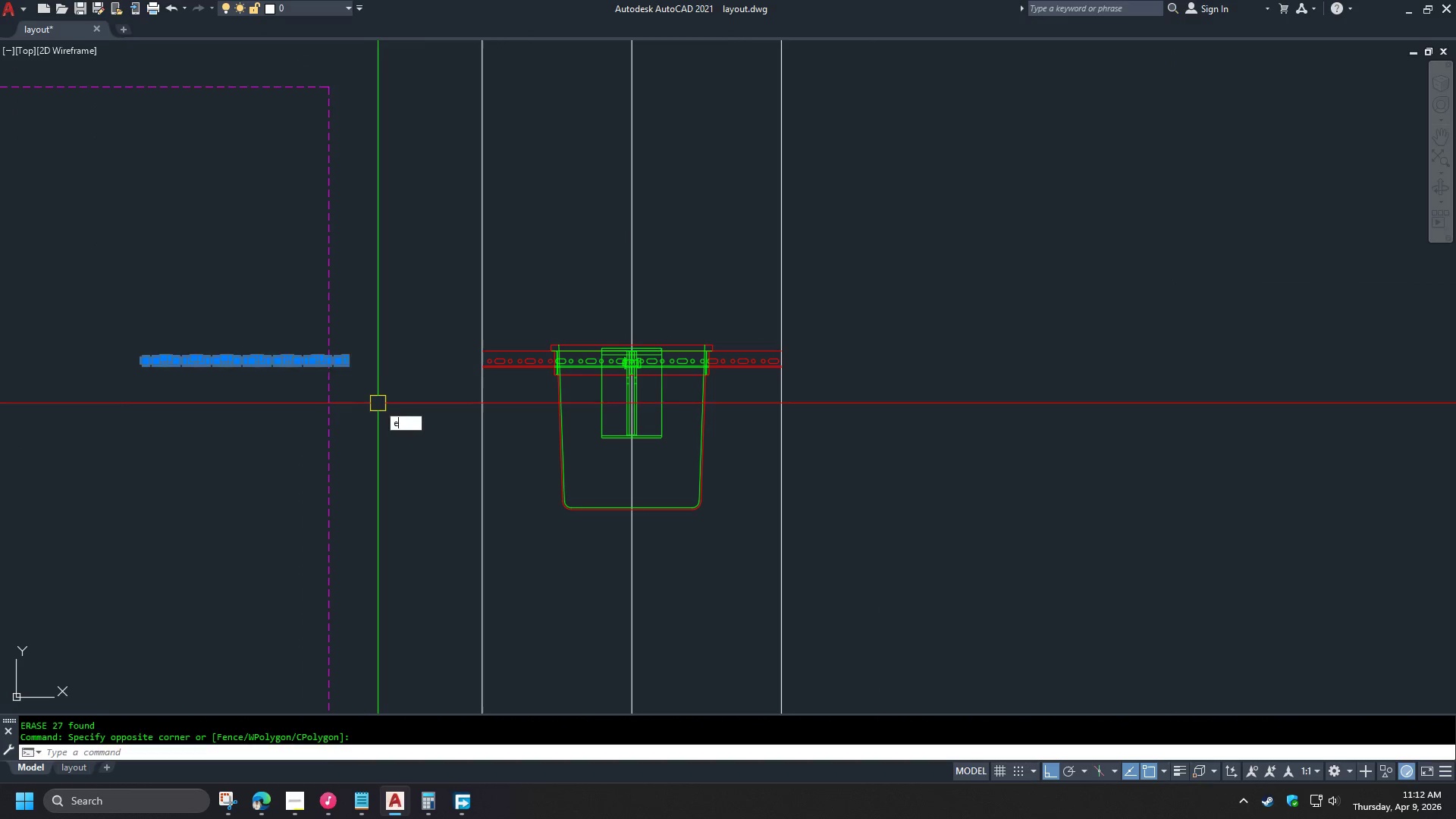 
key(Space)
 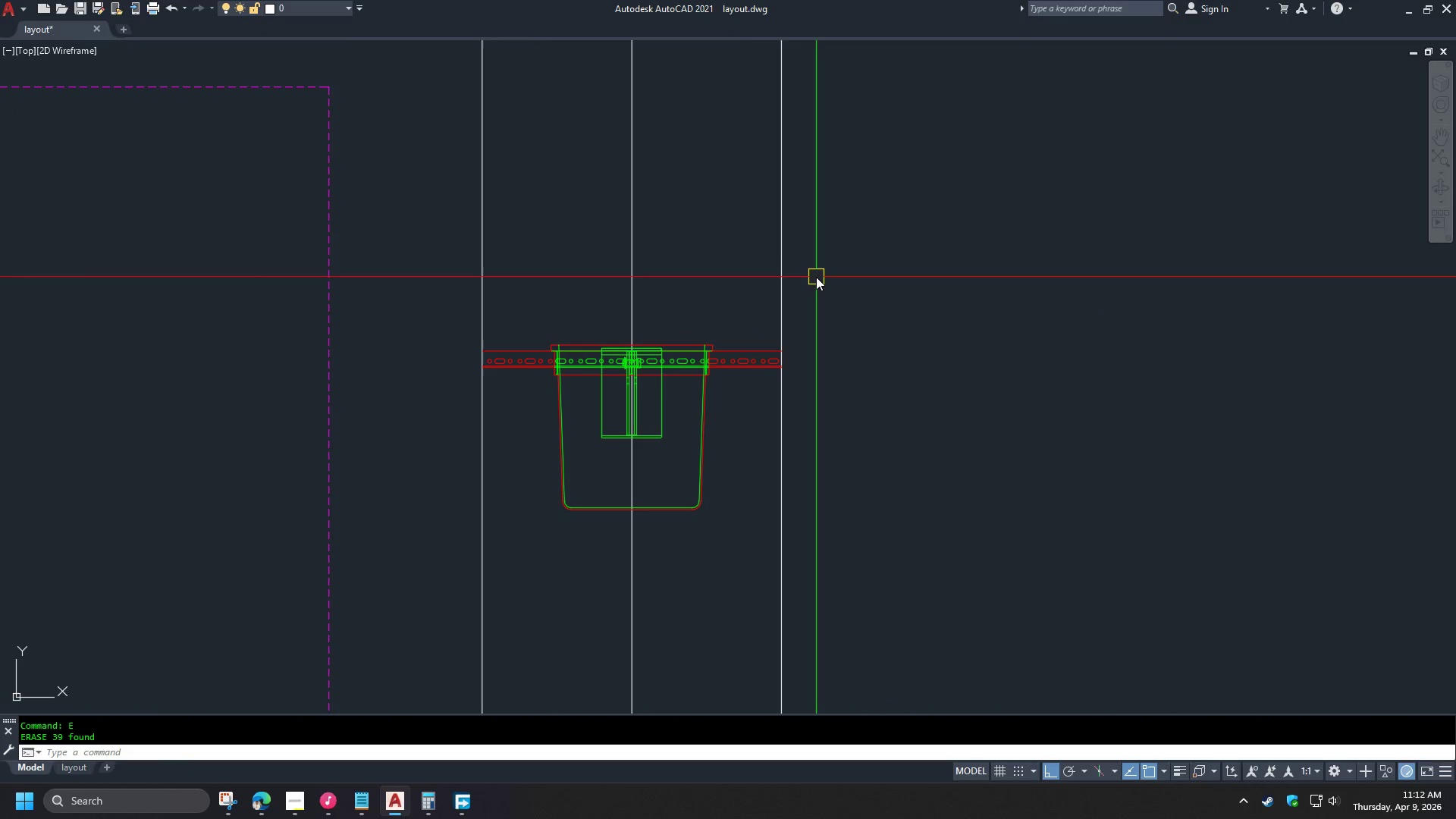 
left_click([843, 280])
 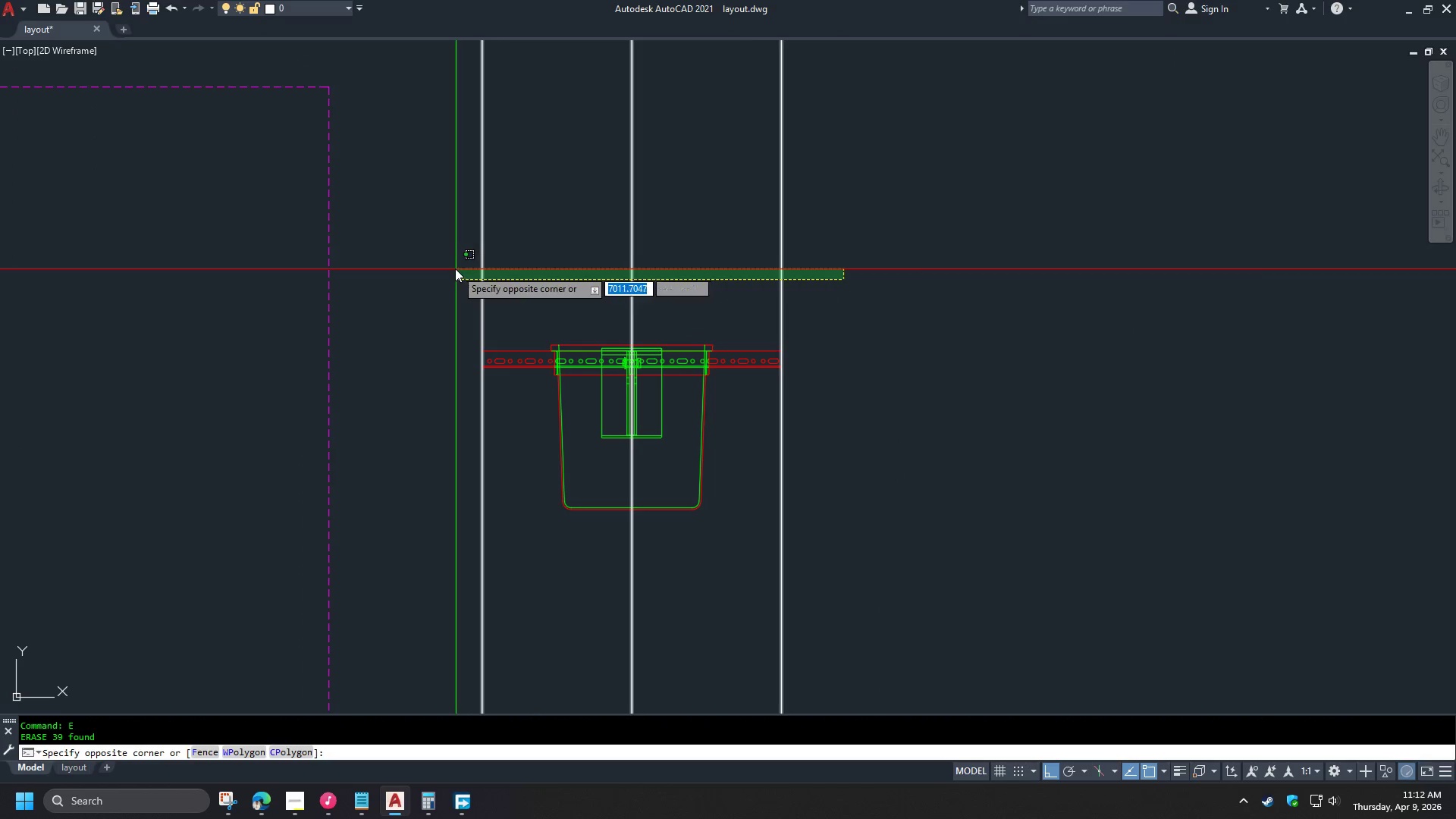 
left_click([416, 269])
 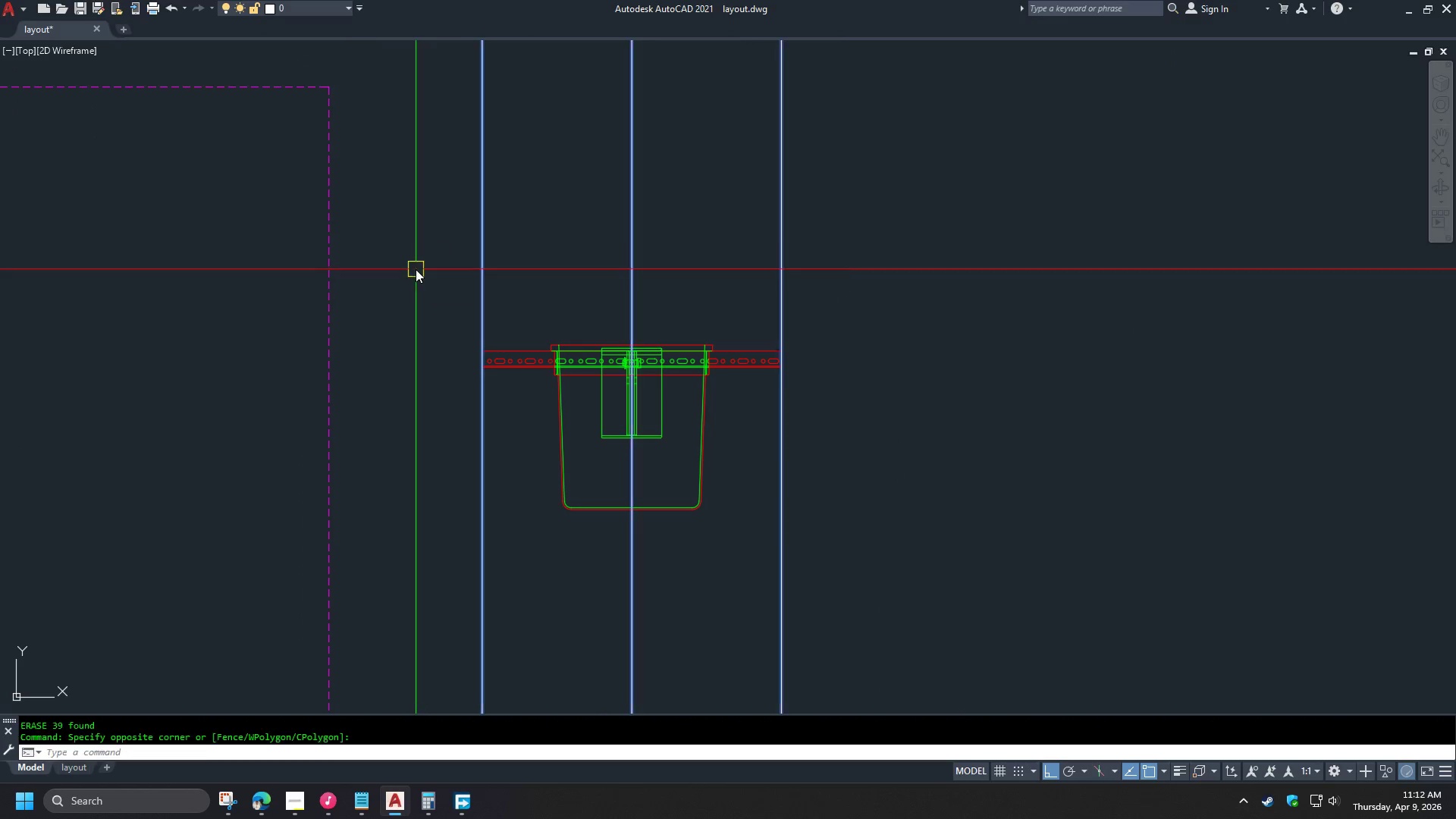 
key(E)
 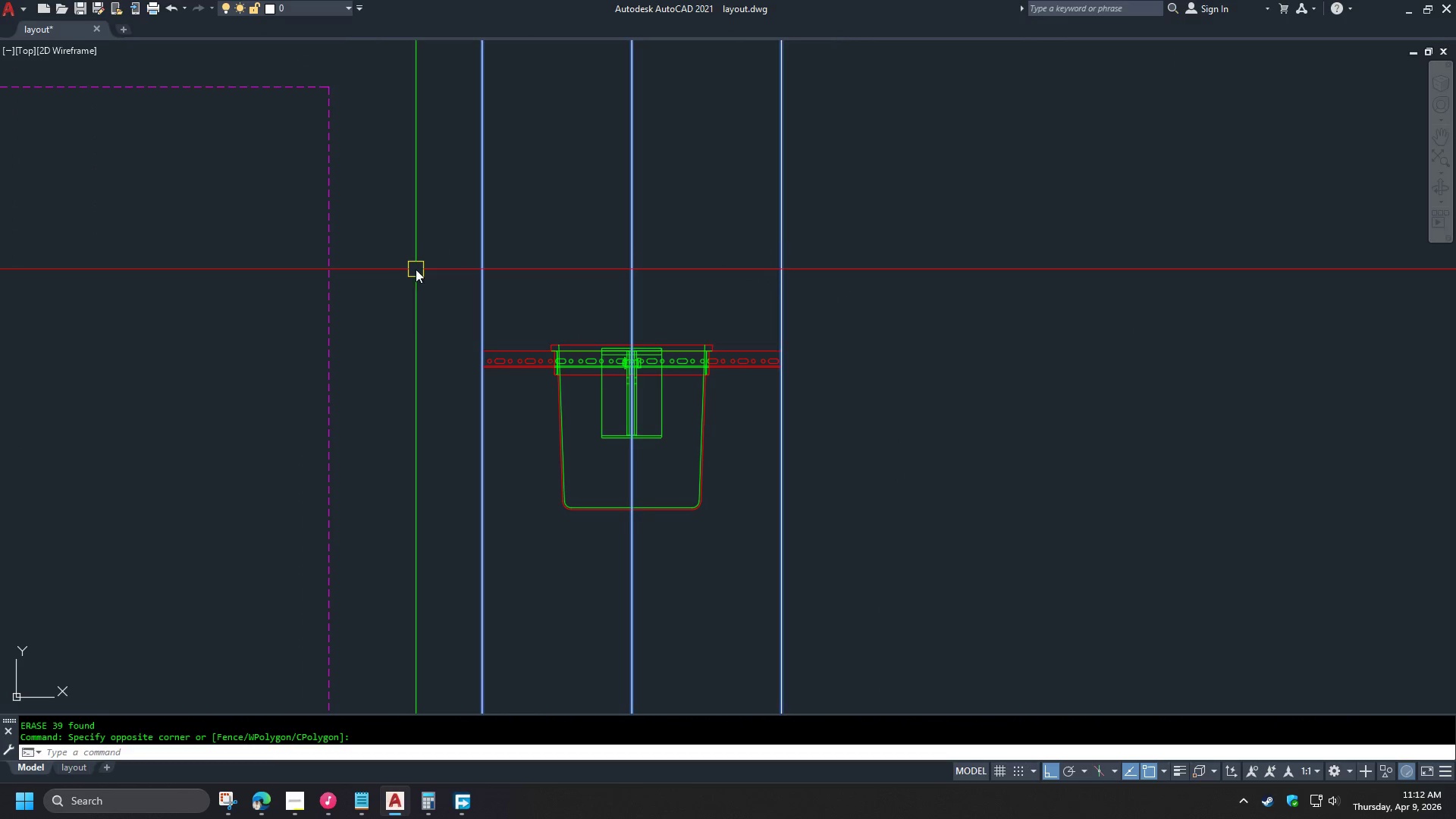 
key(Space)
 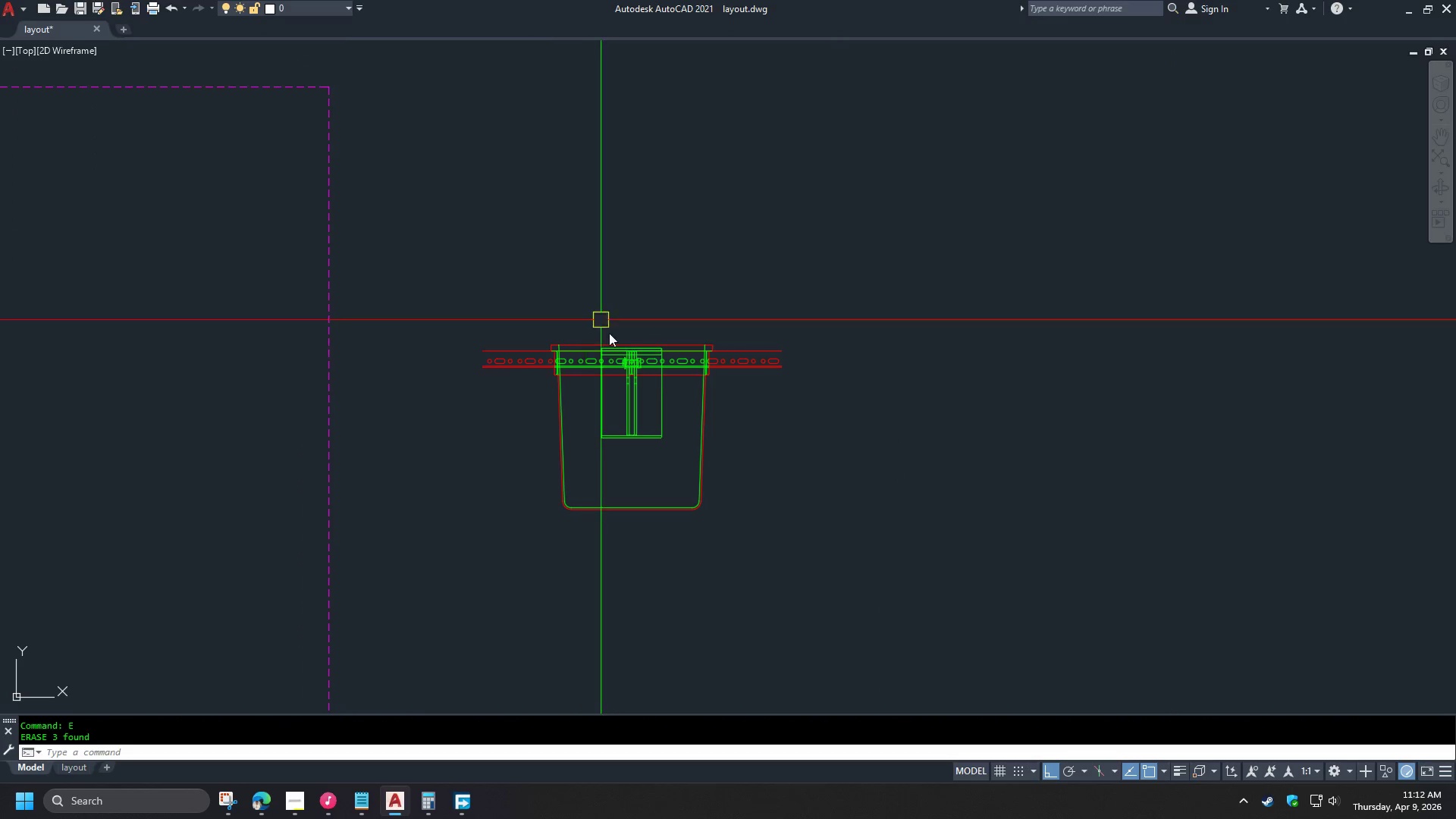 
scroll: coordinate [656, 401], scroll_direction: up, amount: 2.0
 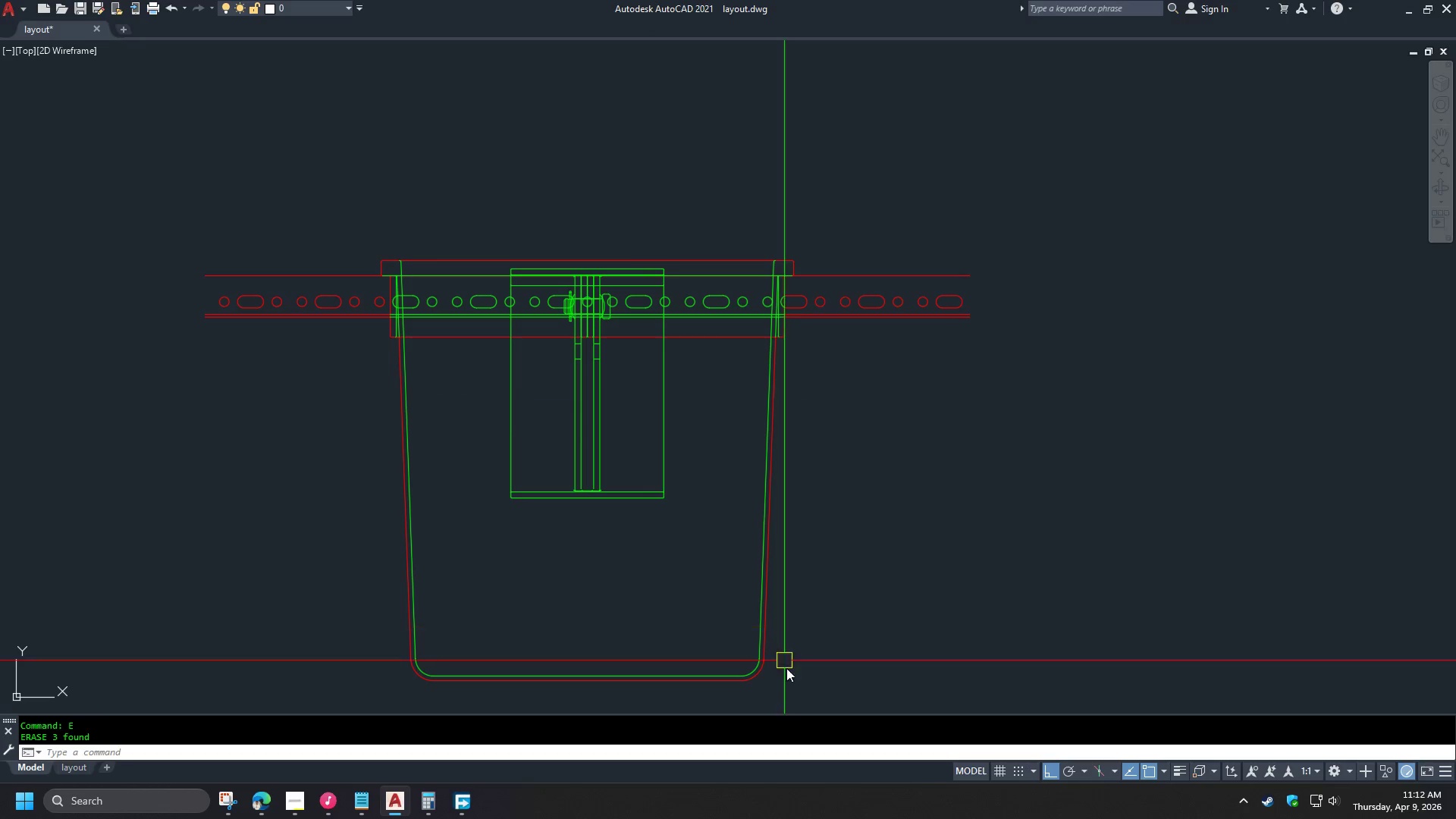 
left_click([298, 564])
 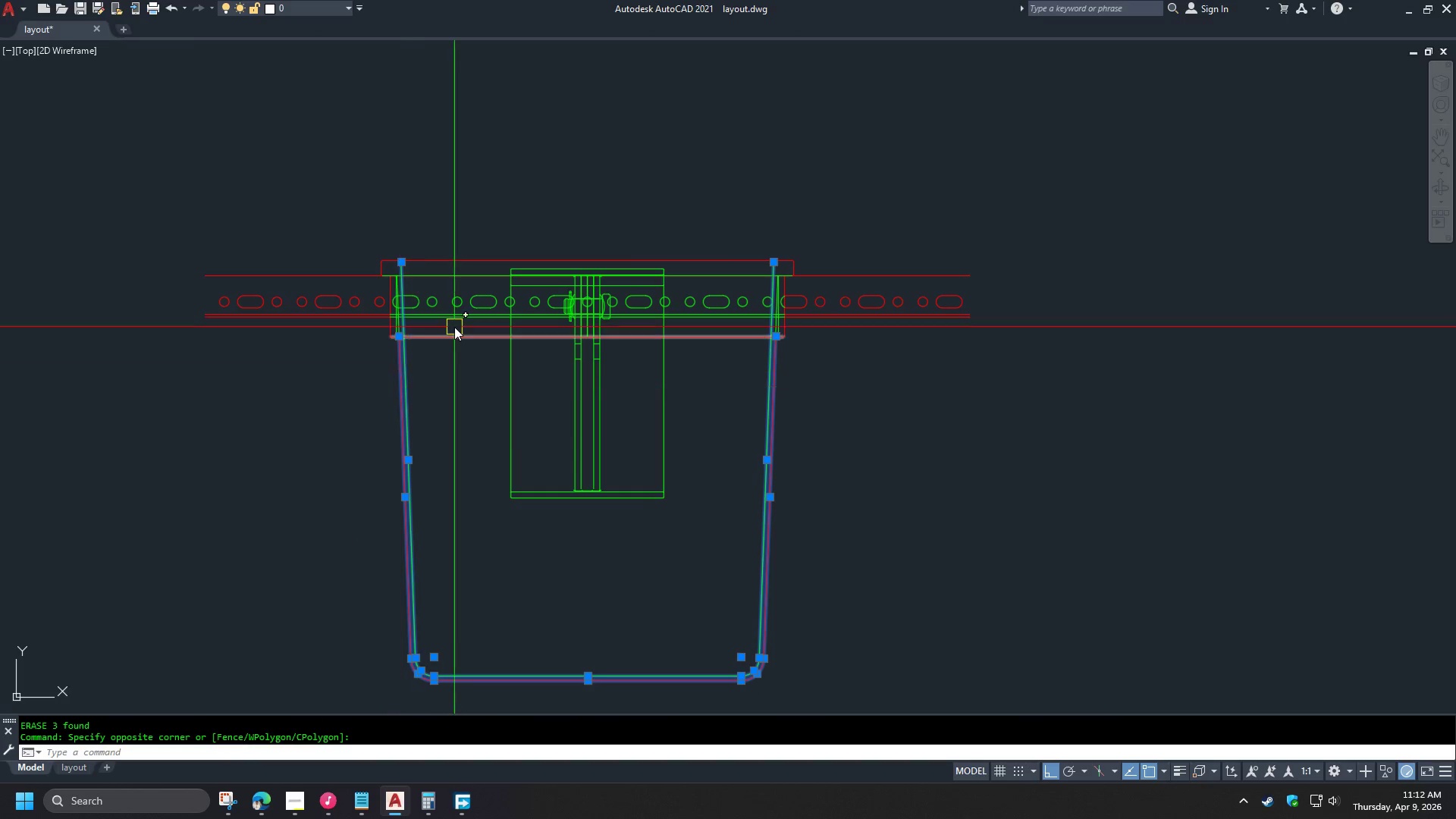 
scroll: coordinate [259, 431], scroll_direction: up, amount: 3.0
 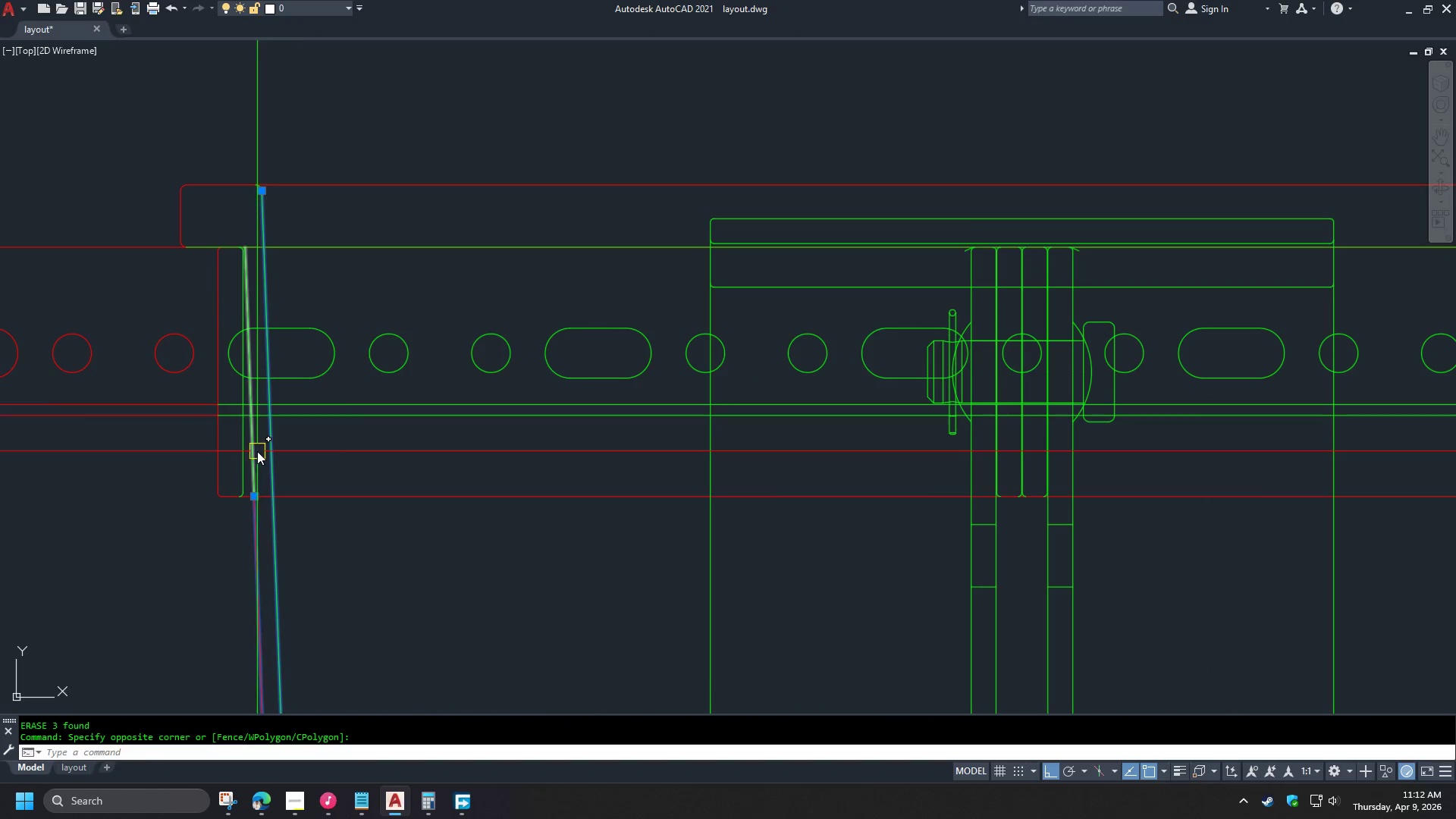 
left_click([256, 452])
 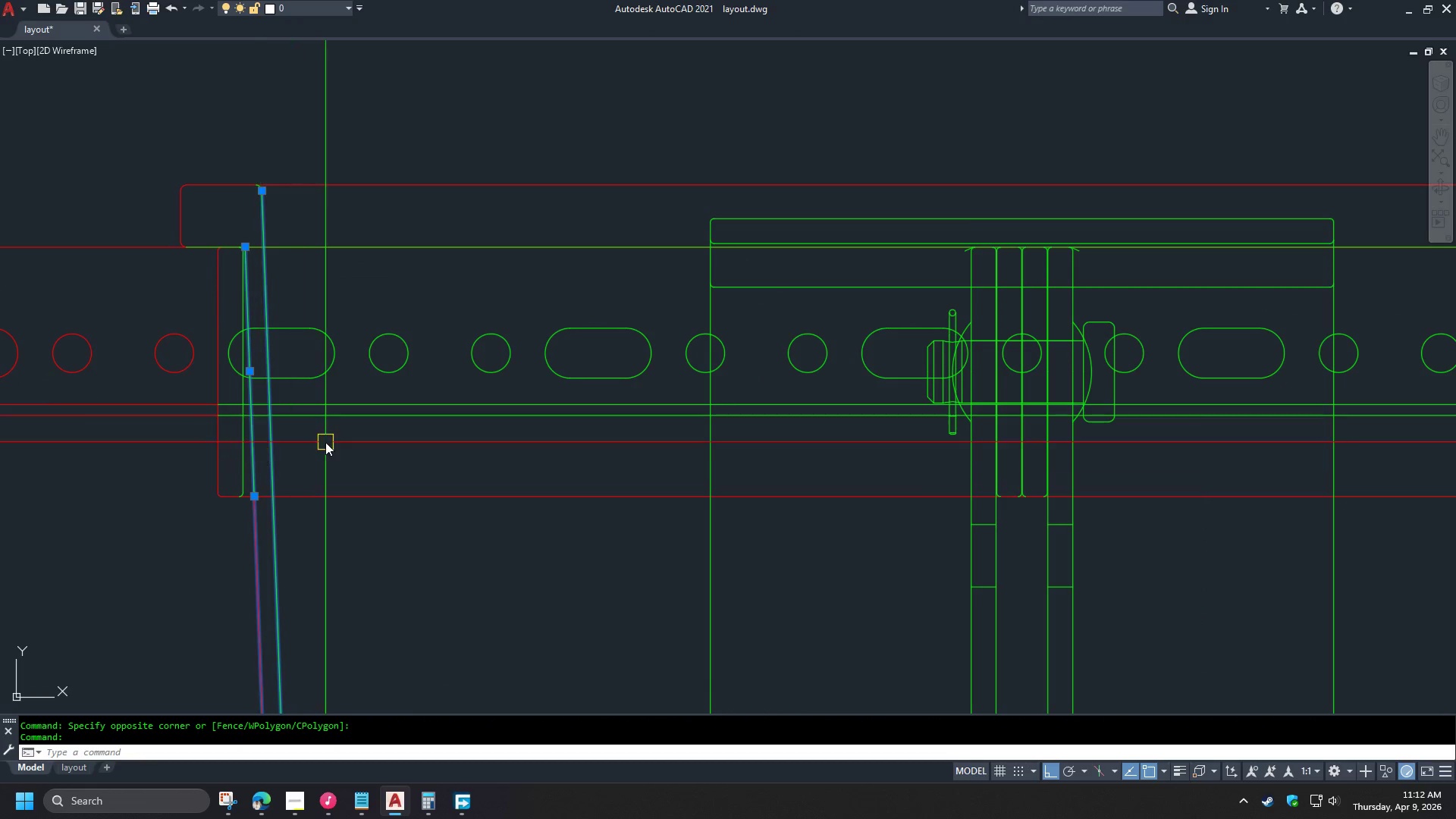 
key(E)
 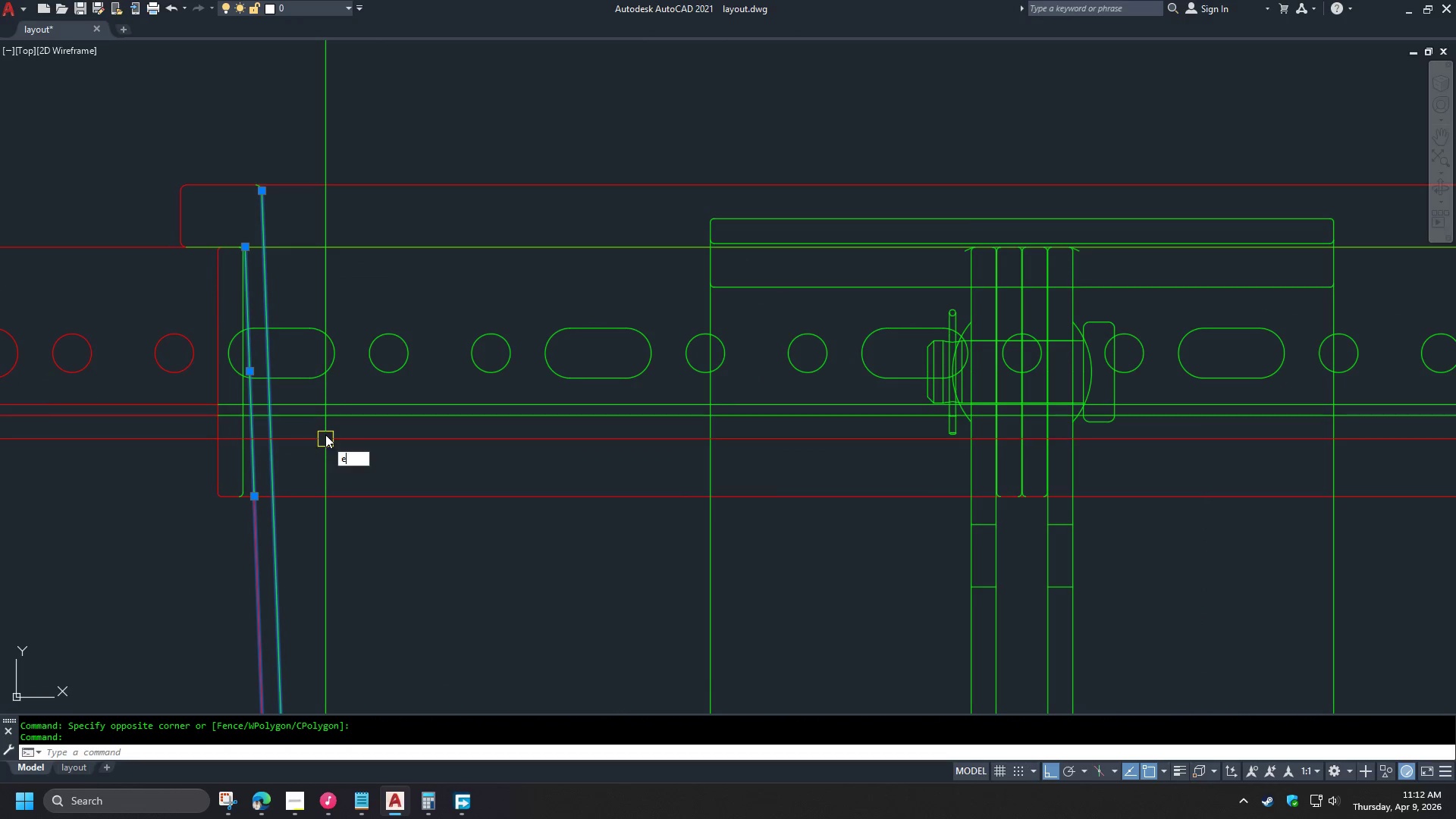 
key(Space)
 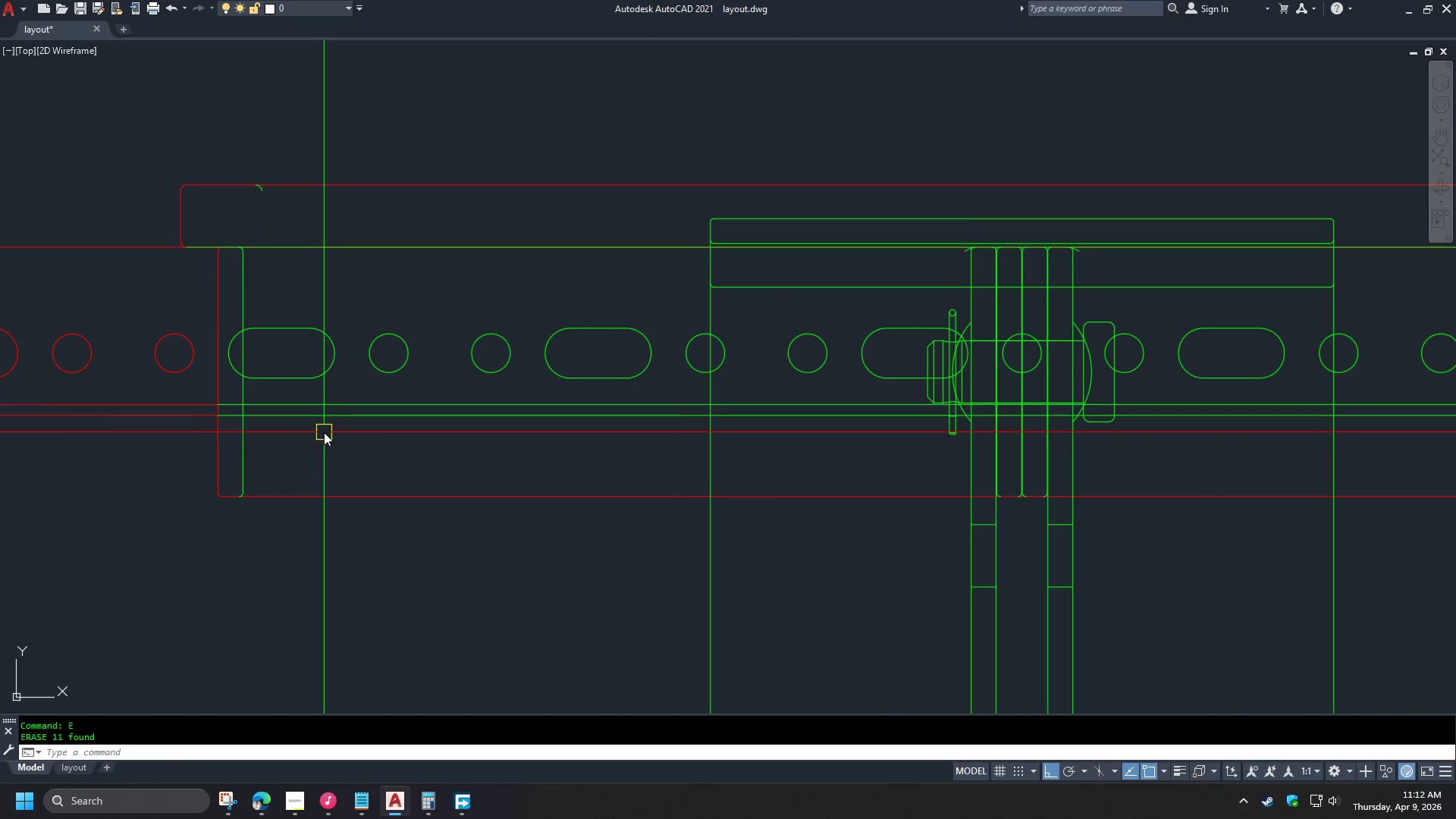 
scroll: coordinate [306, 429], scroll_direction: none, amount: 0.0
 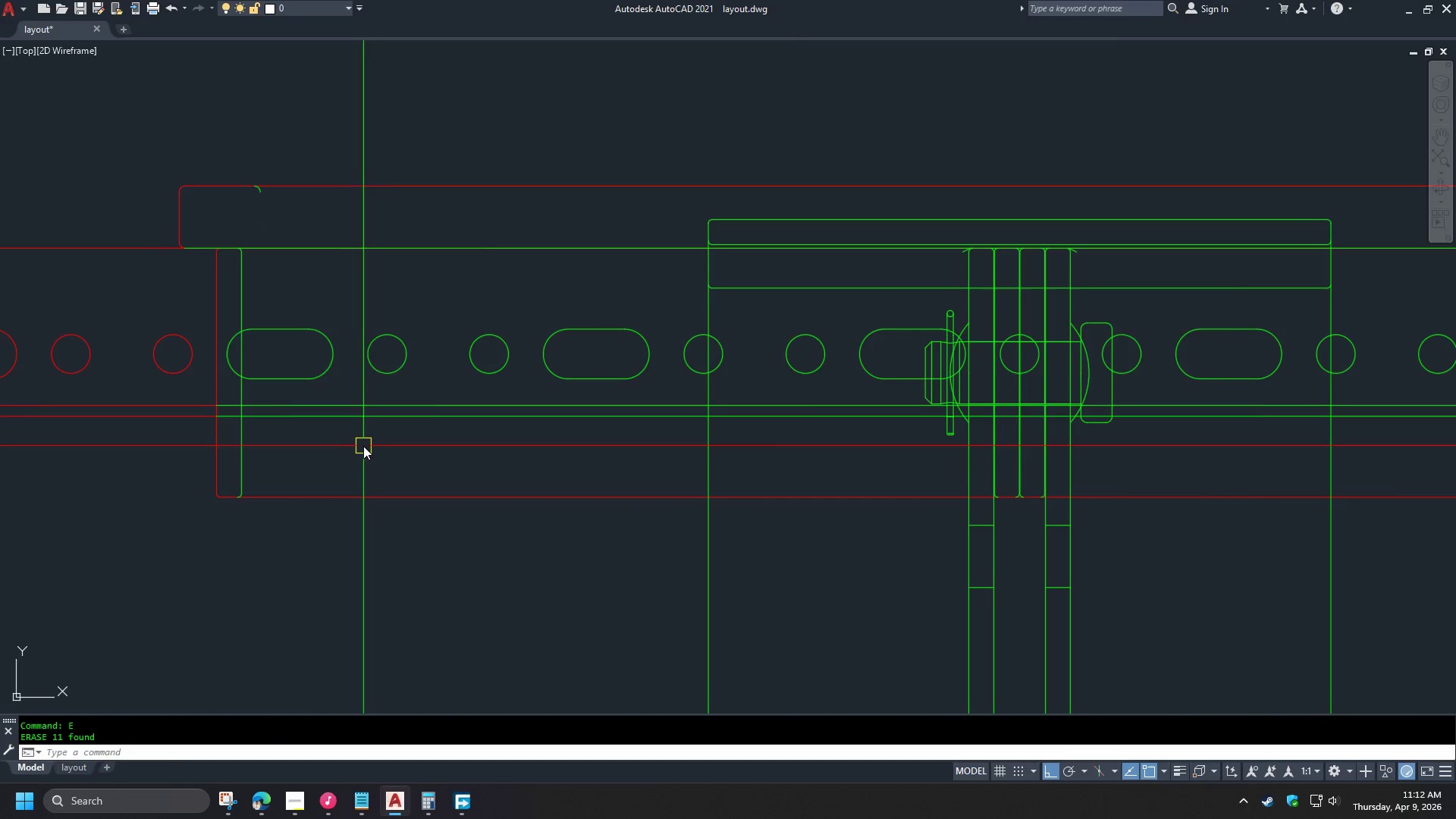 
scroll: coordinate [366, 445], scroll_direction: down, amount: 1.0
 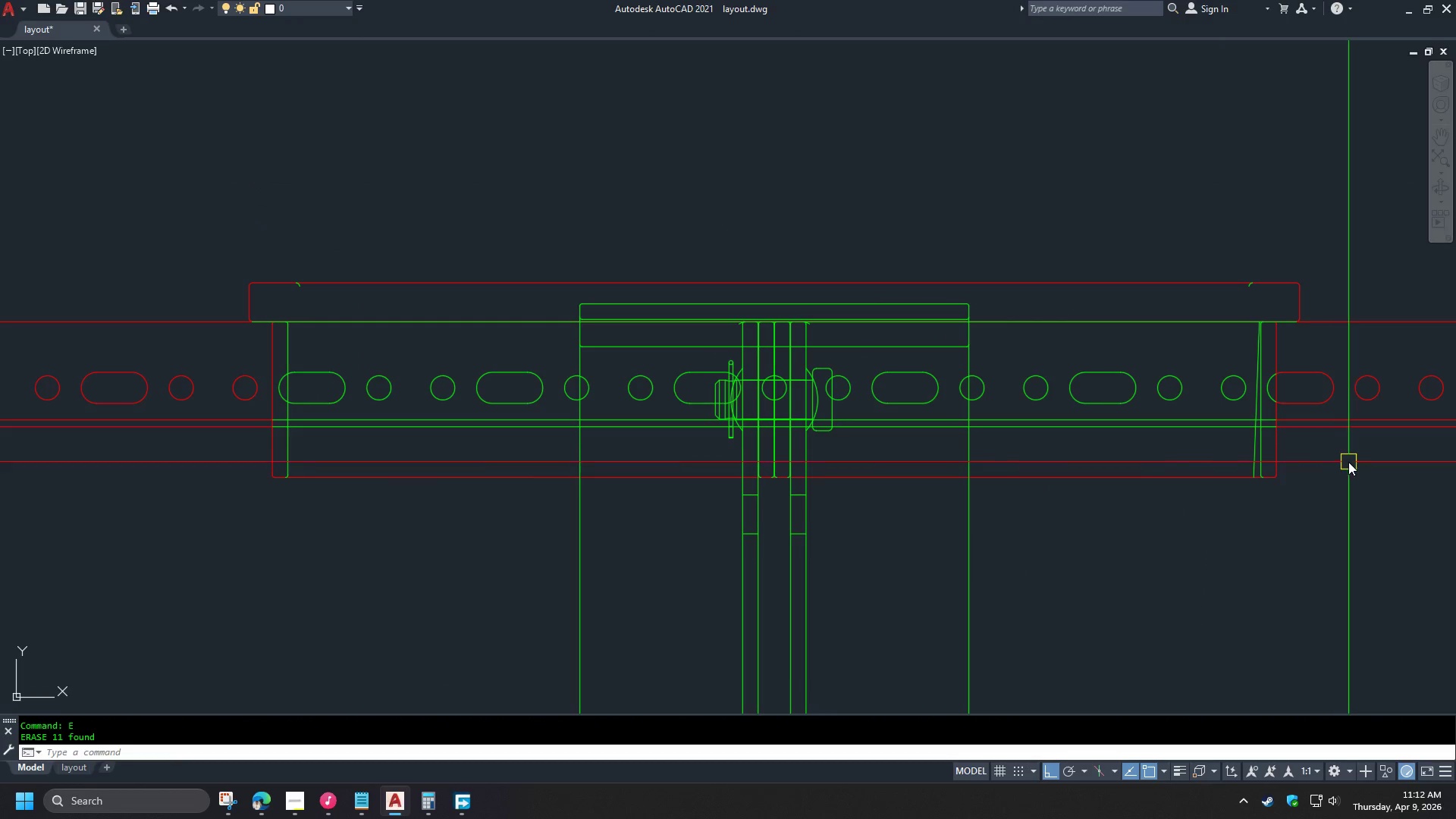 
scroll: coordinate [1310, 447], scroll_direction: up, amount: 3.0
 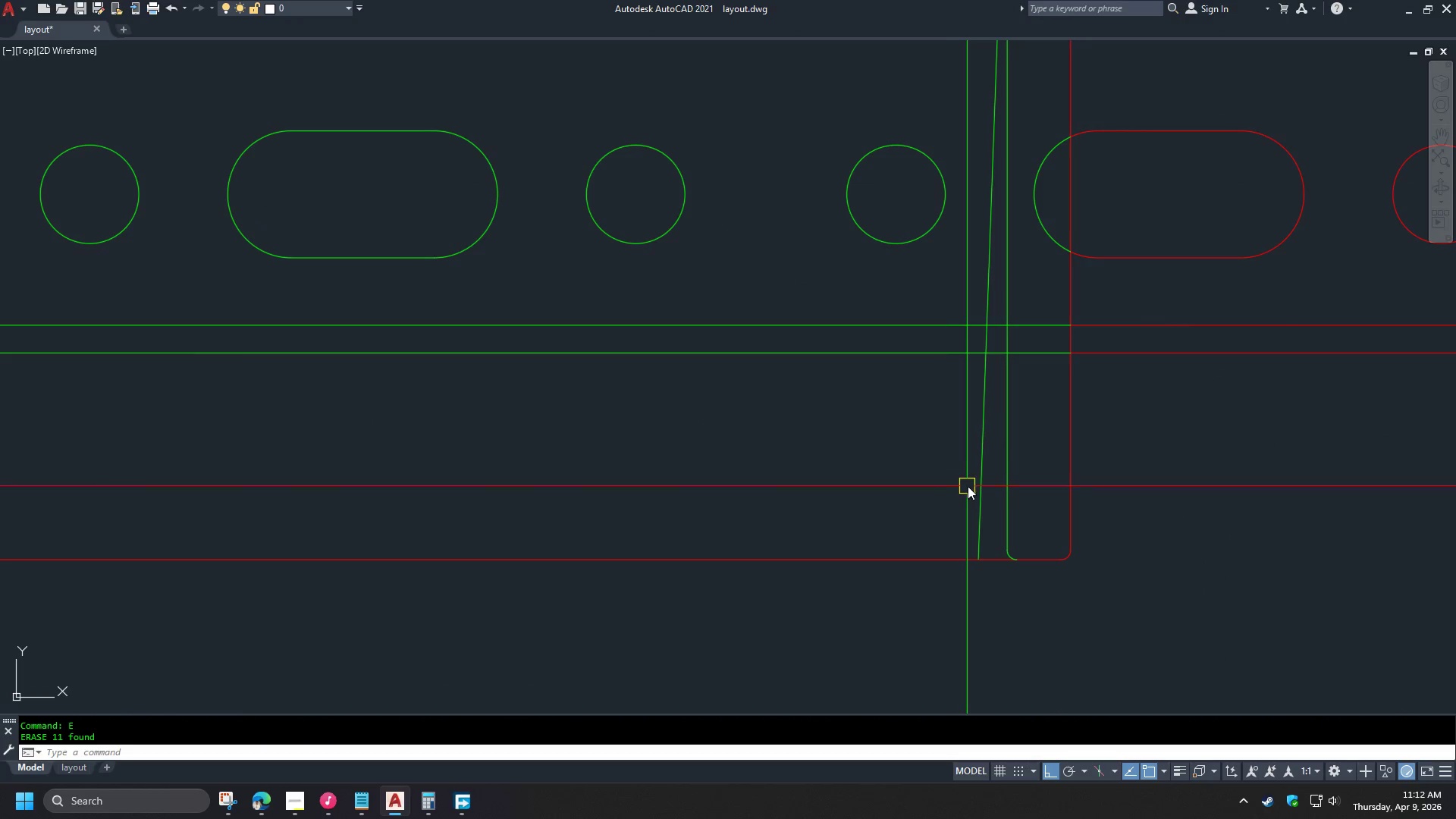 
left_click([977, 488])
 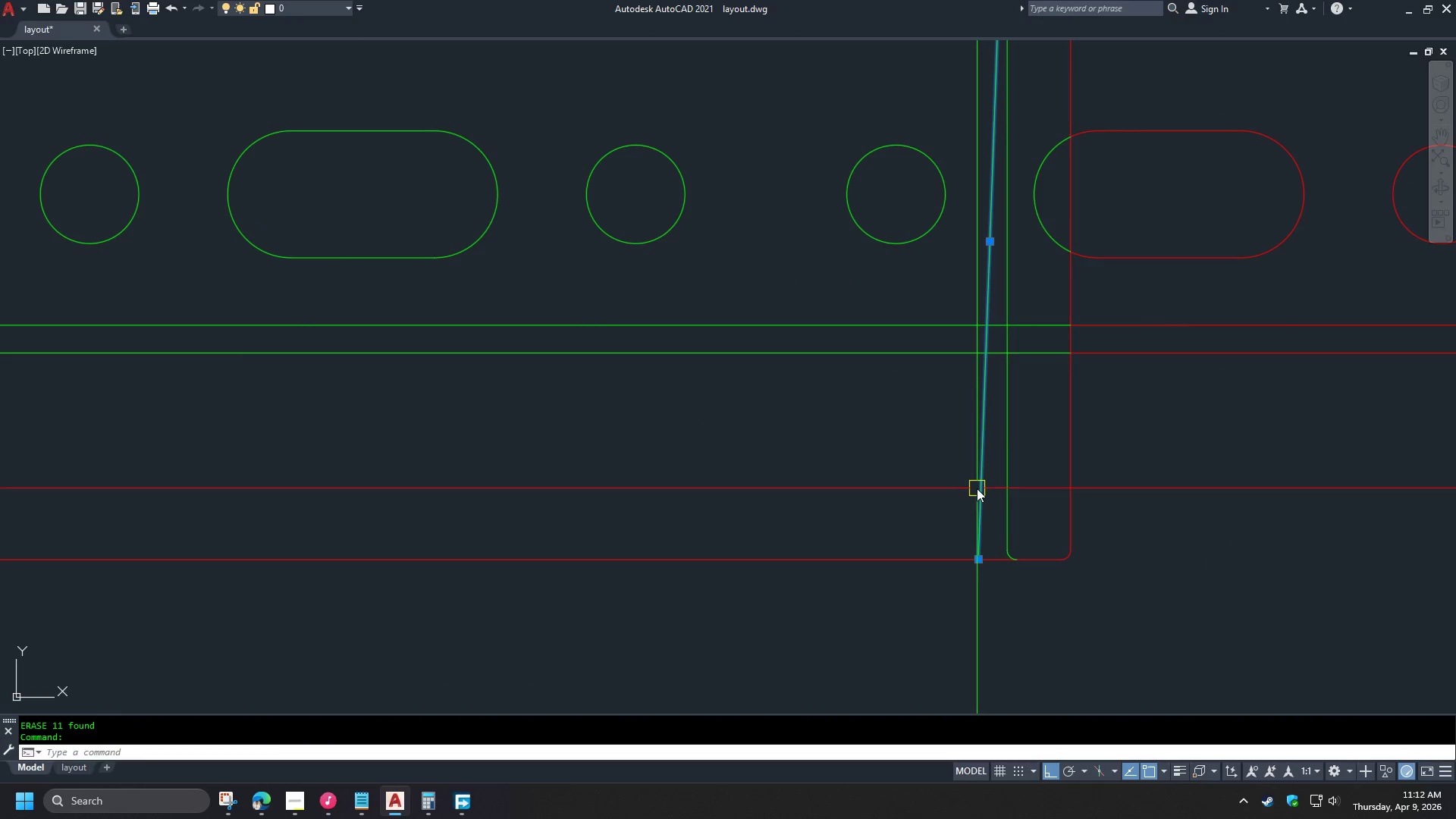 
key(E)
 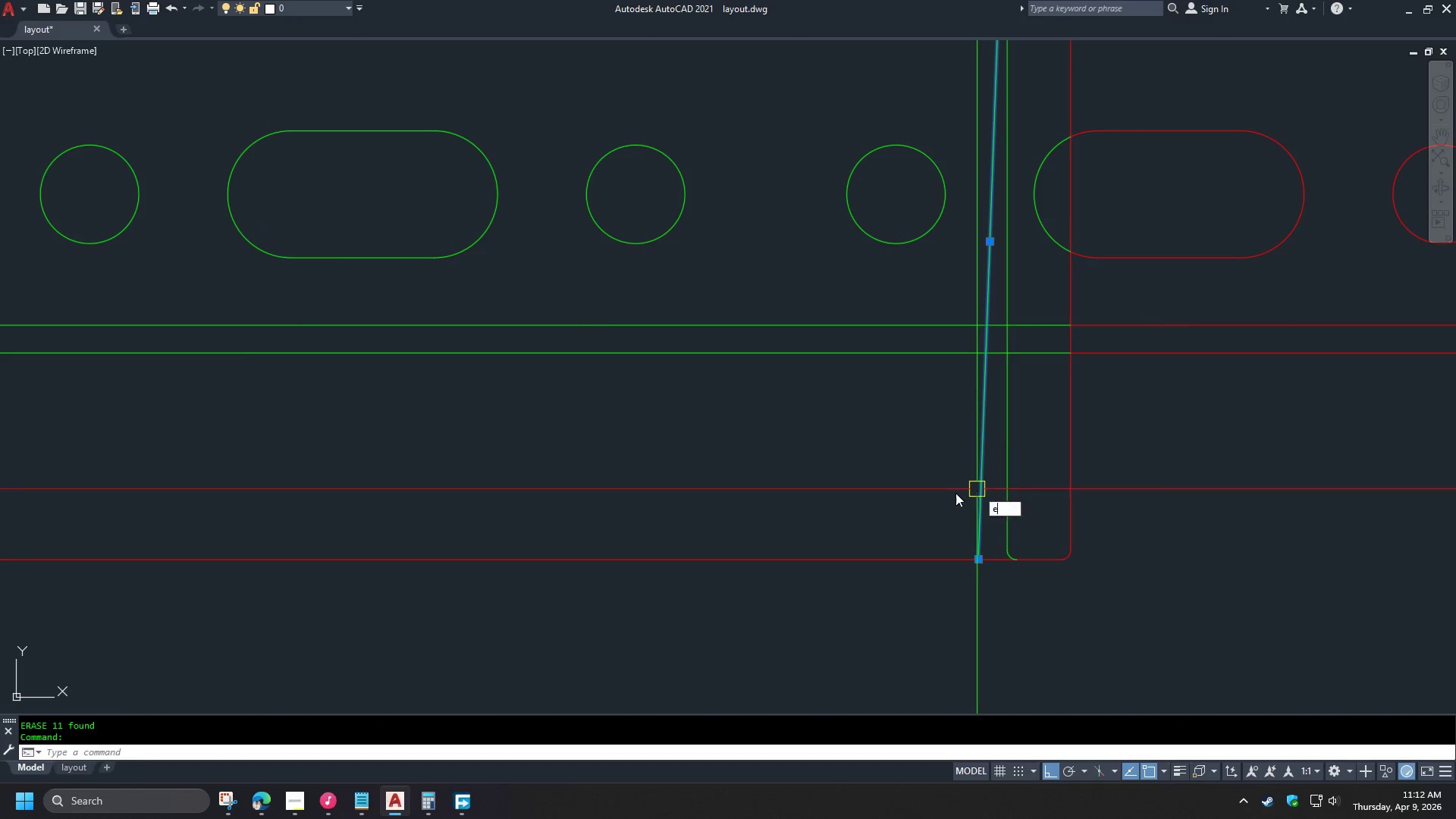 
key(Space)
 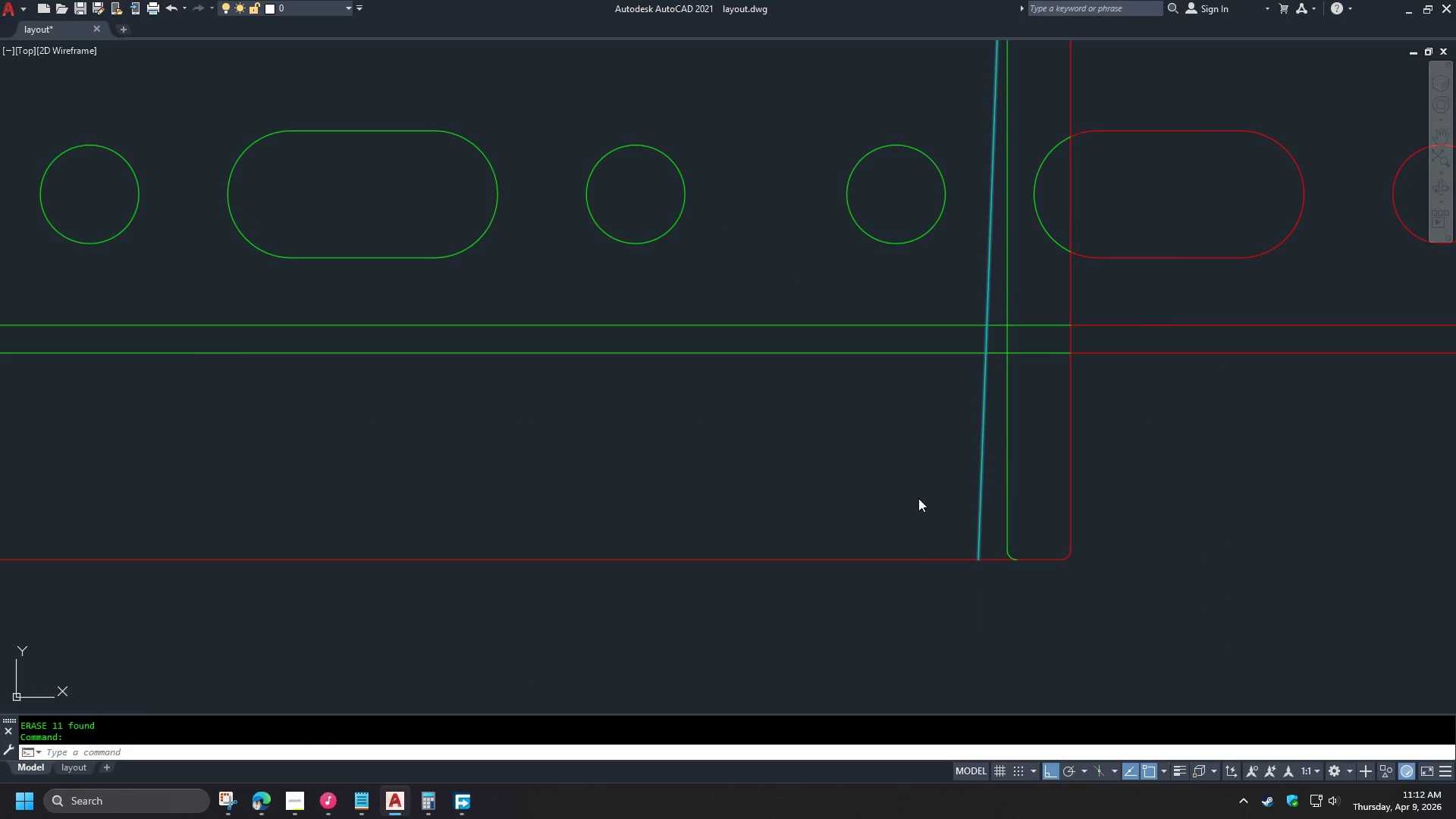 
scroll: coordinate [918, 498], scroll_direction: down, amount: 2.0
 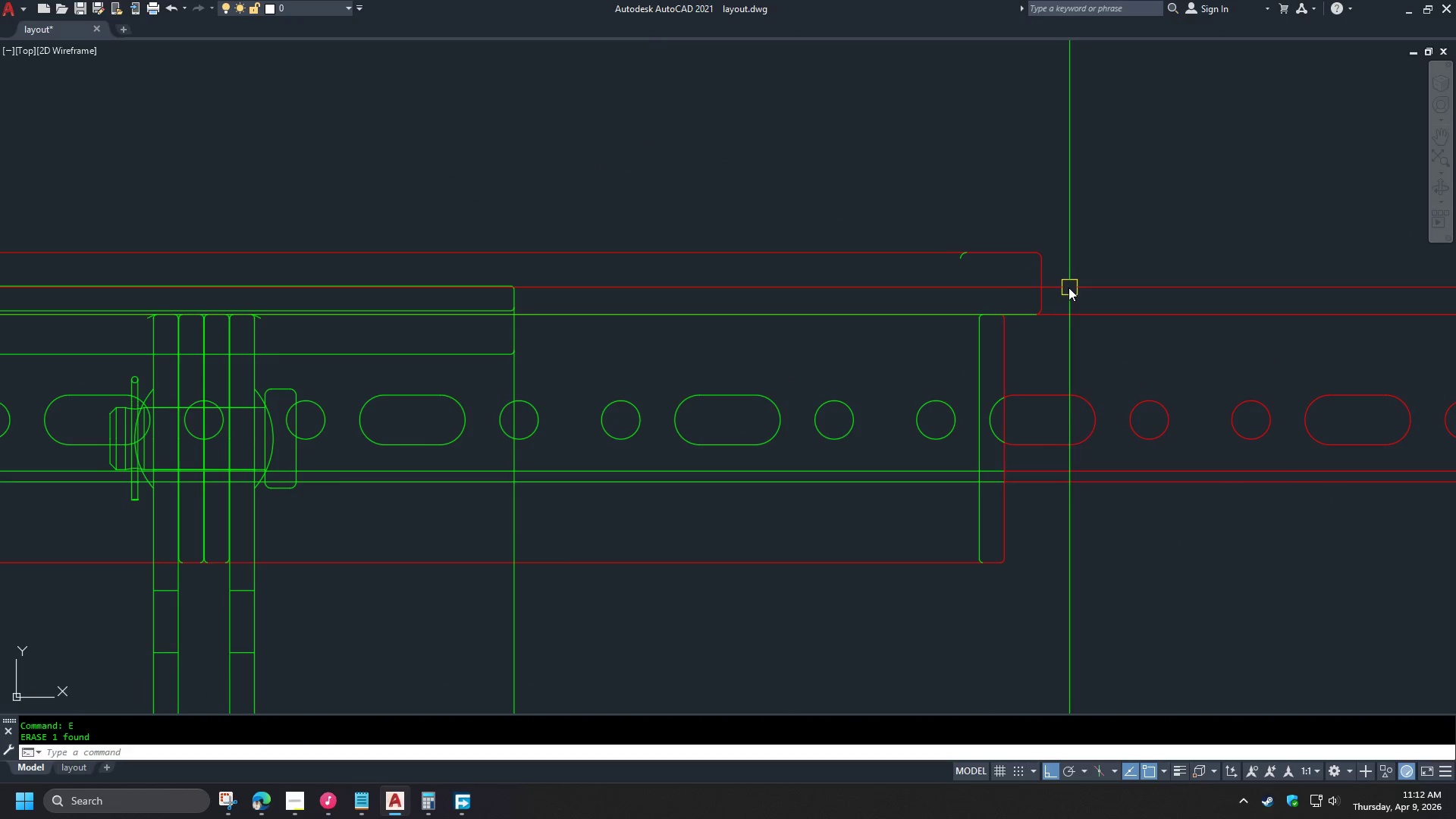 
scroll: coordinate [1062, 290], scroll_direction: up, amount: 1.0
 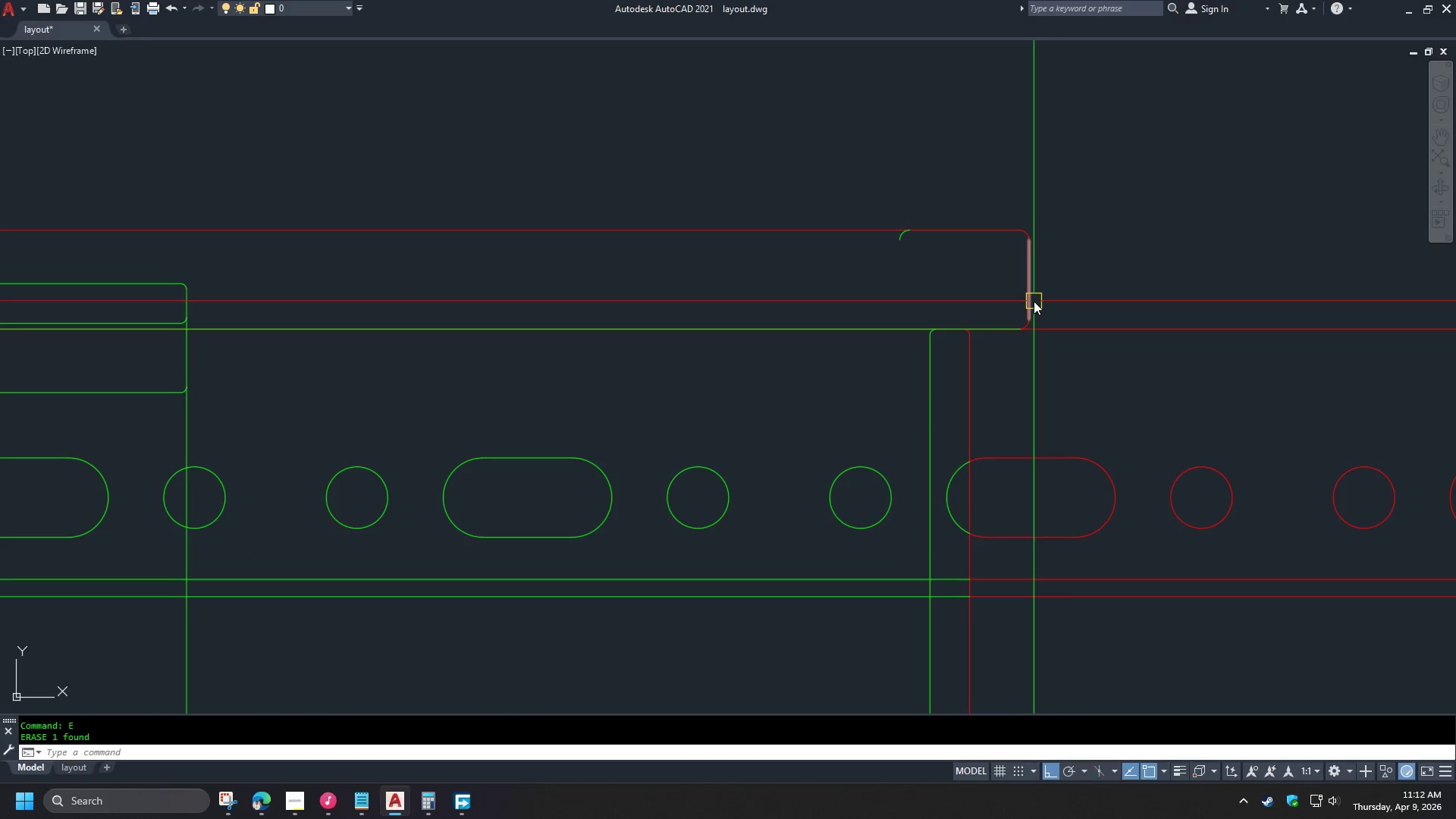 
left_click([1034, 301])
 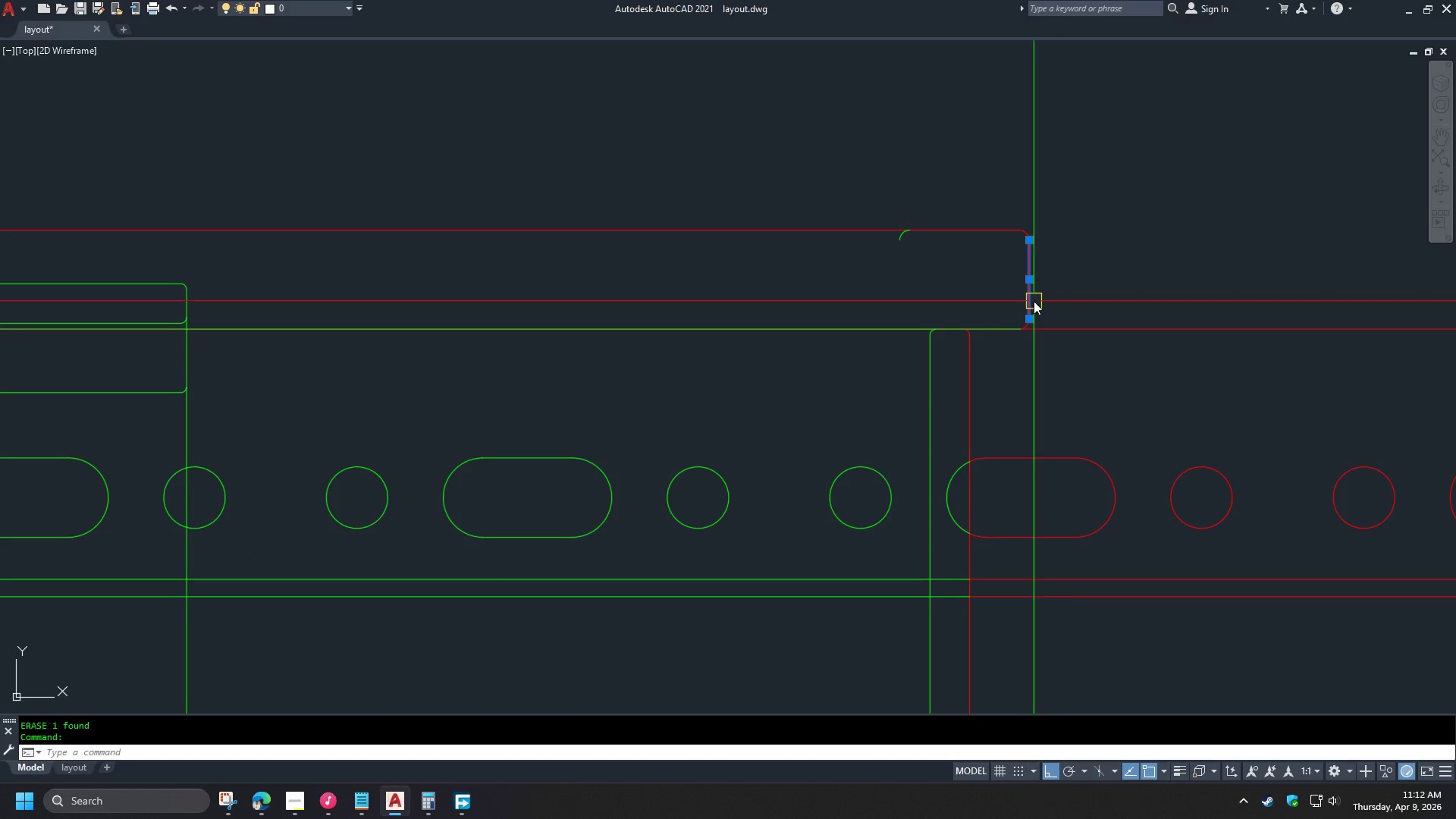 
key(E)
 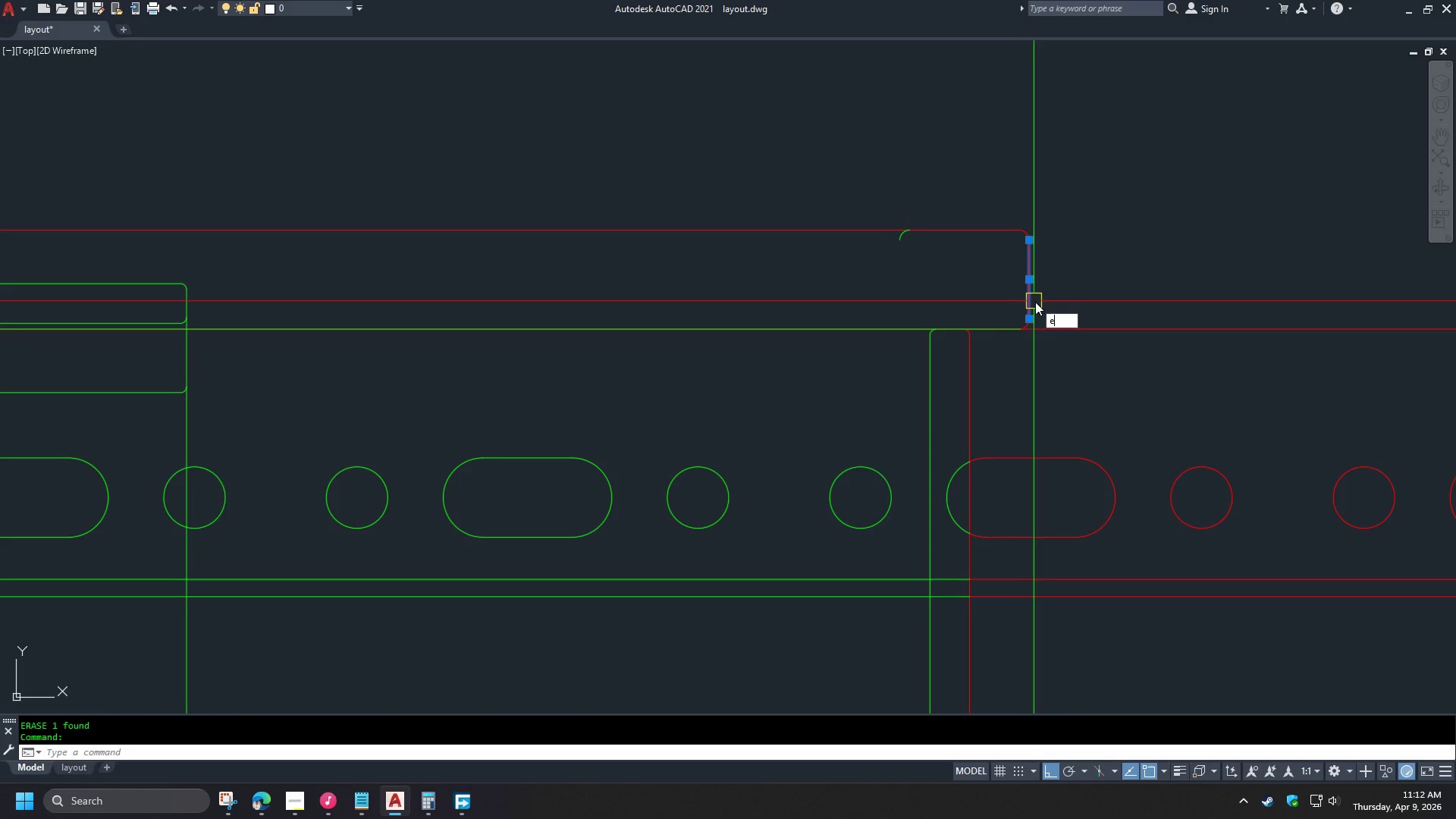 
key(Space)
 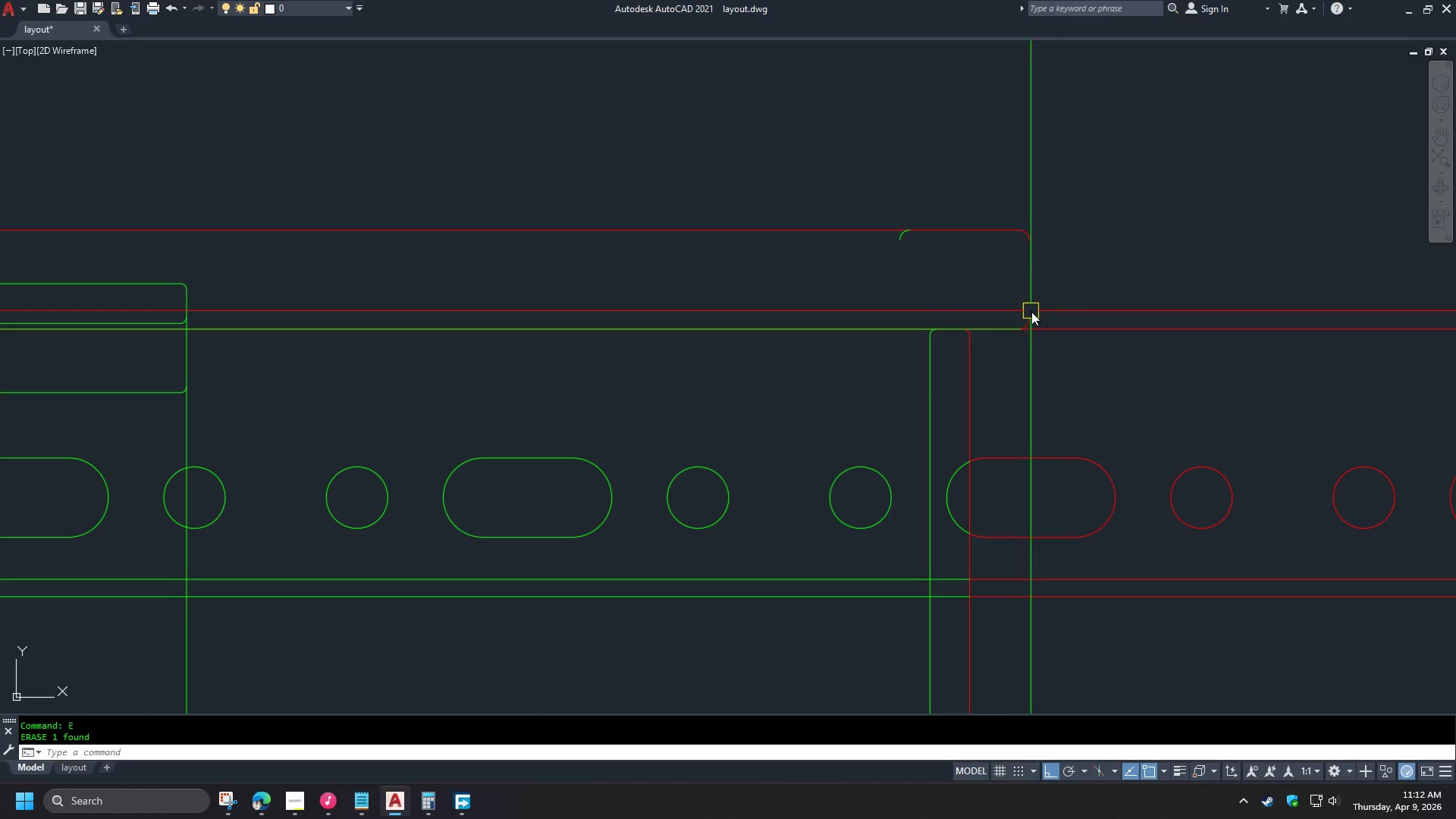 
left_click([1031, 312])
 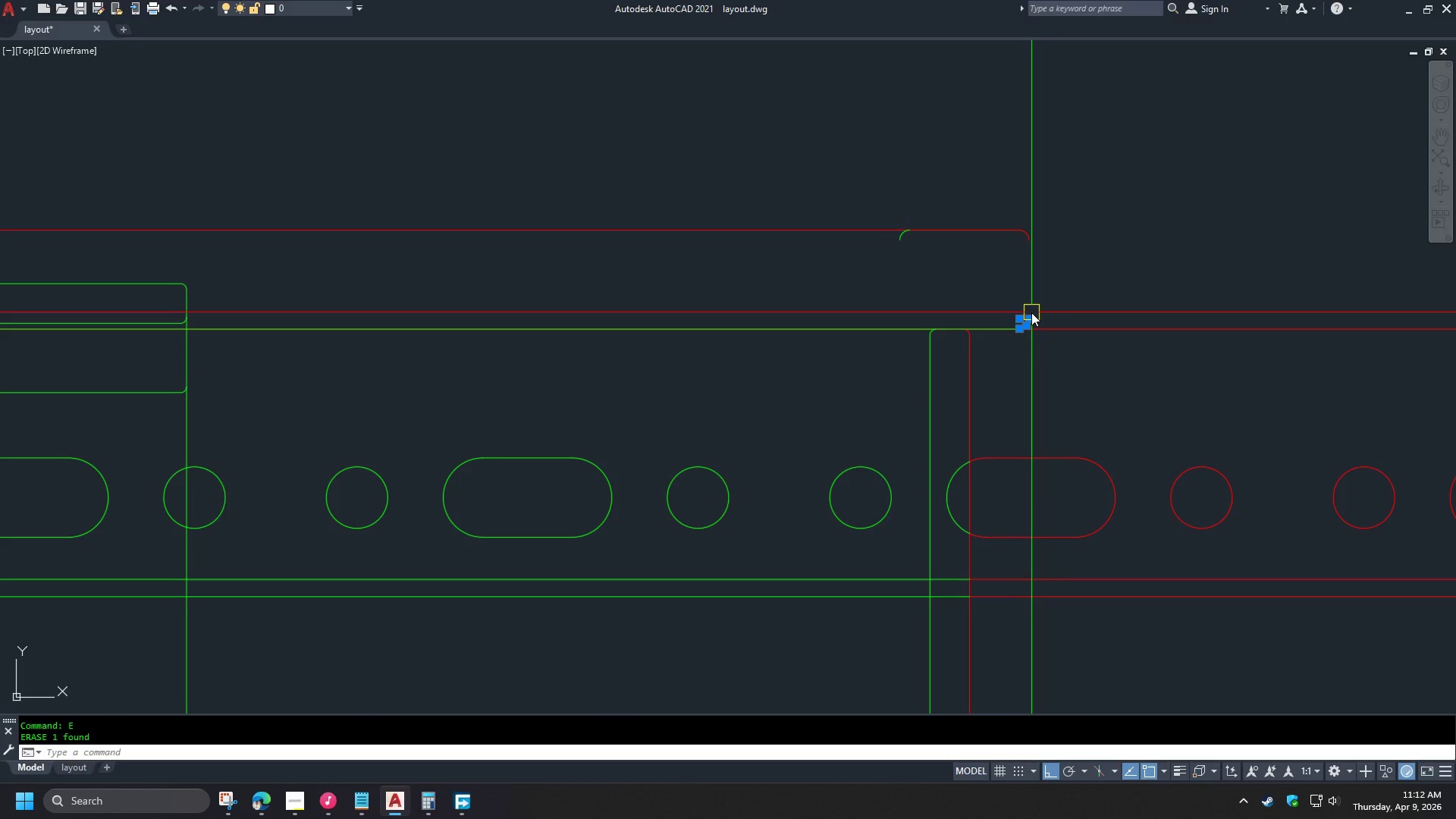 
key(E)
 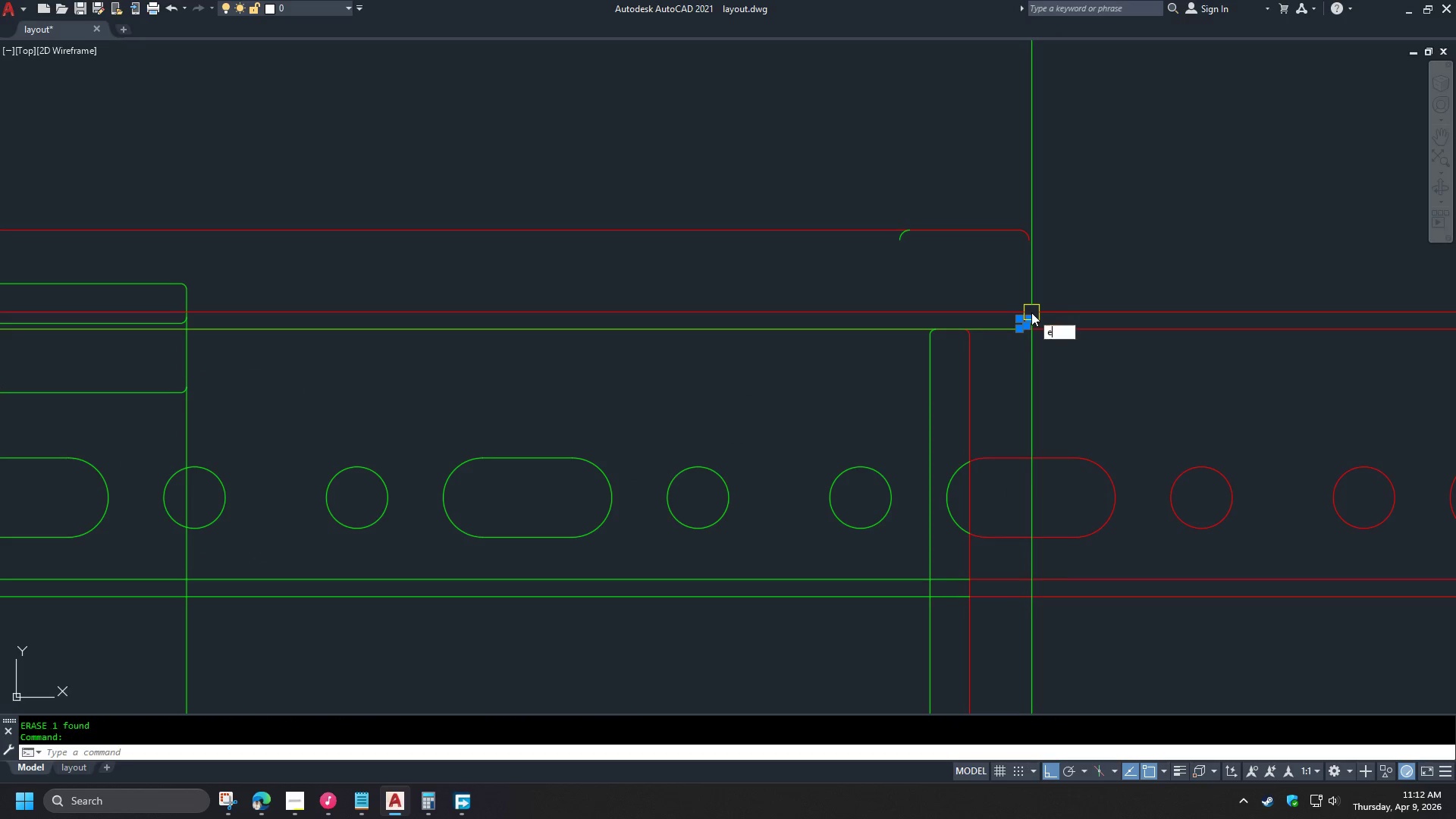 
key(Space)
 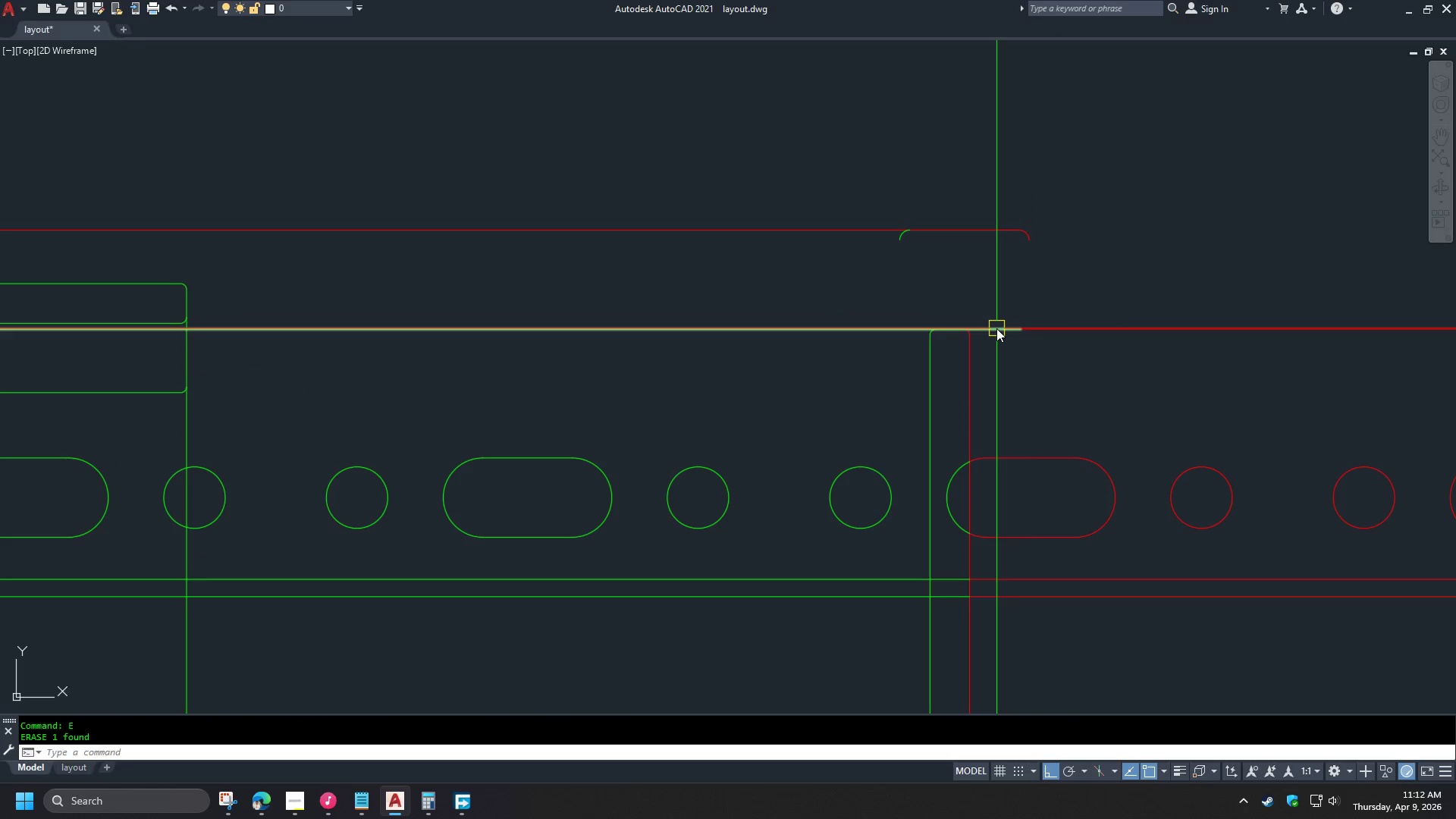 
left_click([996, 328])
 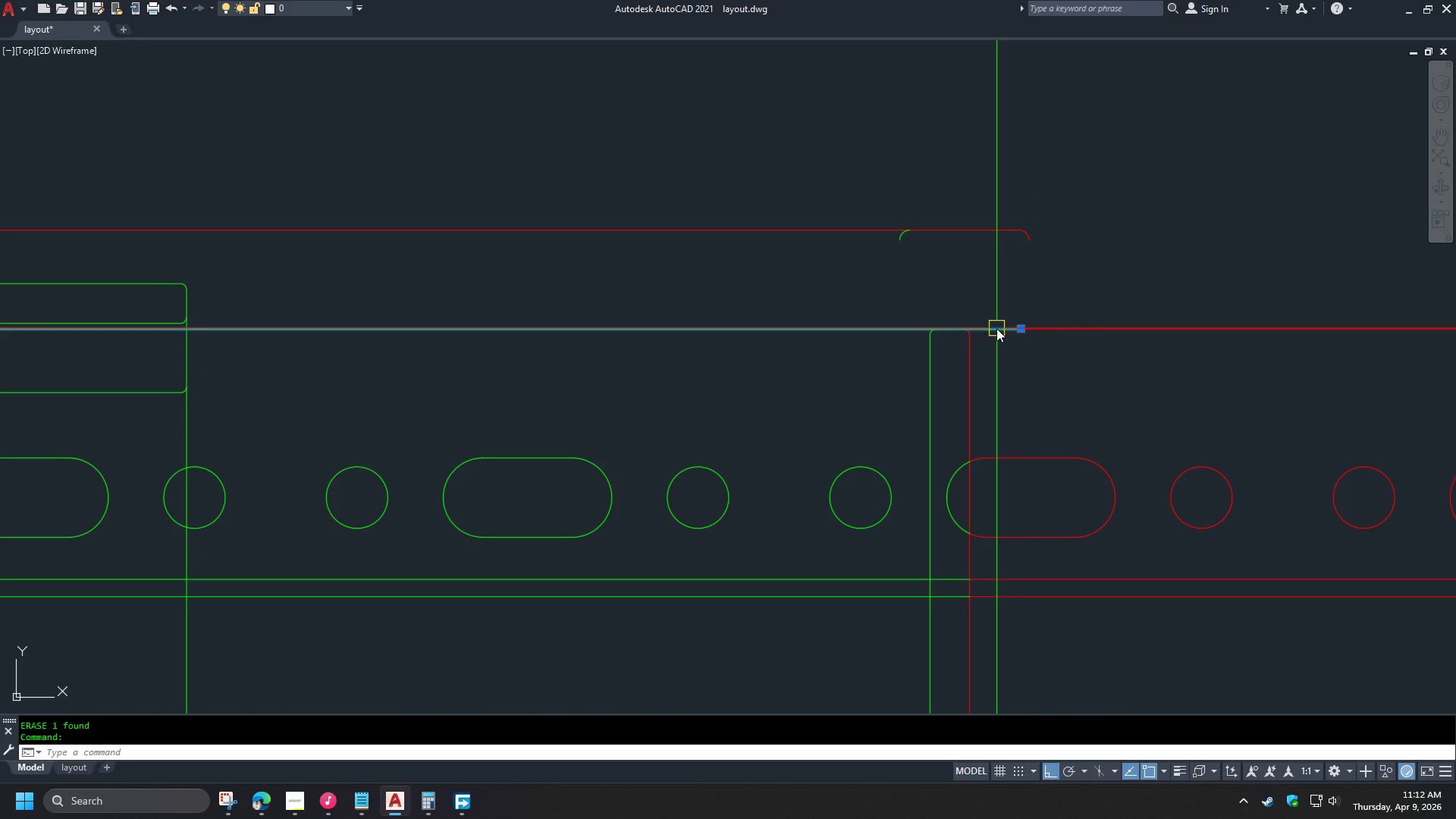 
key(E)
 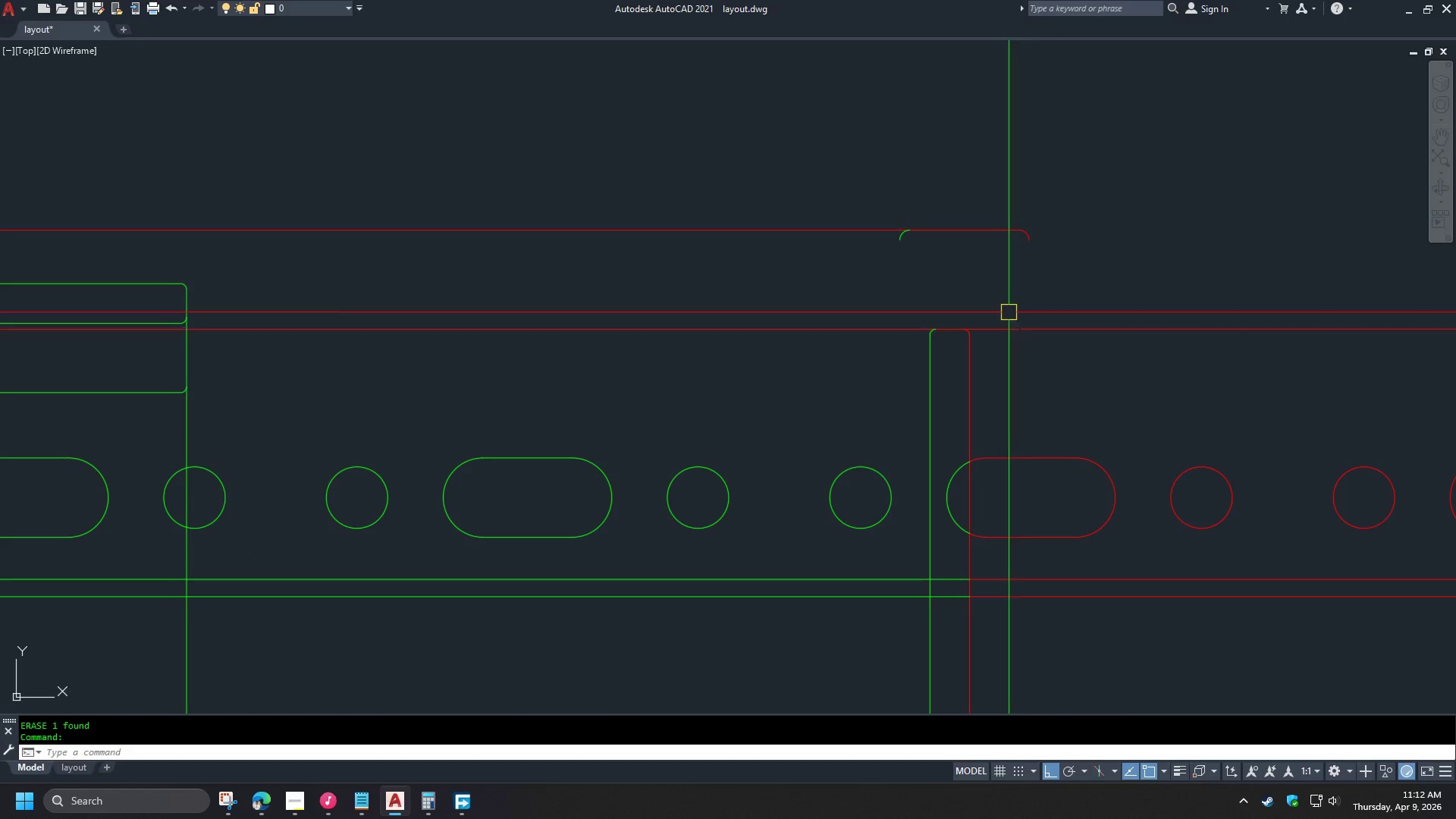 
key(Space)
 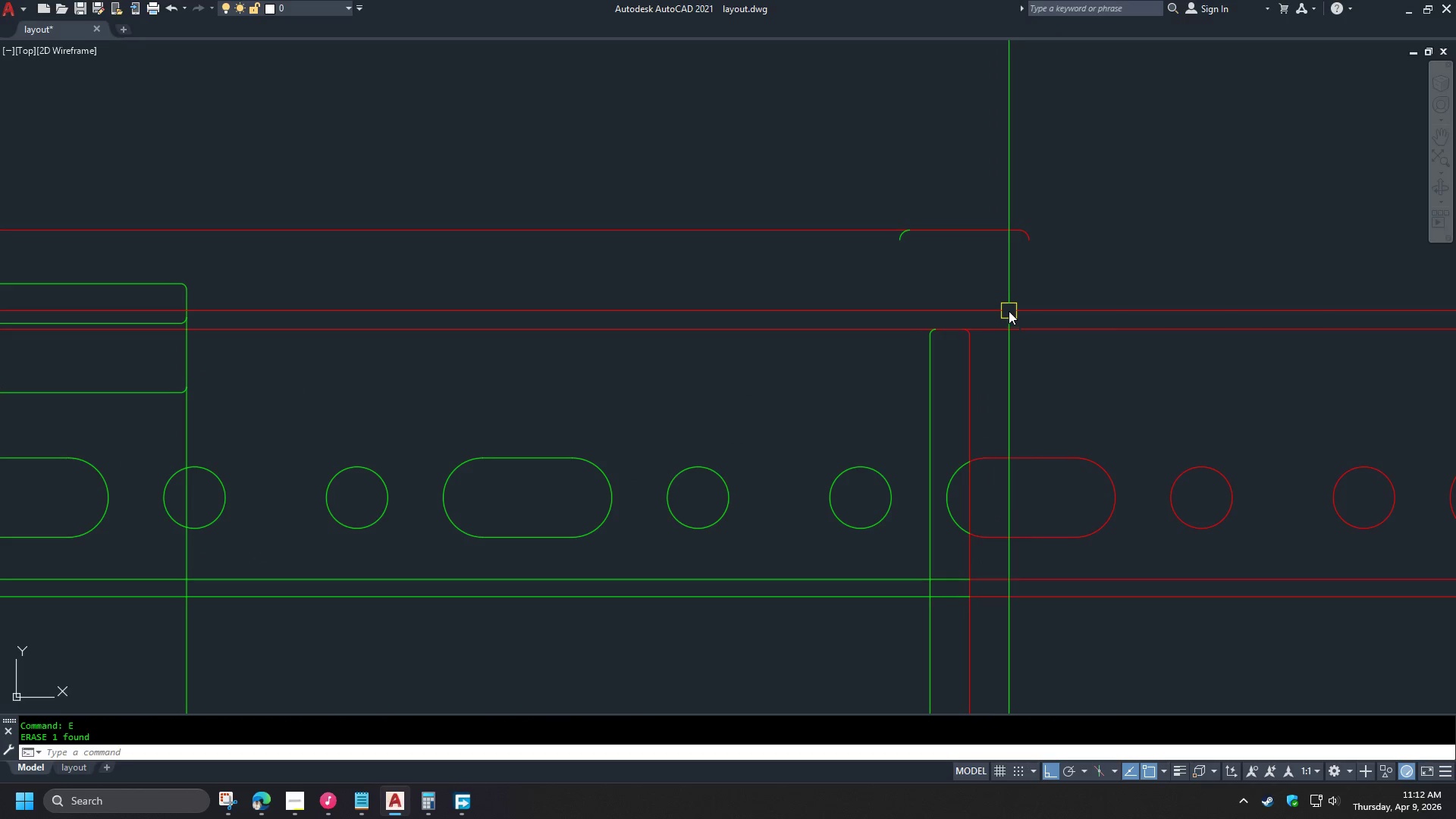 
hold_key(key=ControlLeft, duration=1.51)
 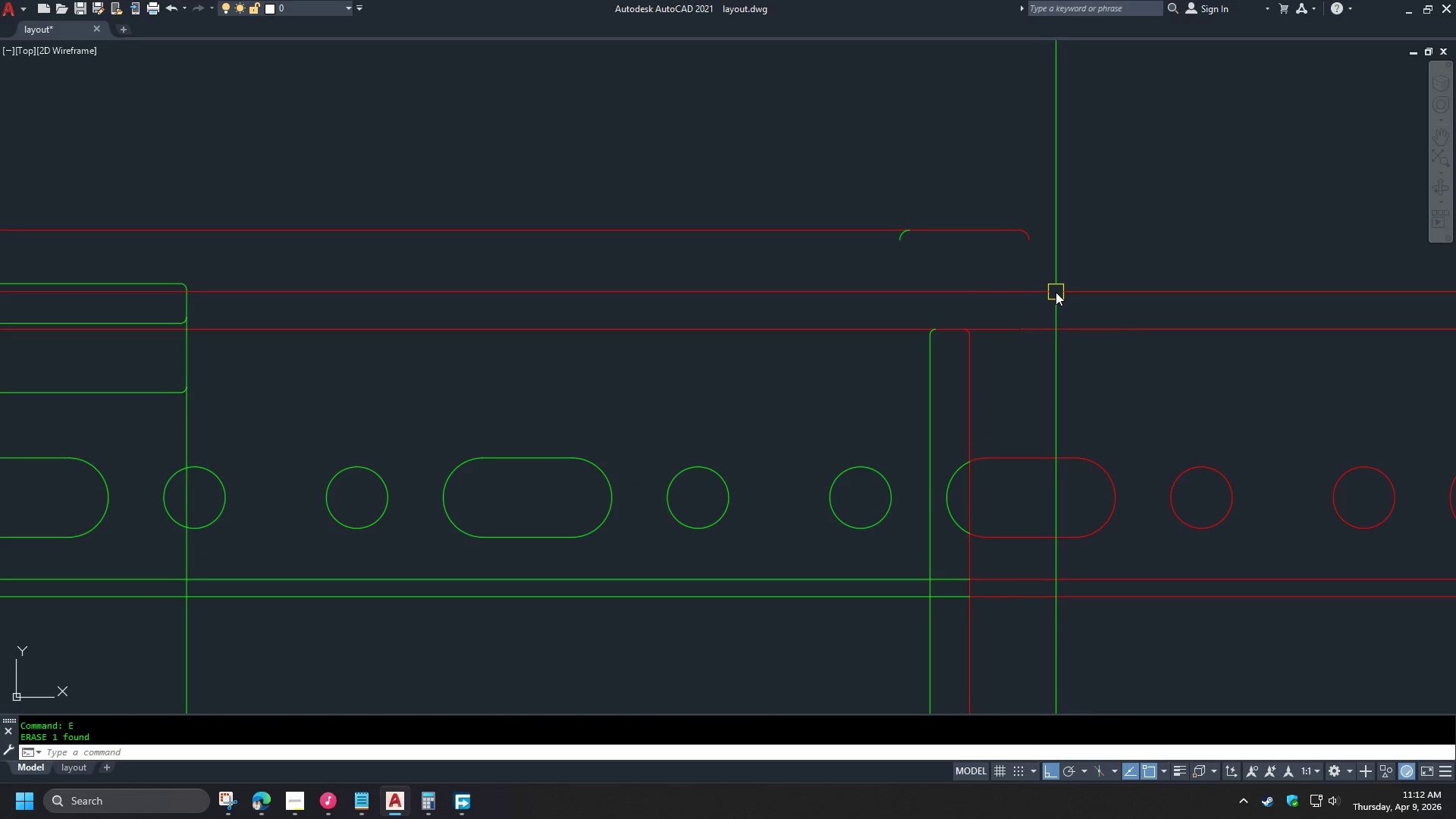 
key(Control+Z)
 